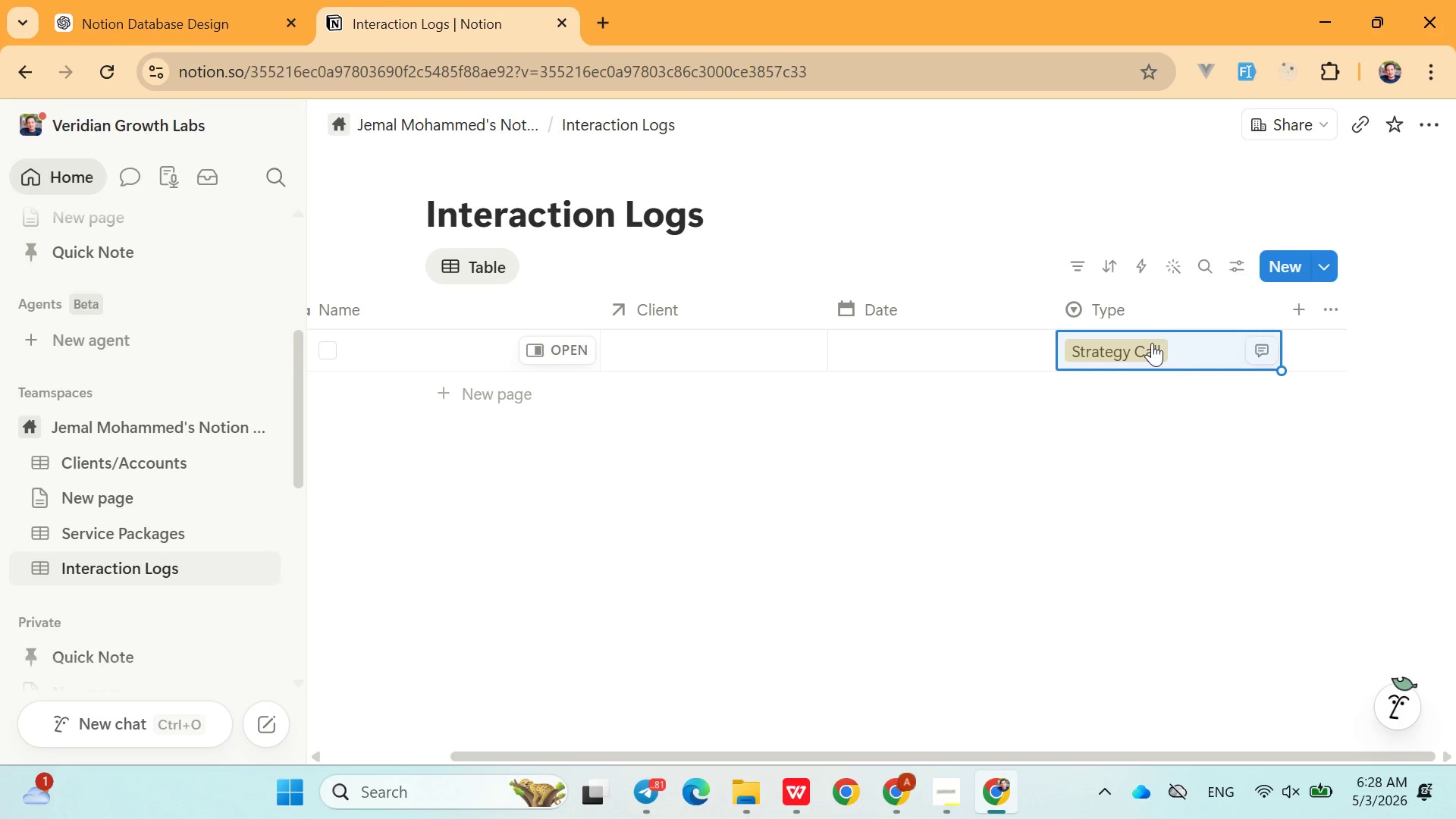 
left_click([1192, 361])
 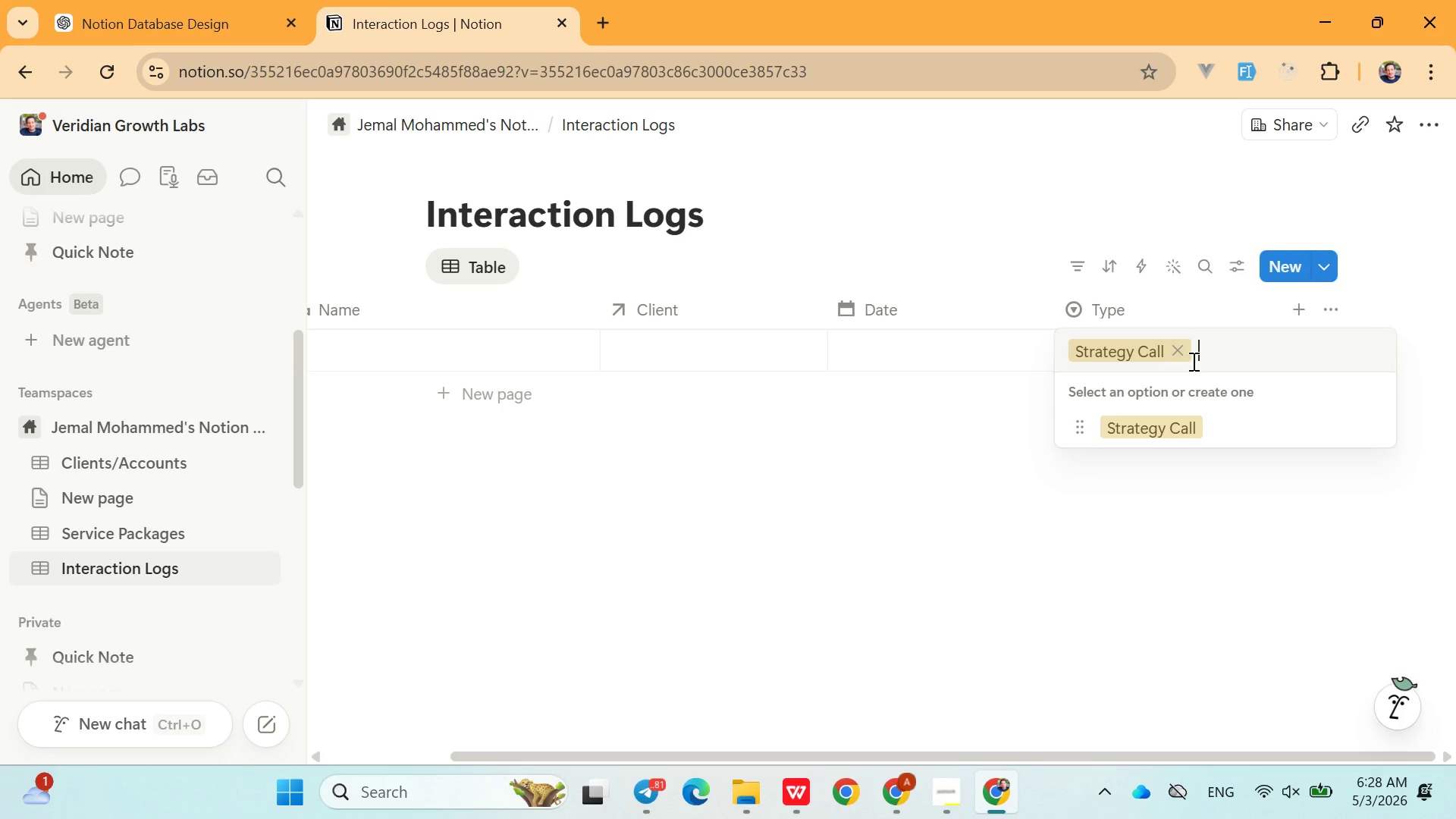 
type(QB)
 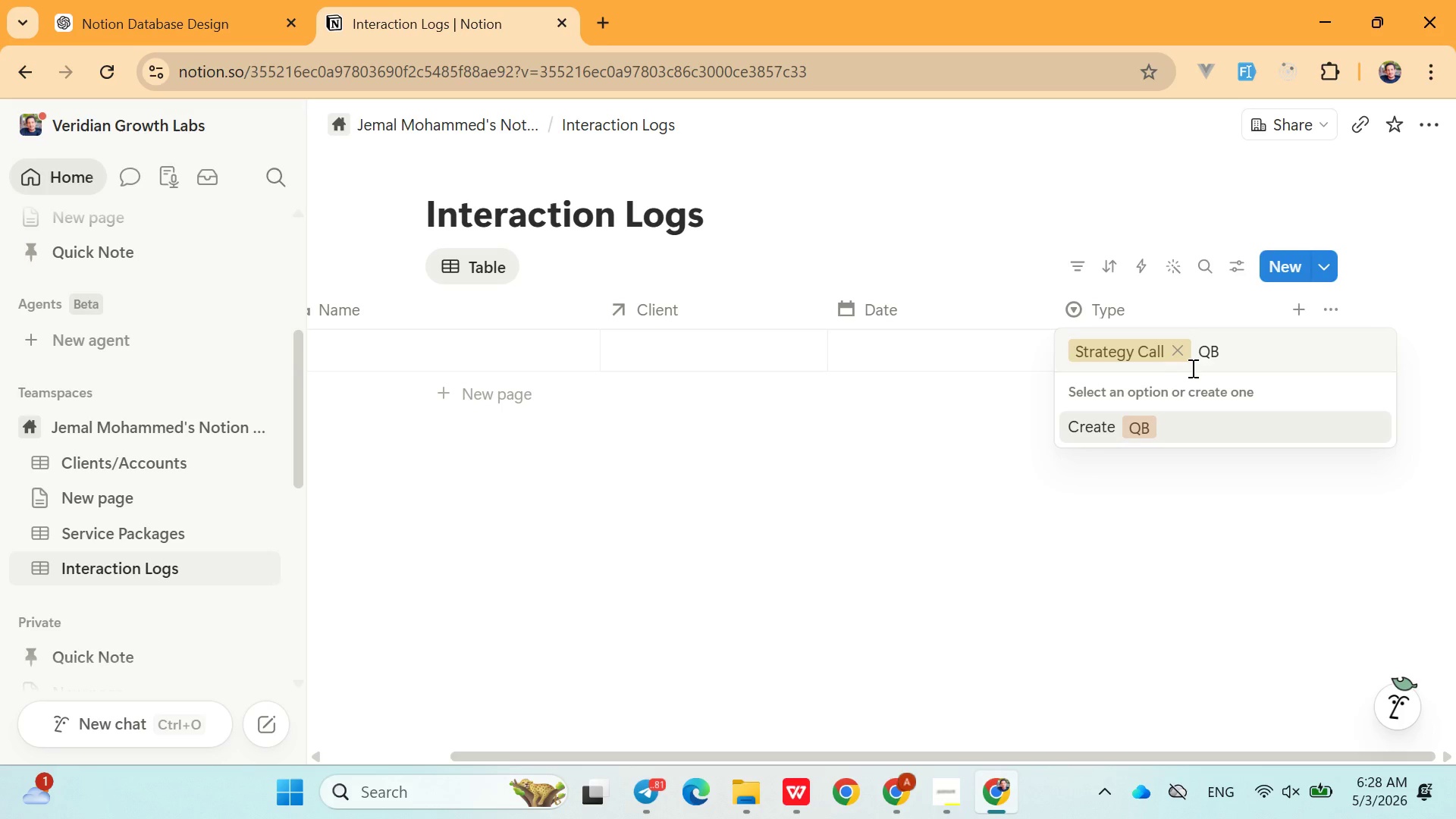 
key(Control+R)
 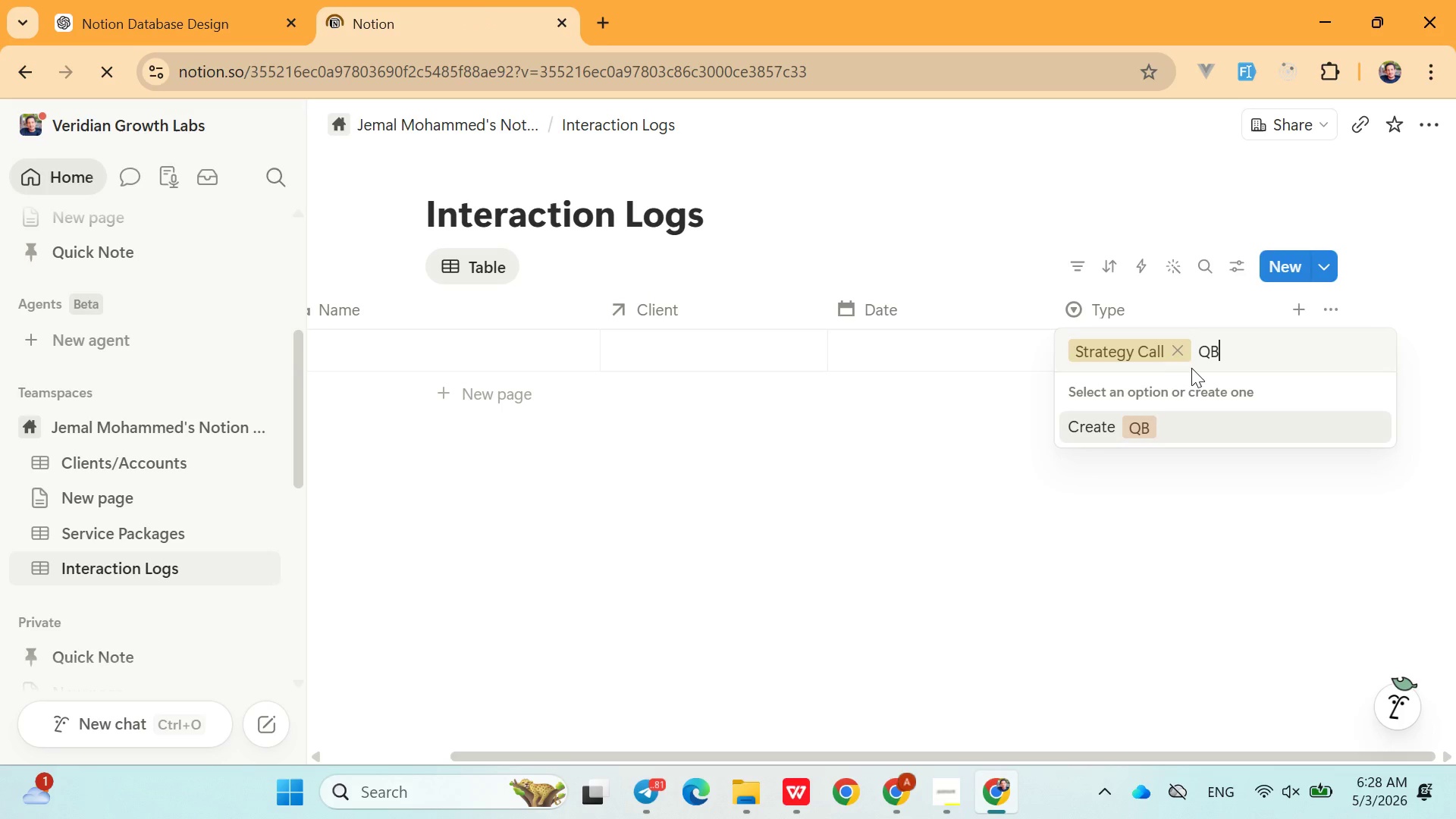 
key(Enter)
 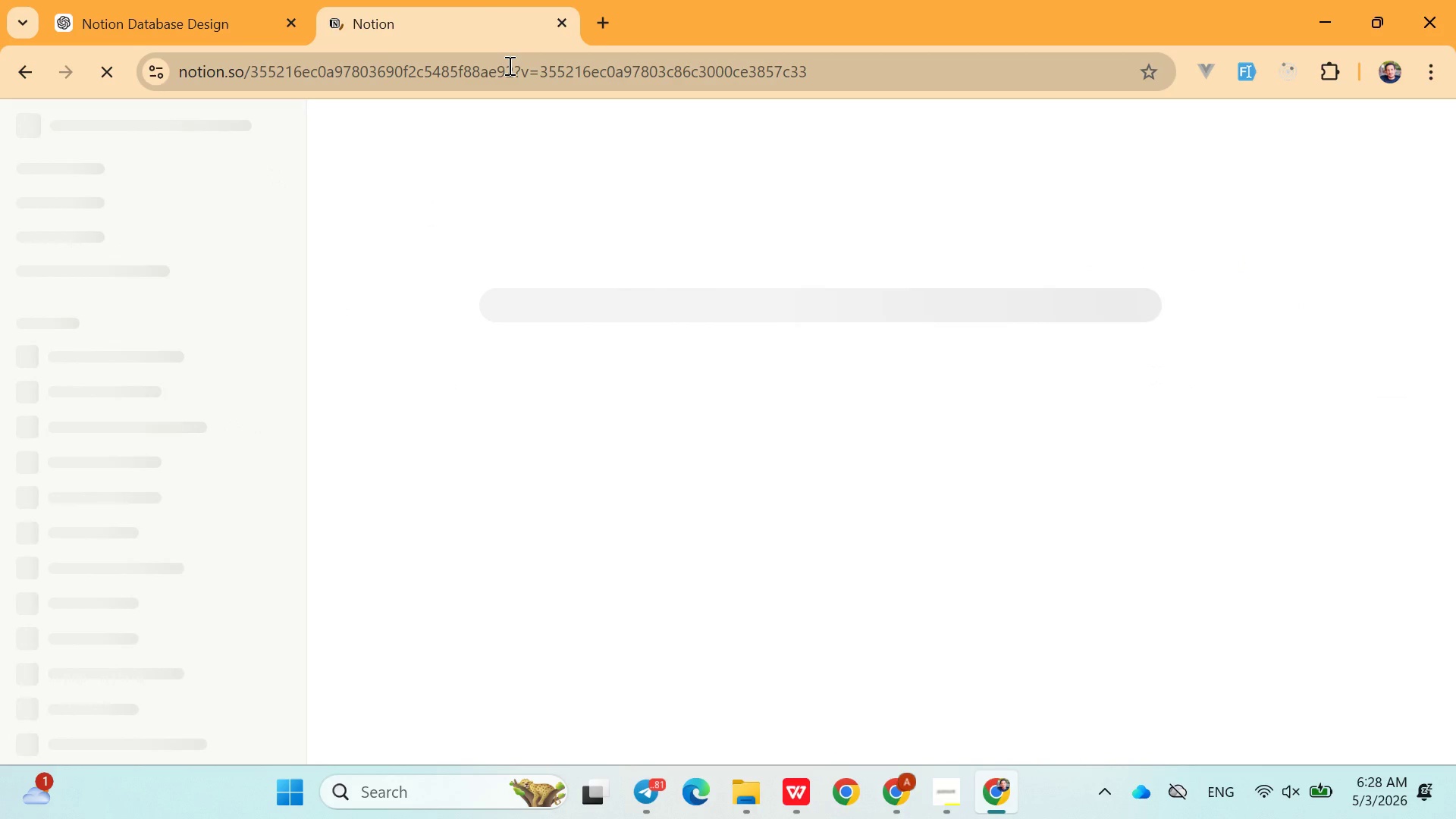 
mouse_move([597, 282])
 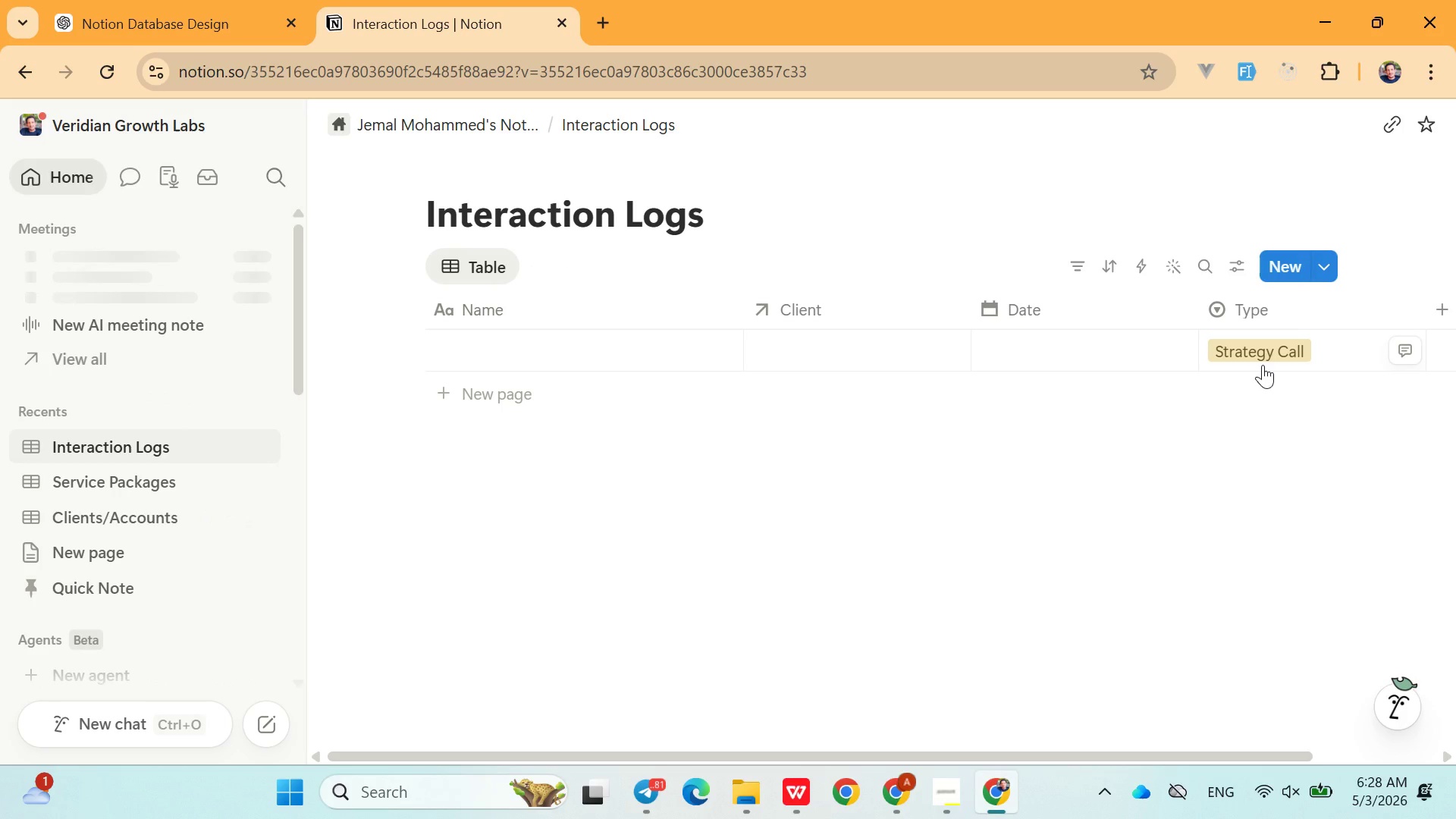 
left_click([1263, 361])
 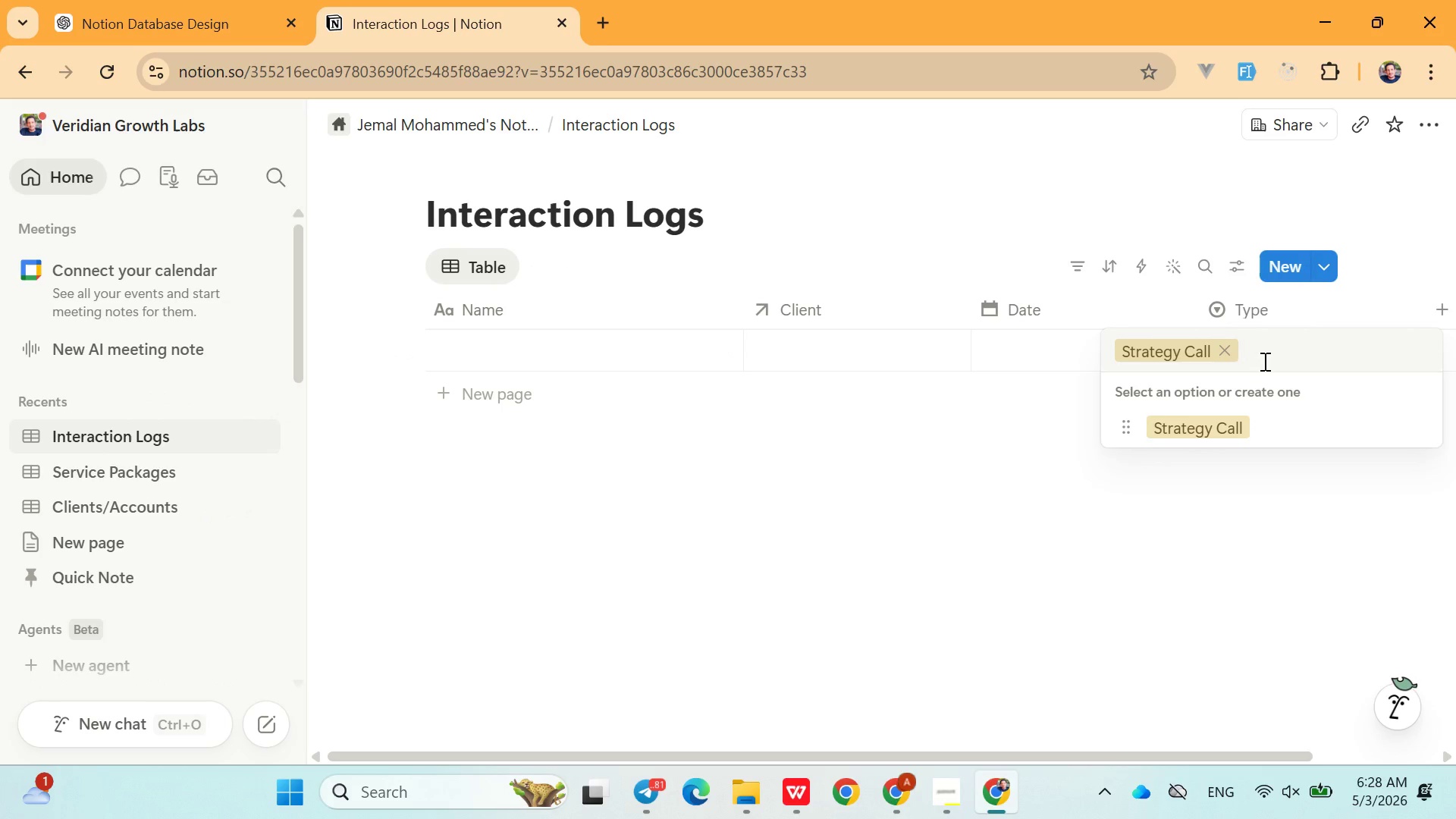 
type(QB)
 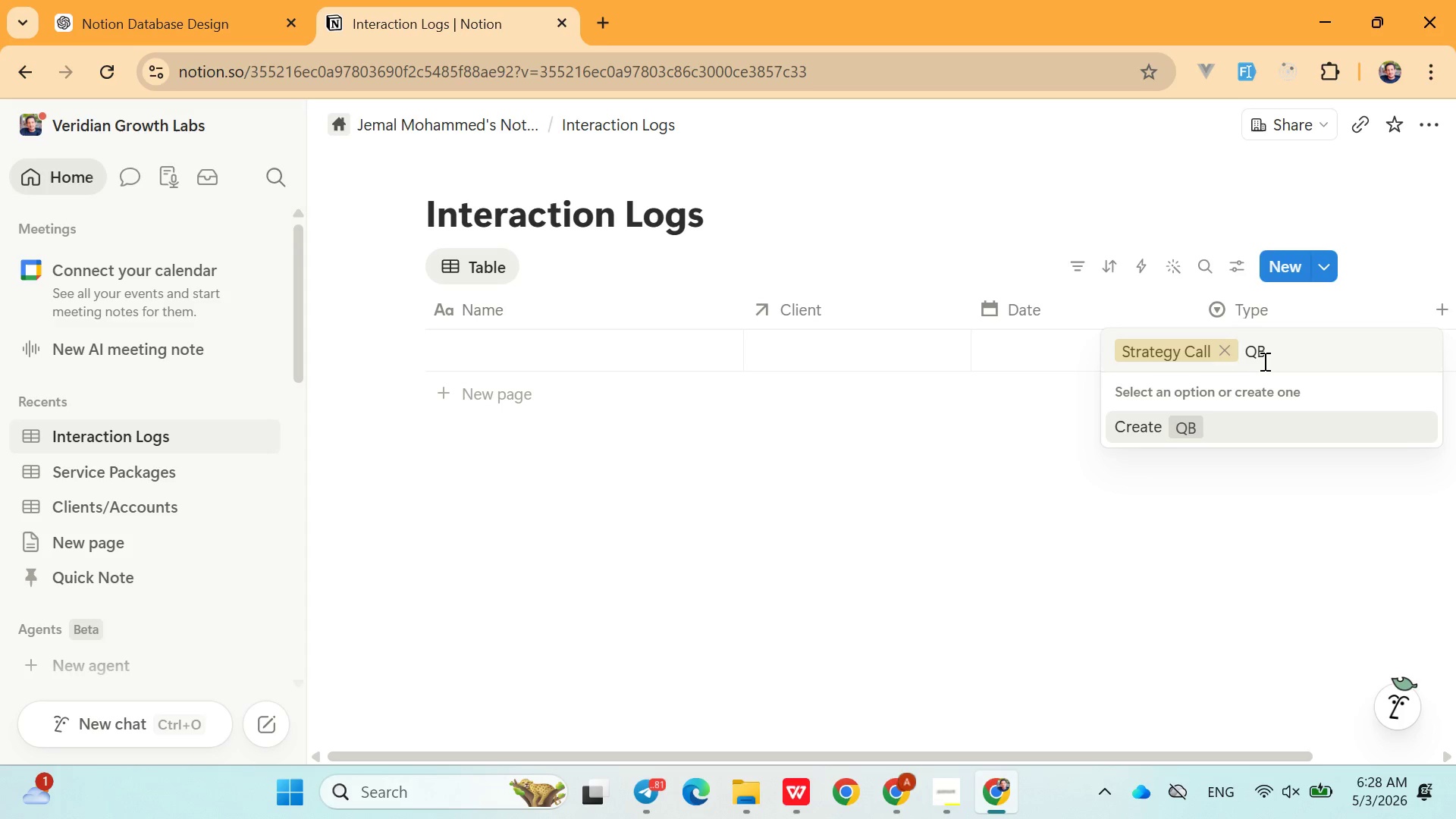 
 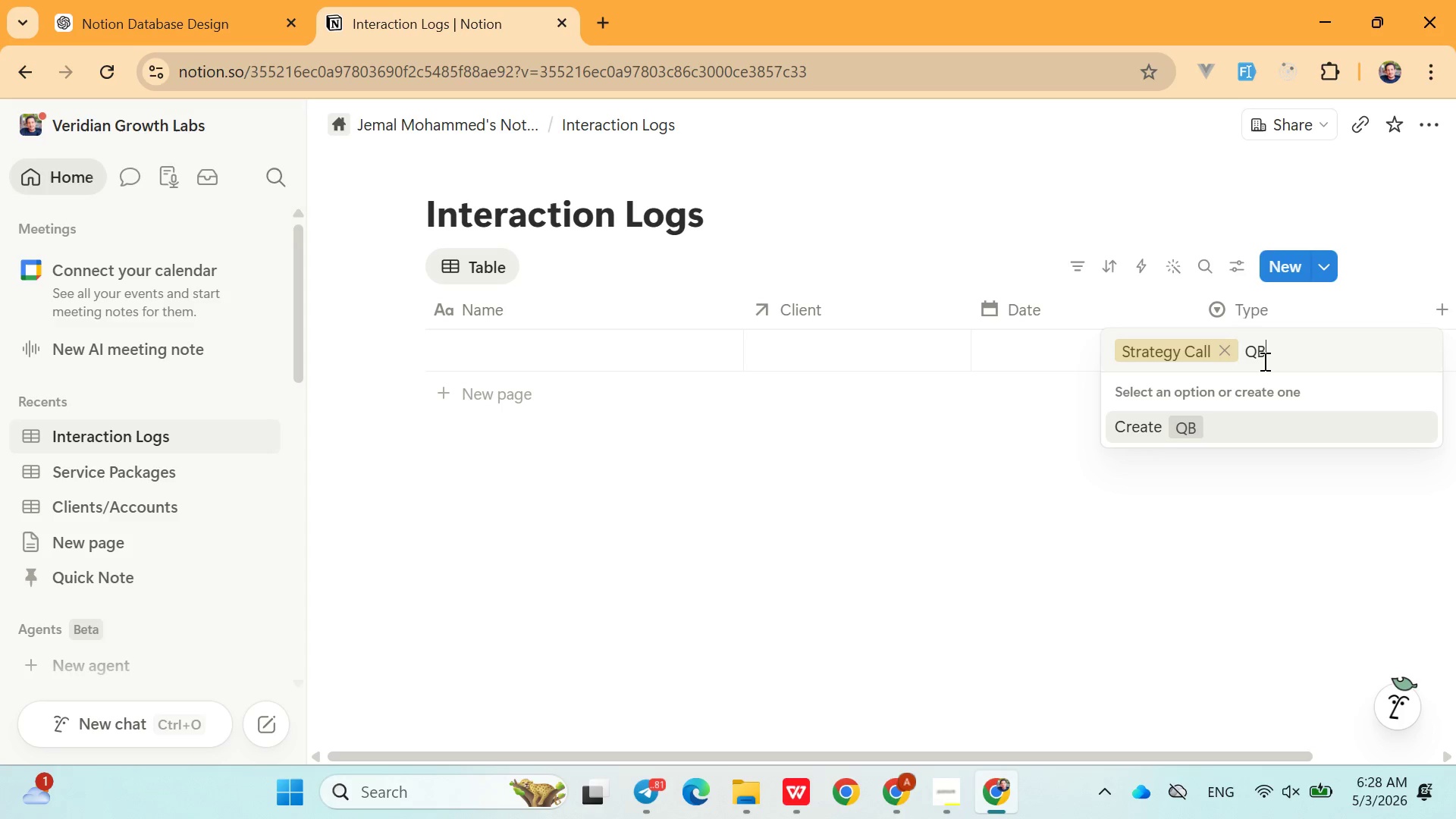 
hold_key(key=ShiftLeft, duration=1.03)
 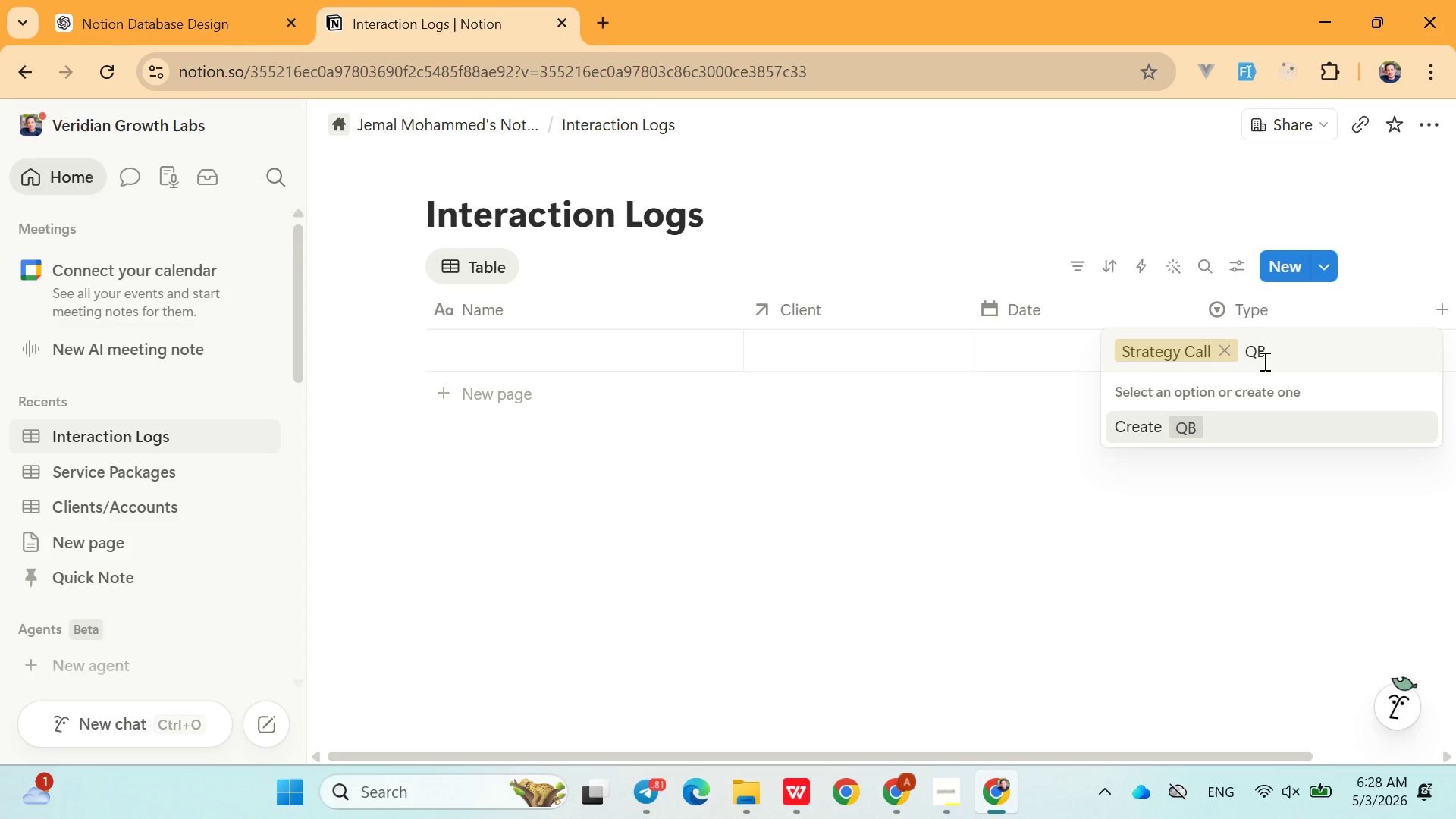 
key(Shift+R)
 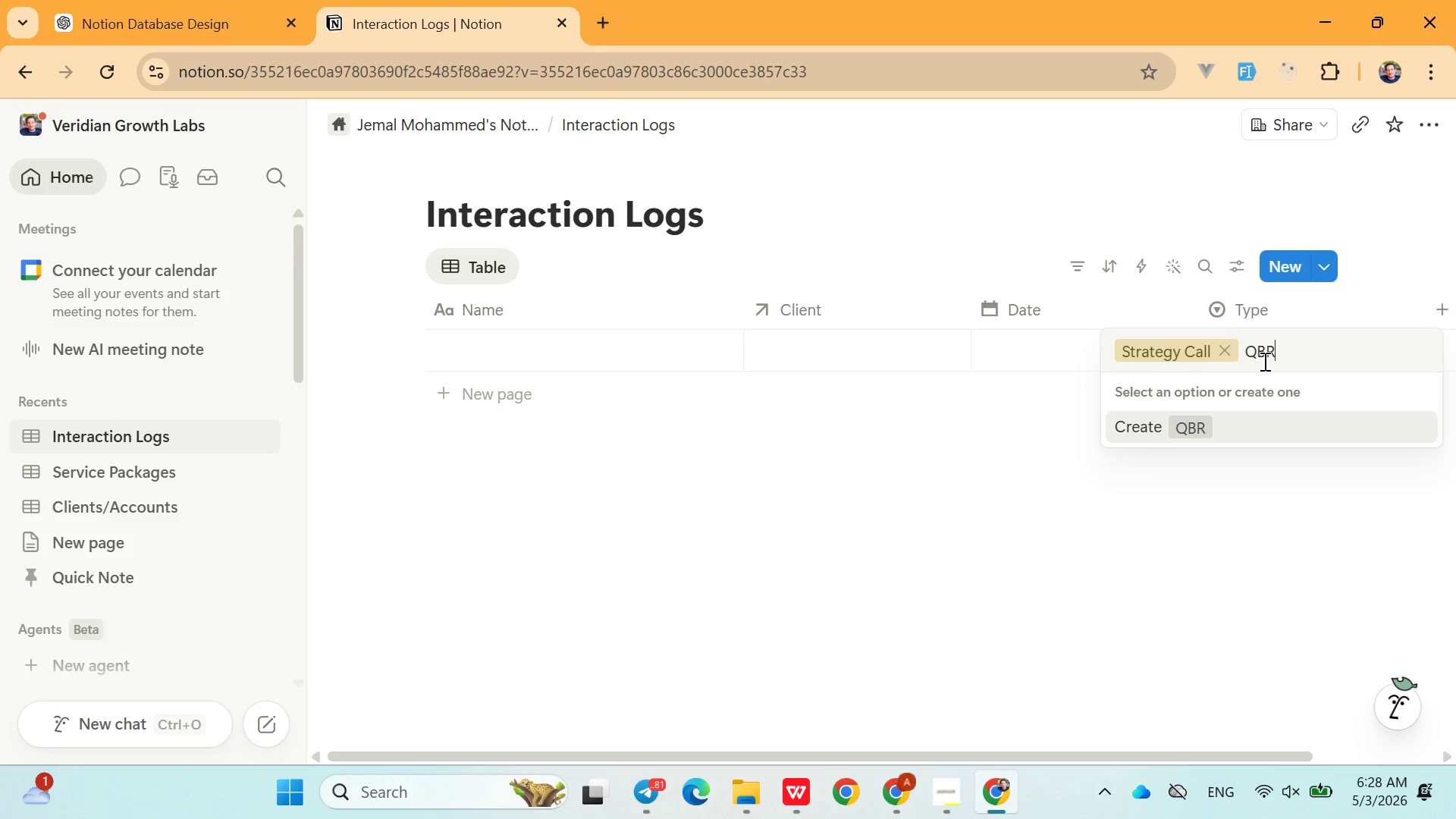 
key(Shift+ShiftLeft)
 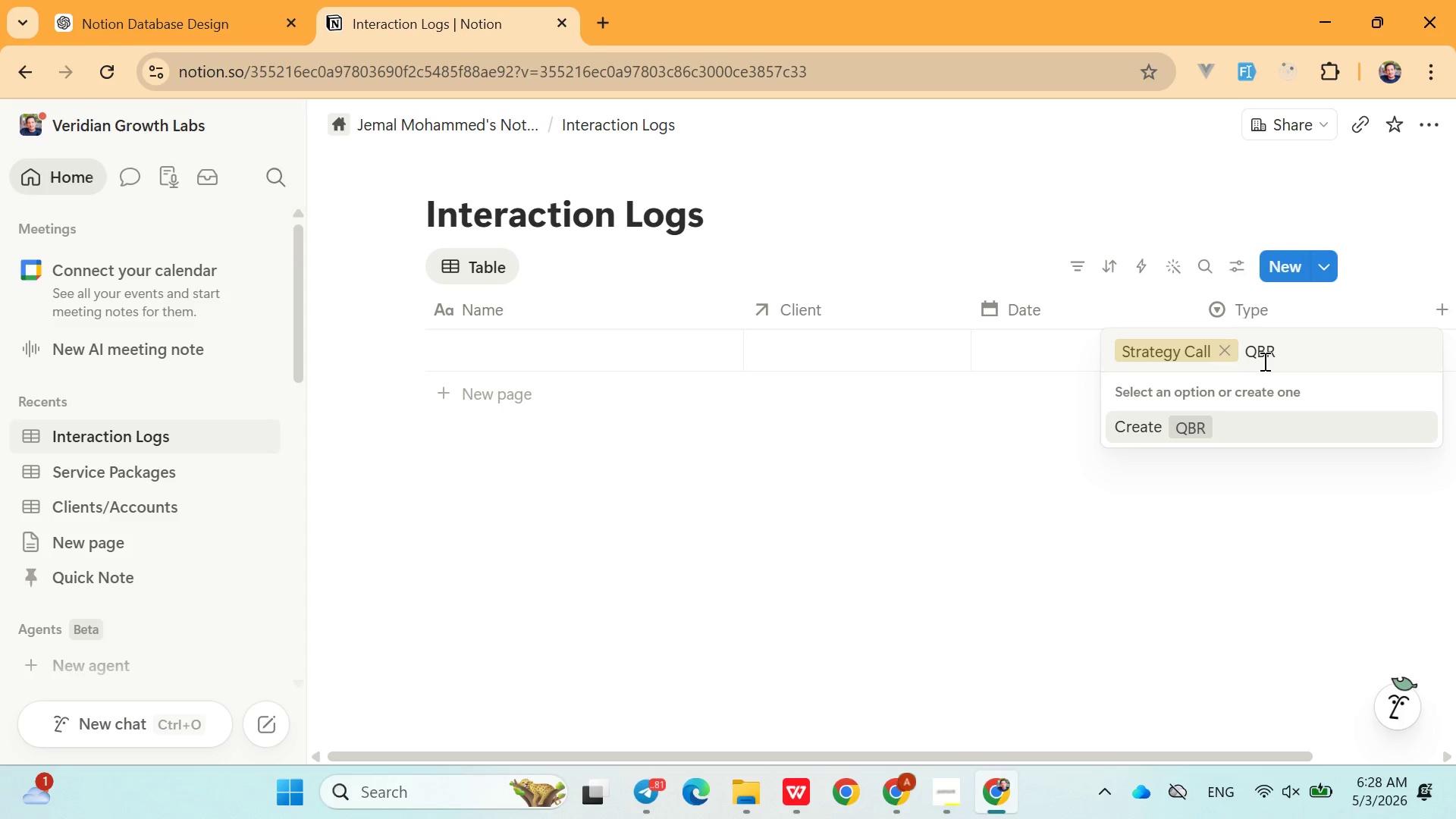 
key(Enter)
 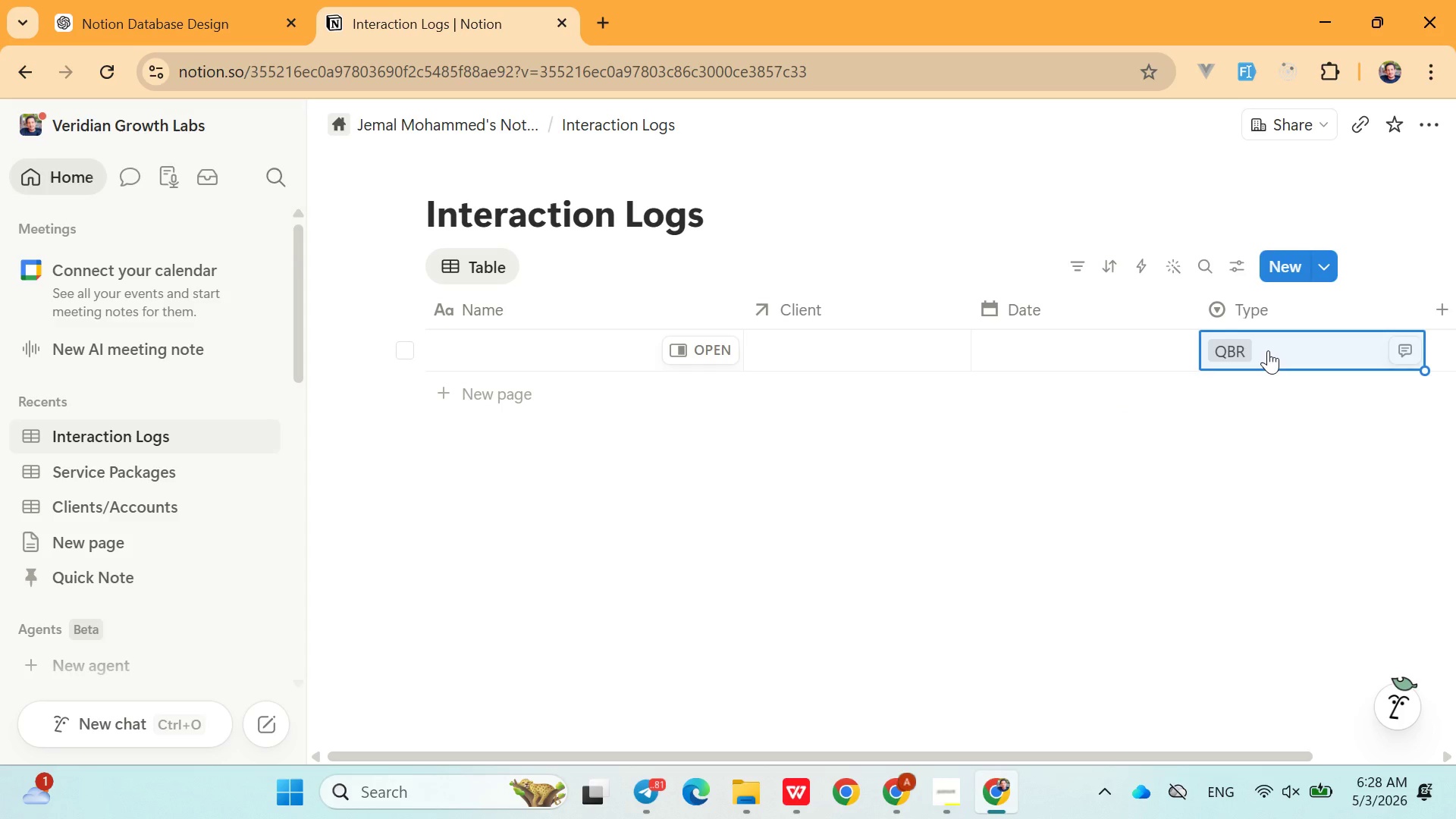 
left_click([1268, 350])
 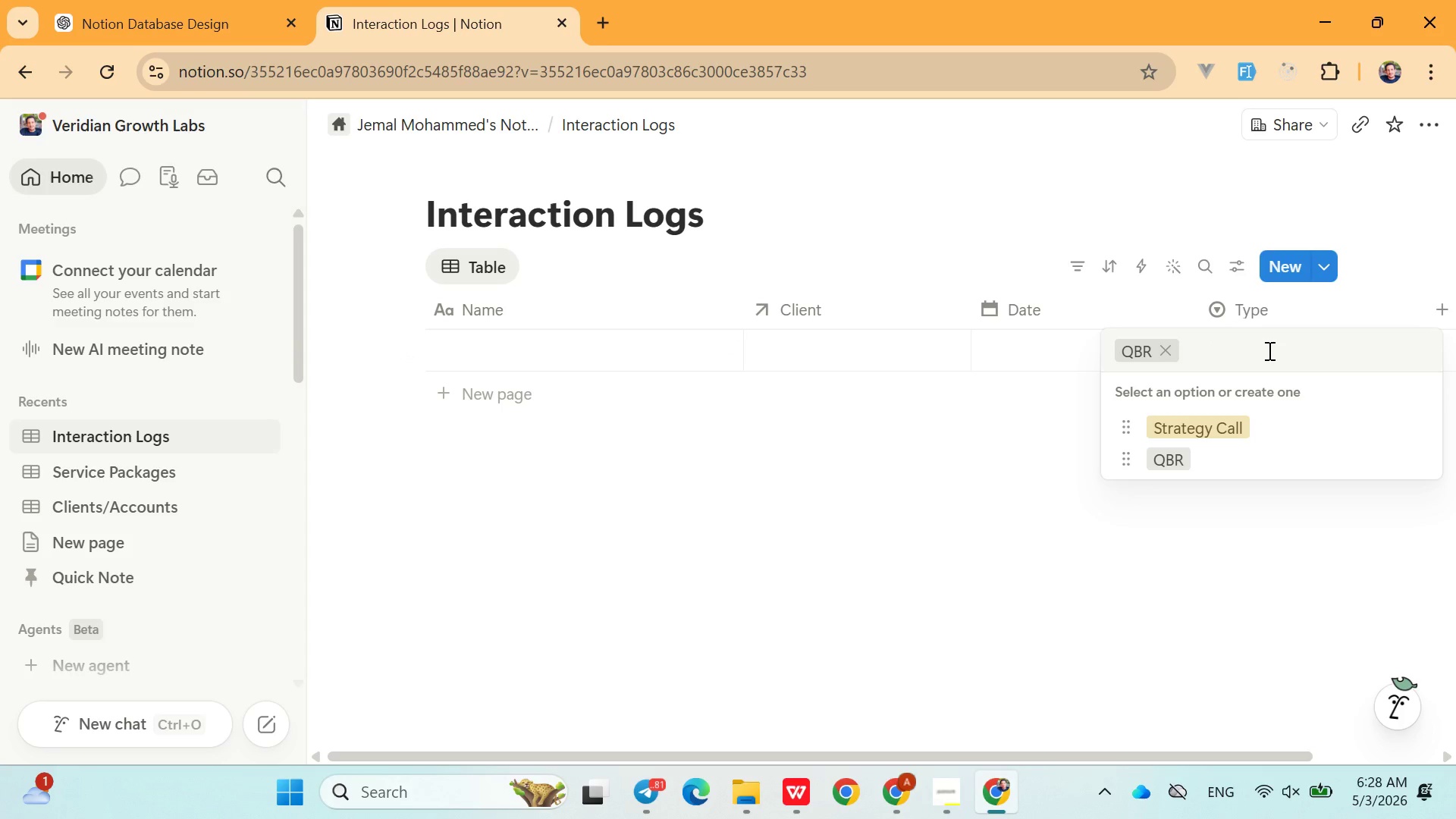 
type(Email)
 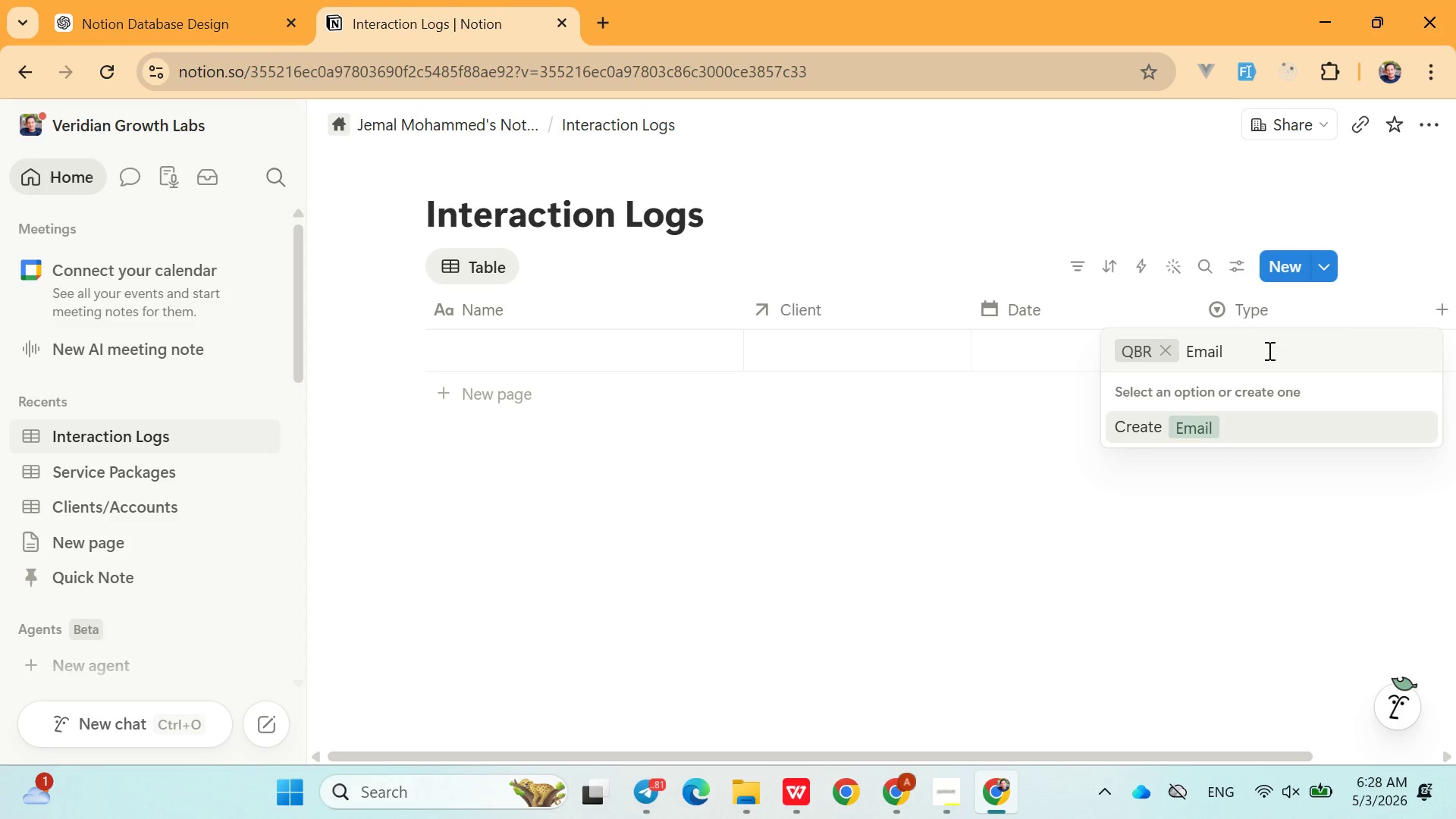 
key(Enter)
 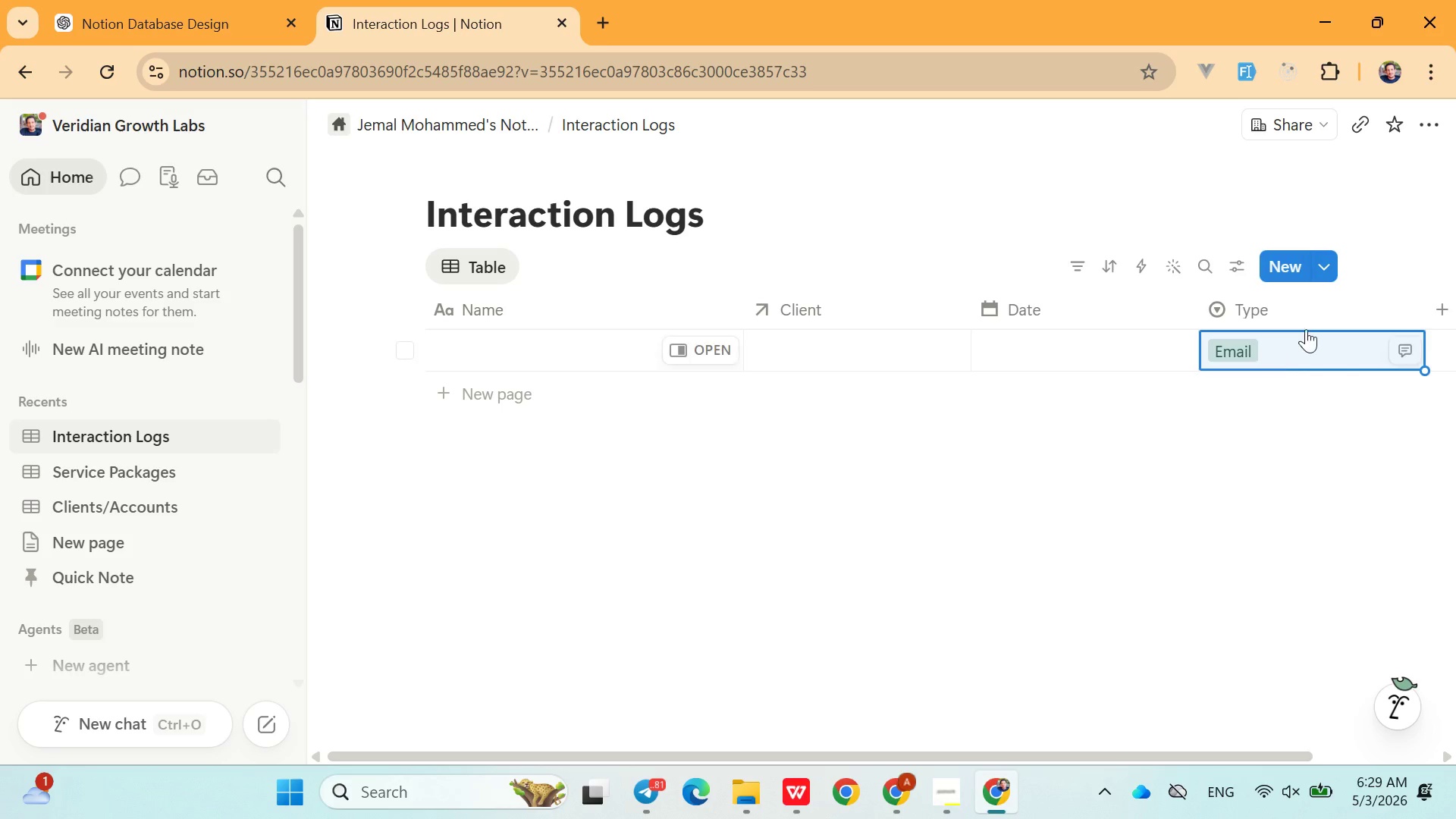 
left_click([1294, 355])
 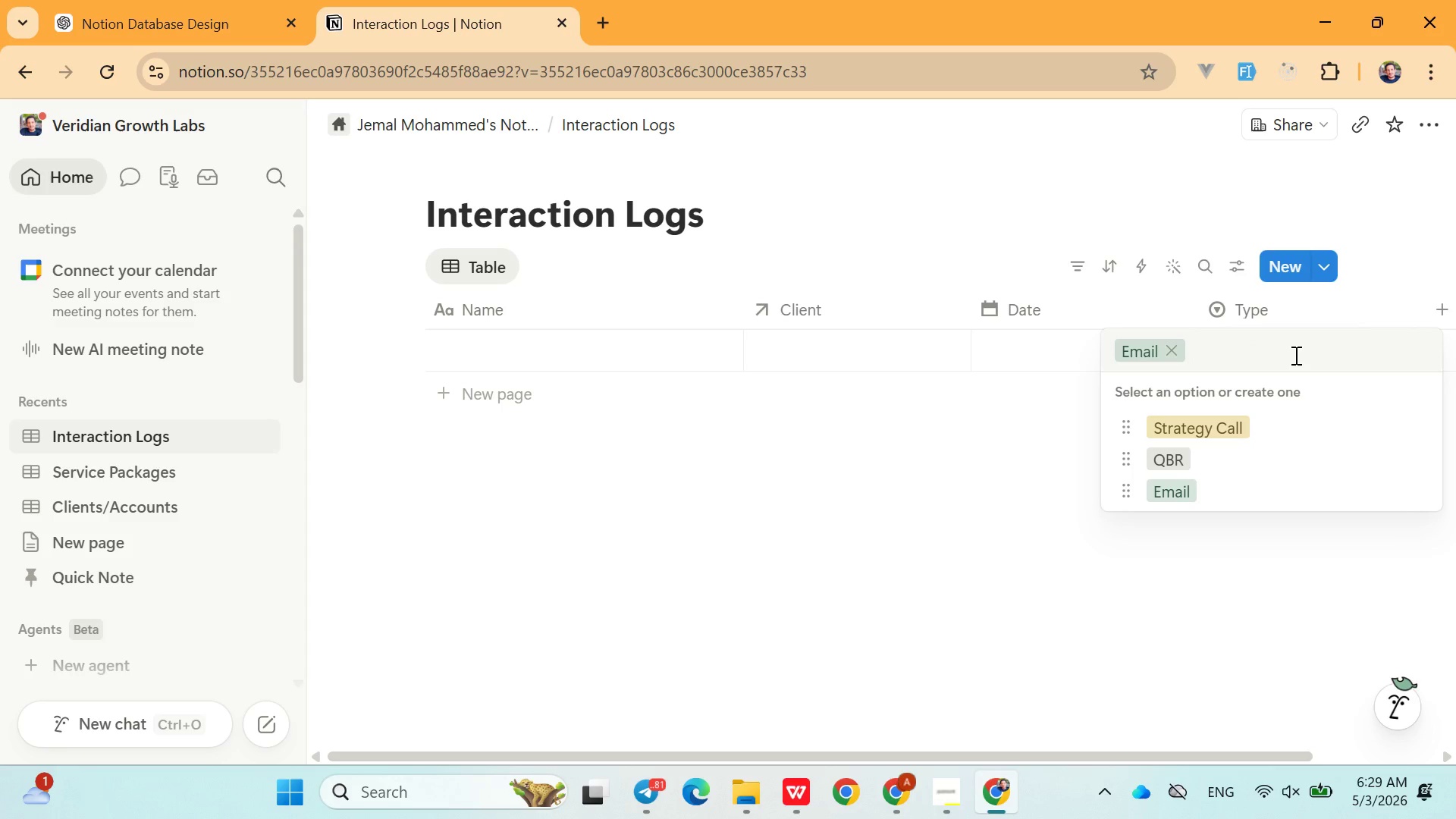 
type(Performance Review)
 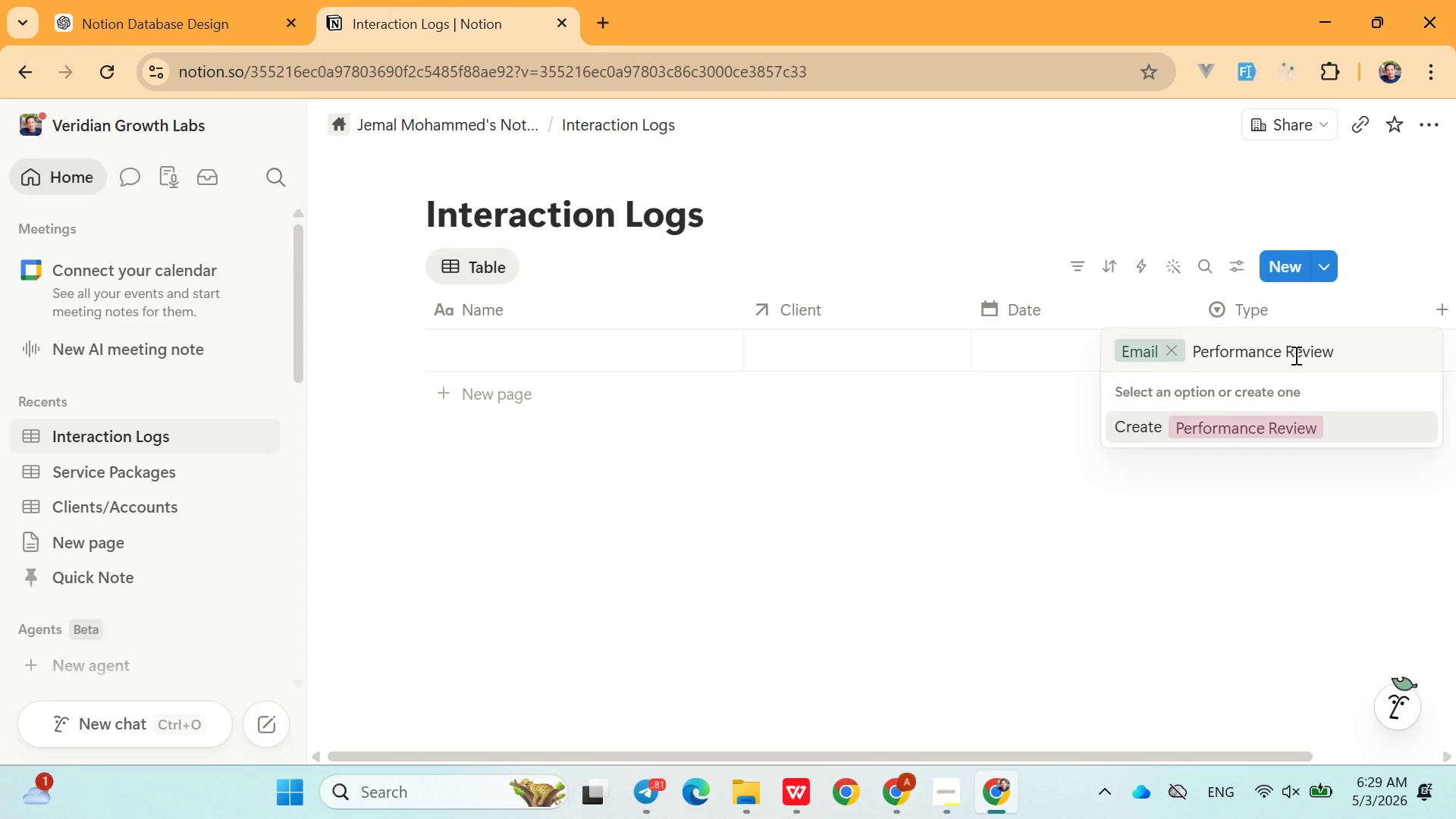 
key(Enter)
 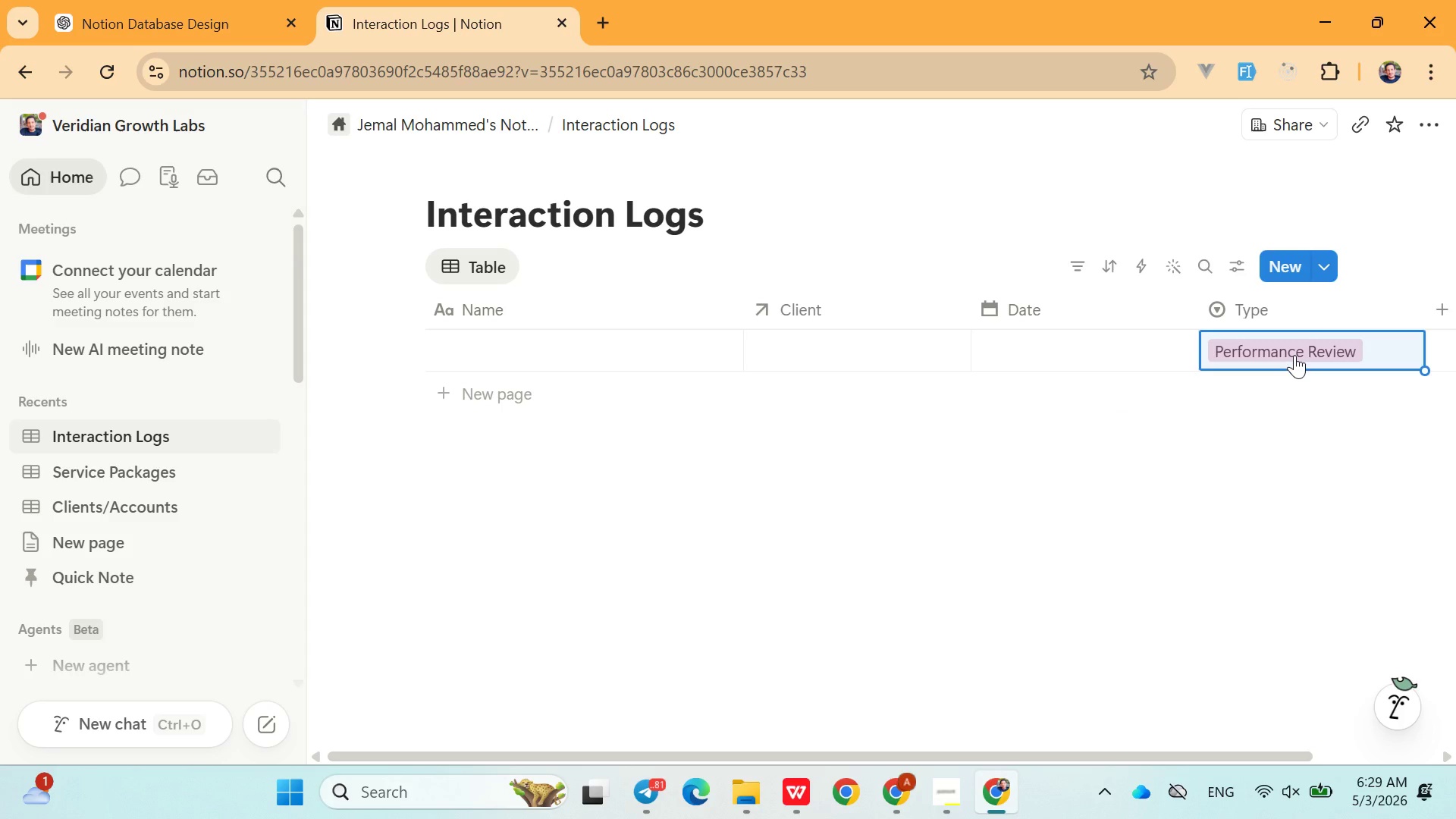 
wait(10.08)
 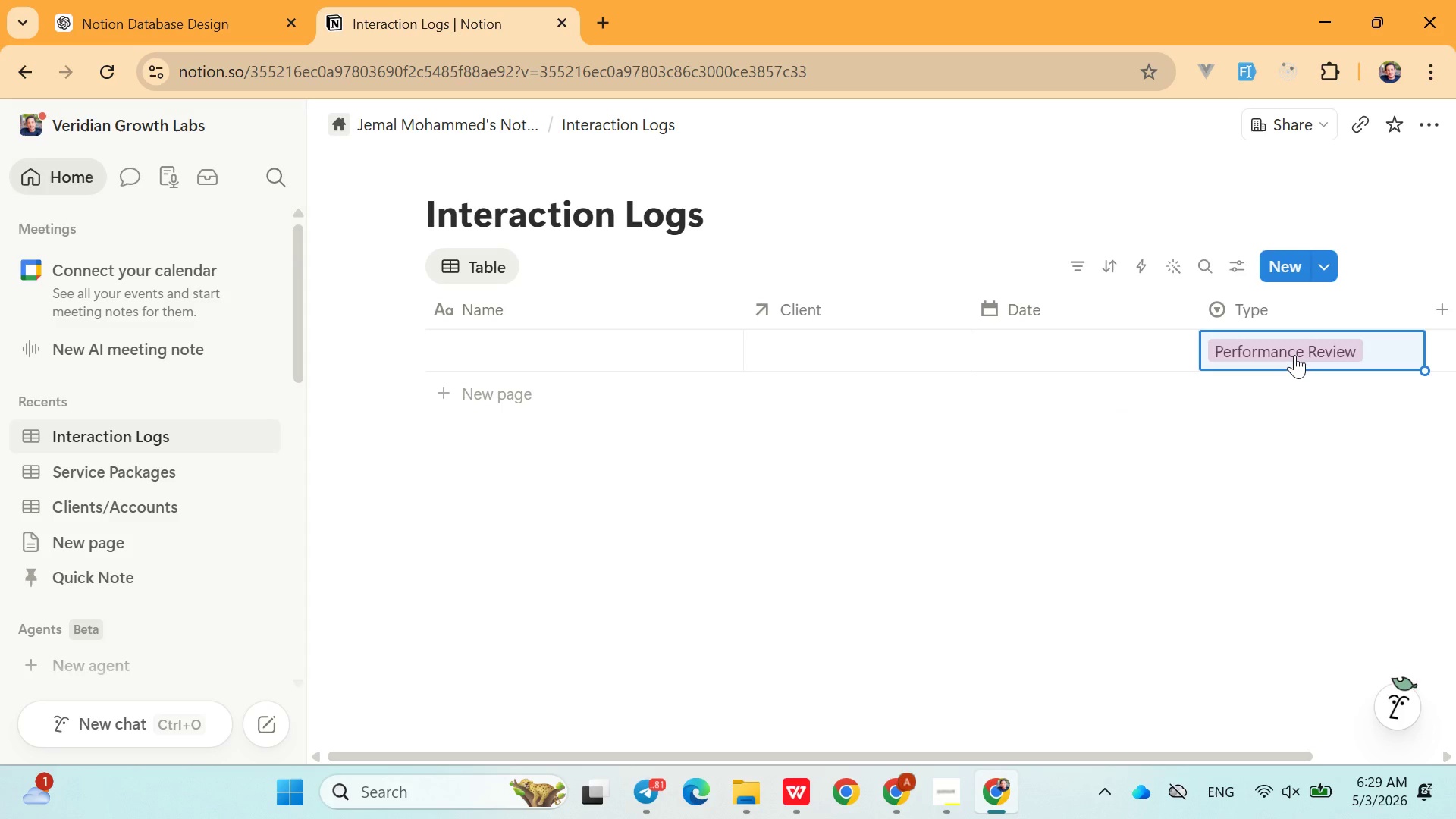 
left_click([1292, 431])
 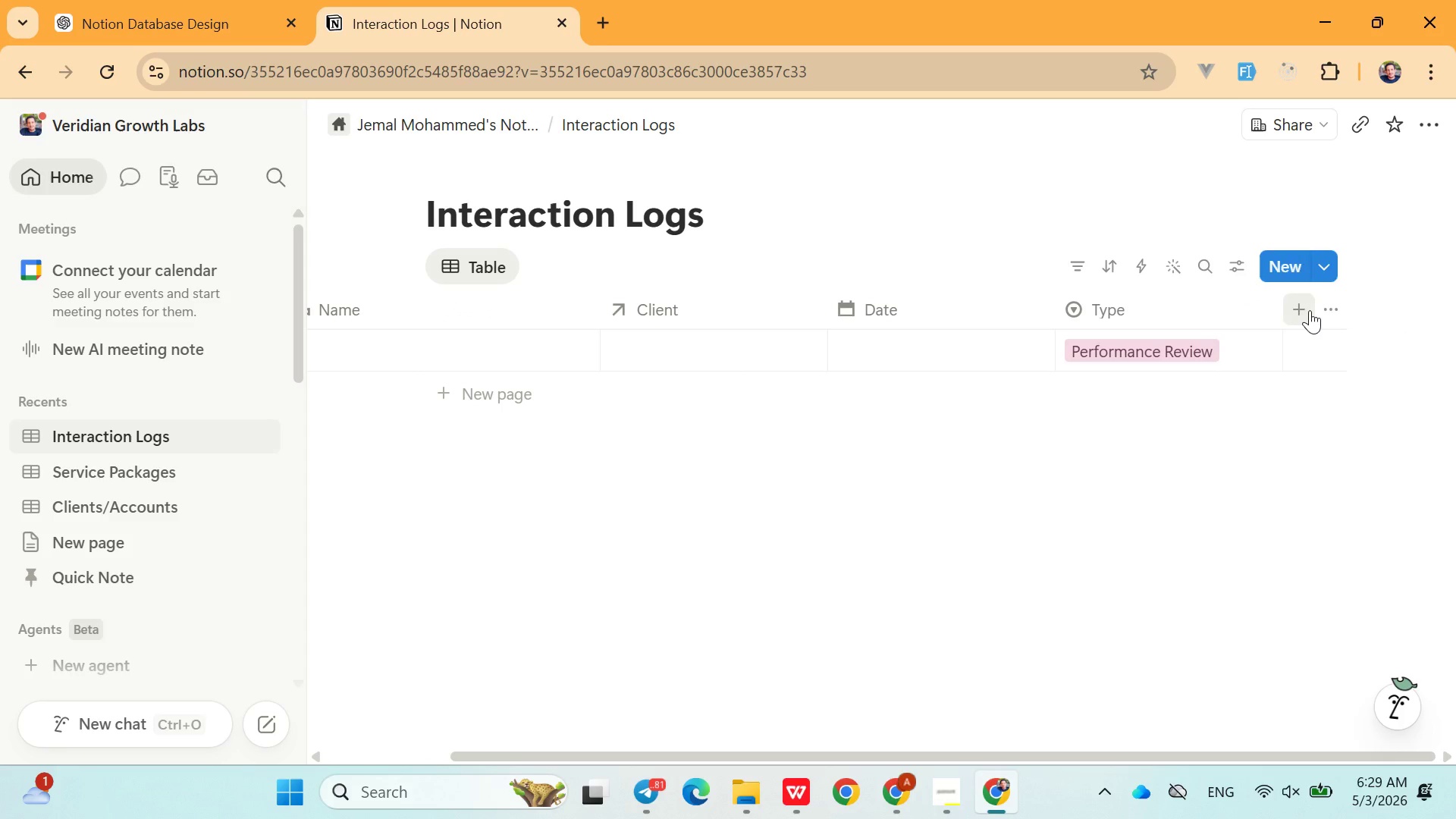 
left_click([1310, 309])
 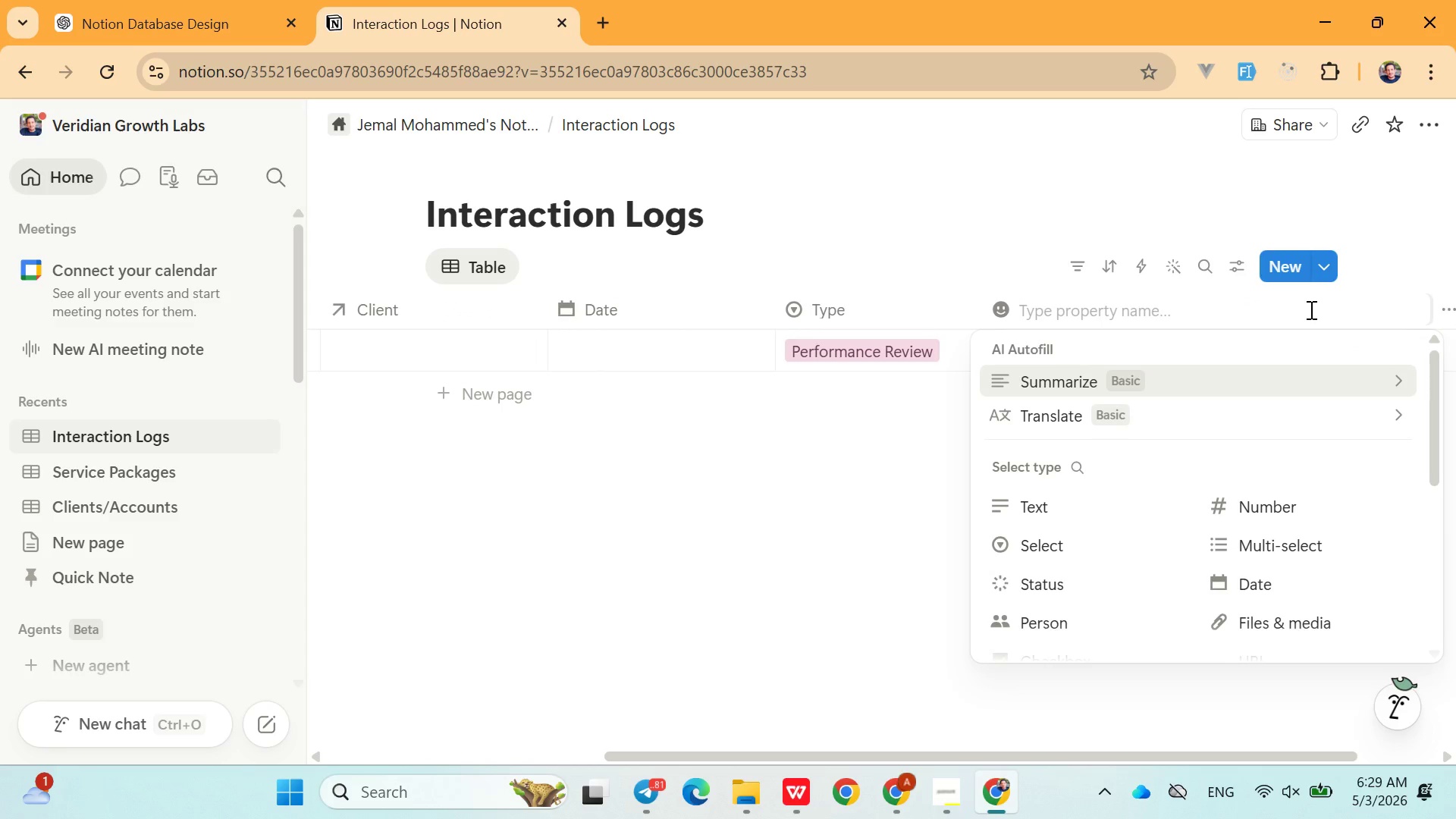 
type(Next Action Date)
 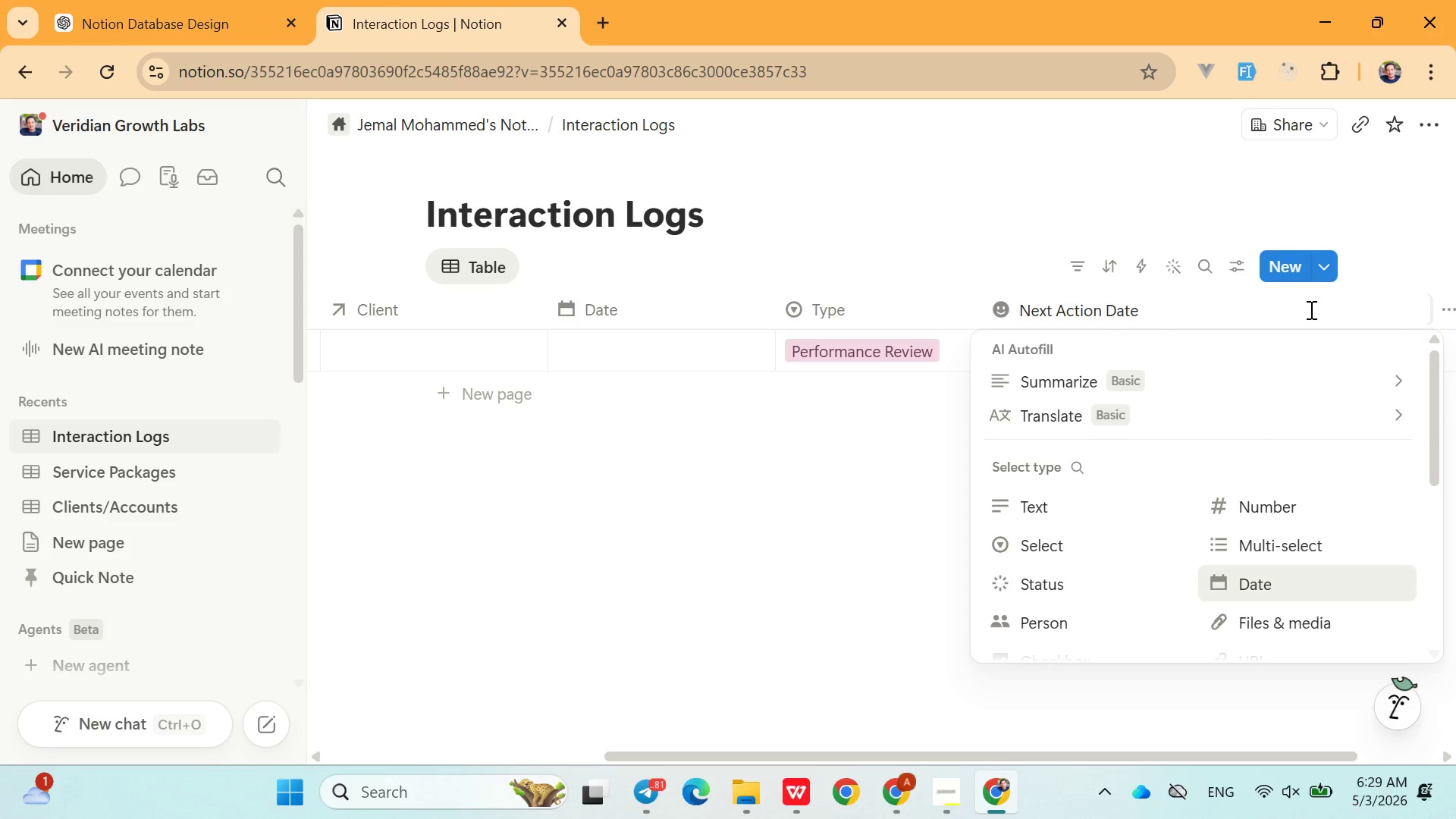 
key(Enter)
 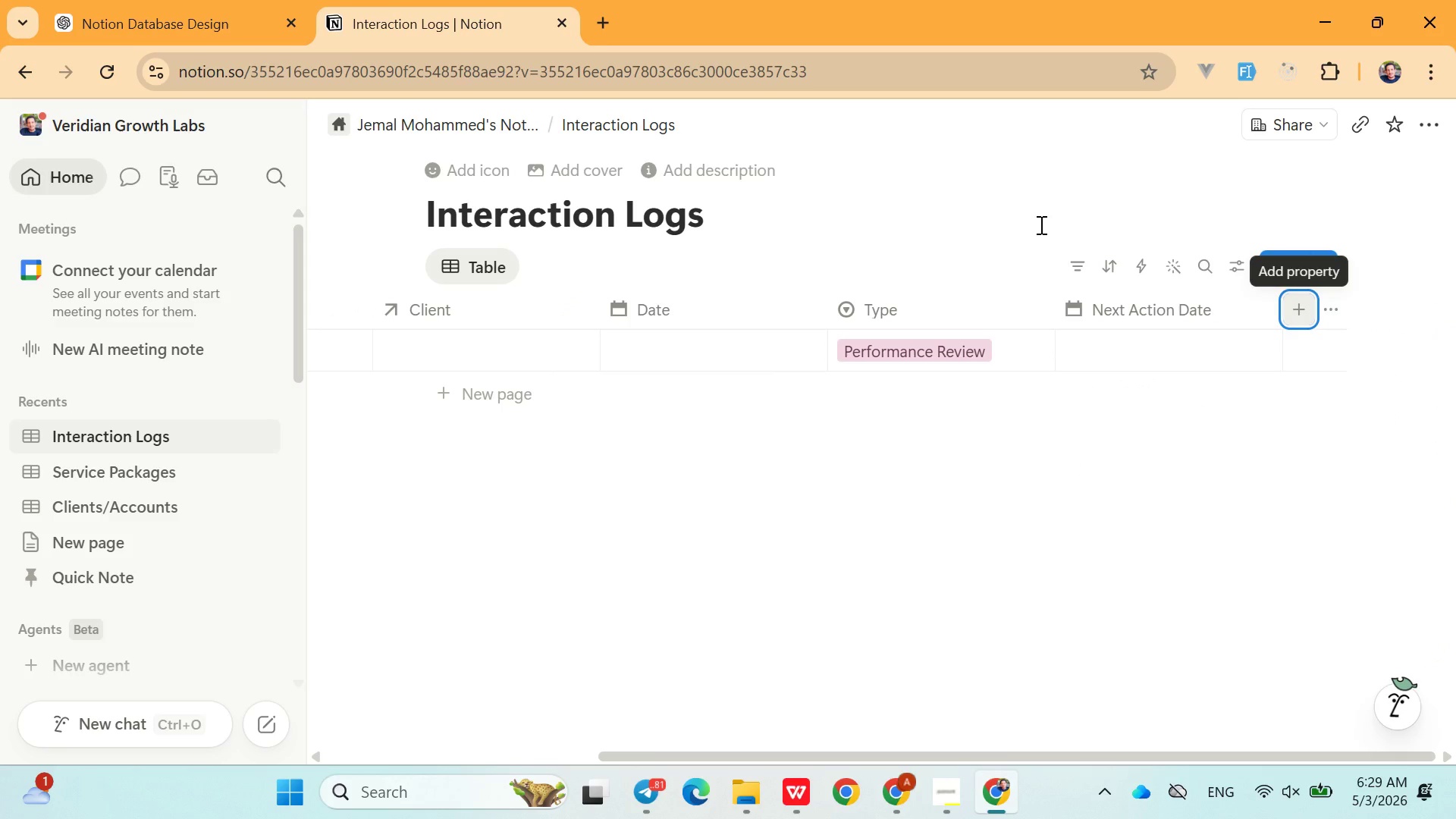 
left_click([1040, 224])
 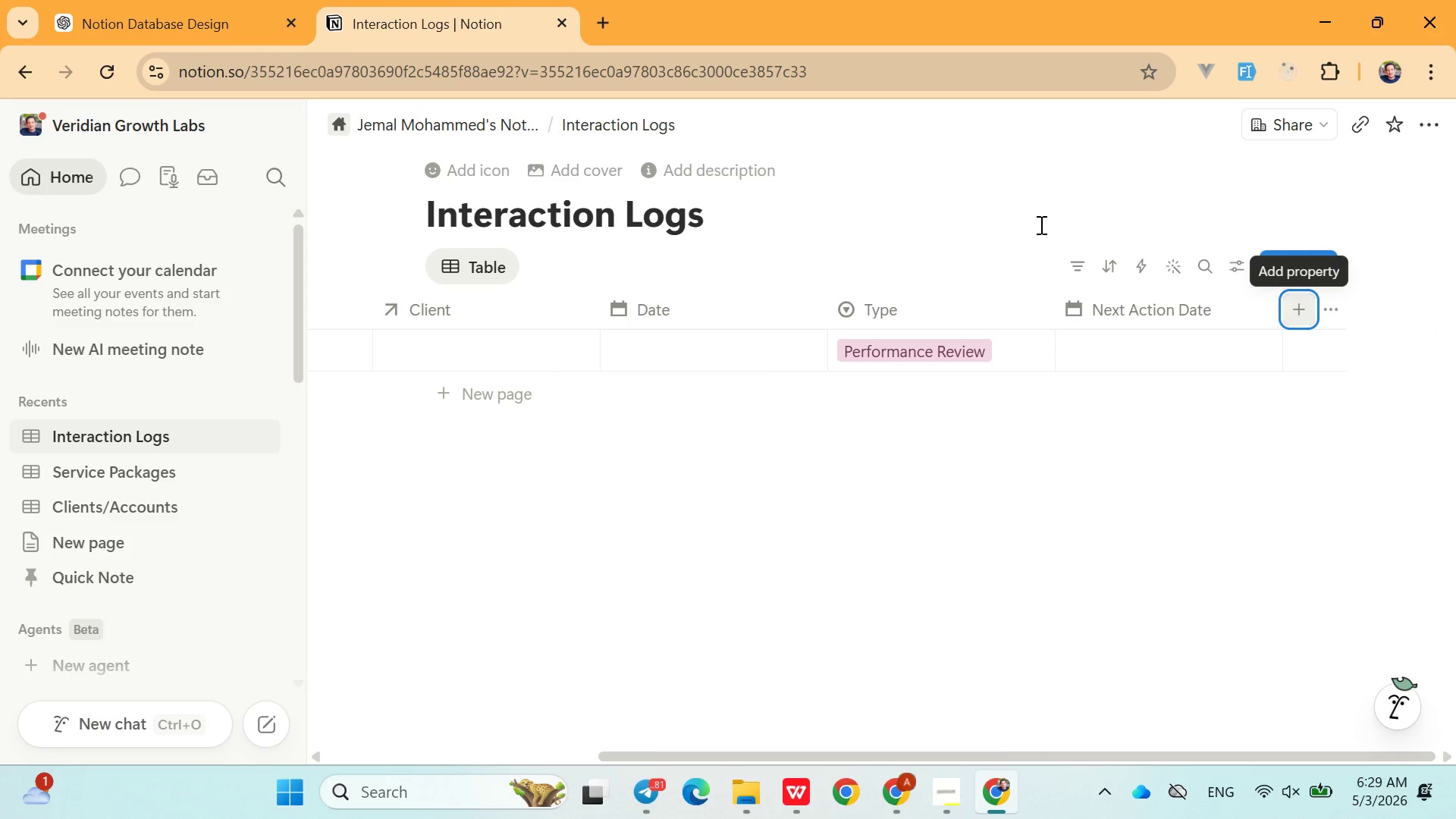 
wait(8.58)
 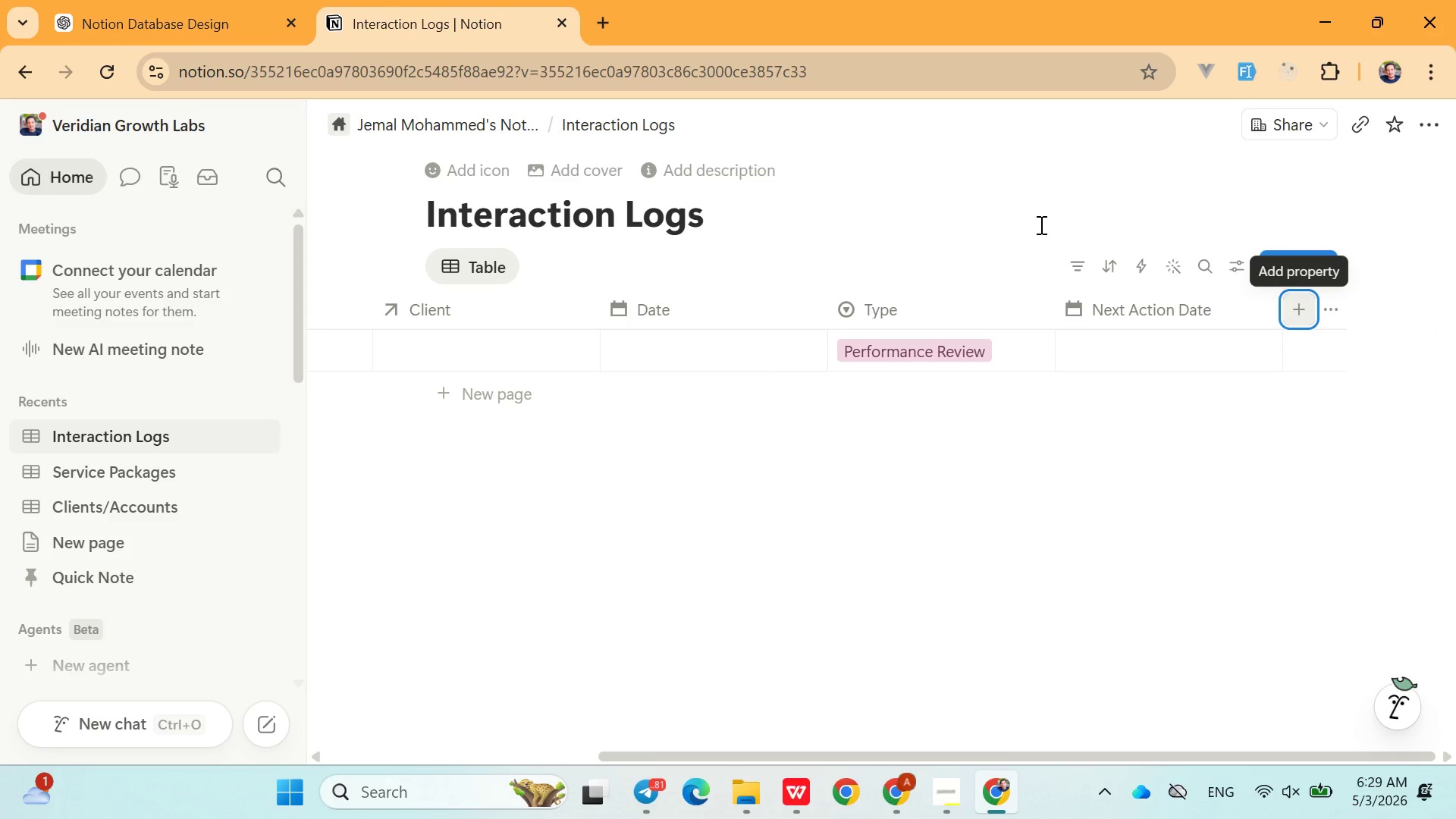 
left_click([136, 500])
 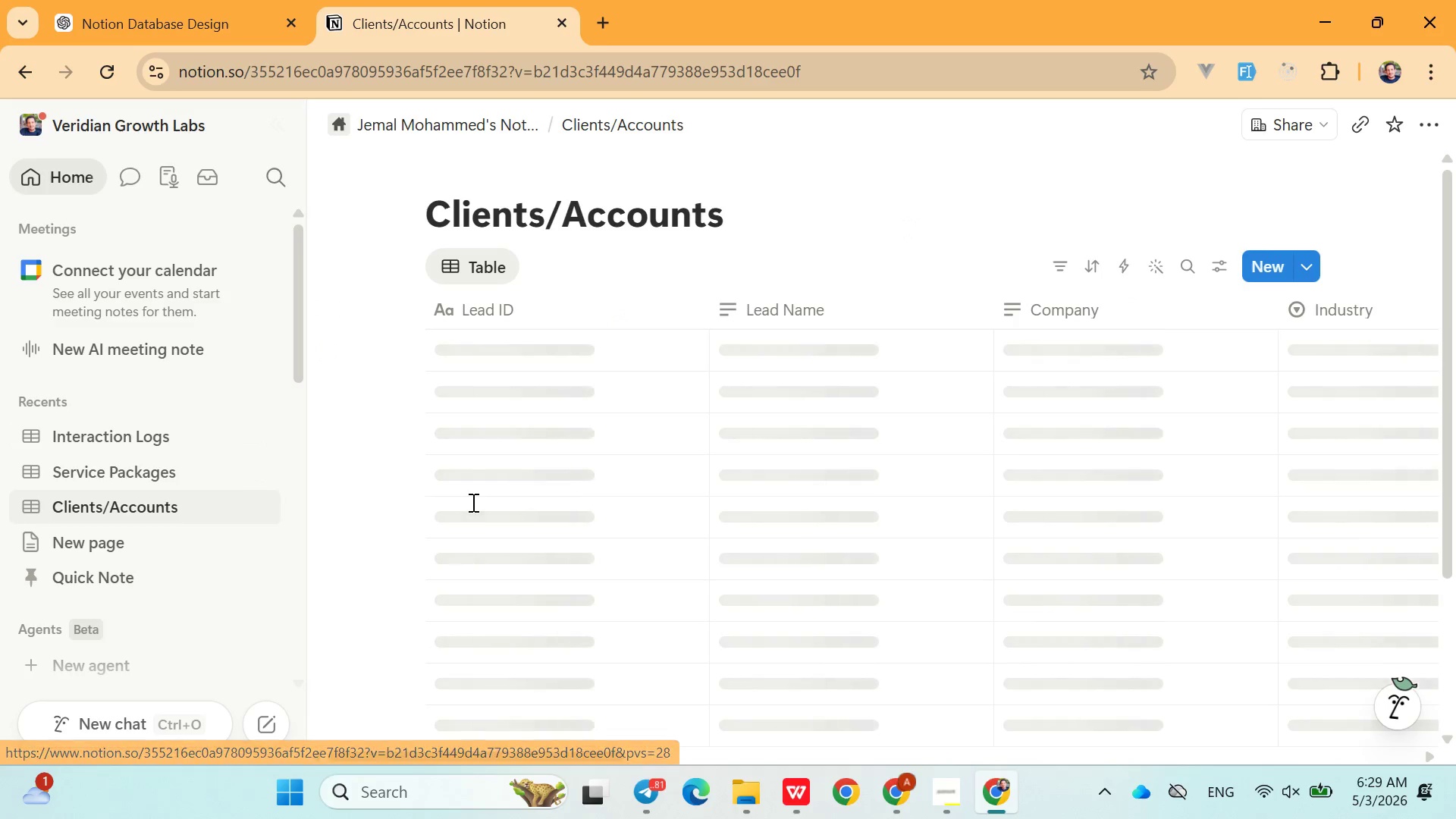 
mouse_move([596, 456])
 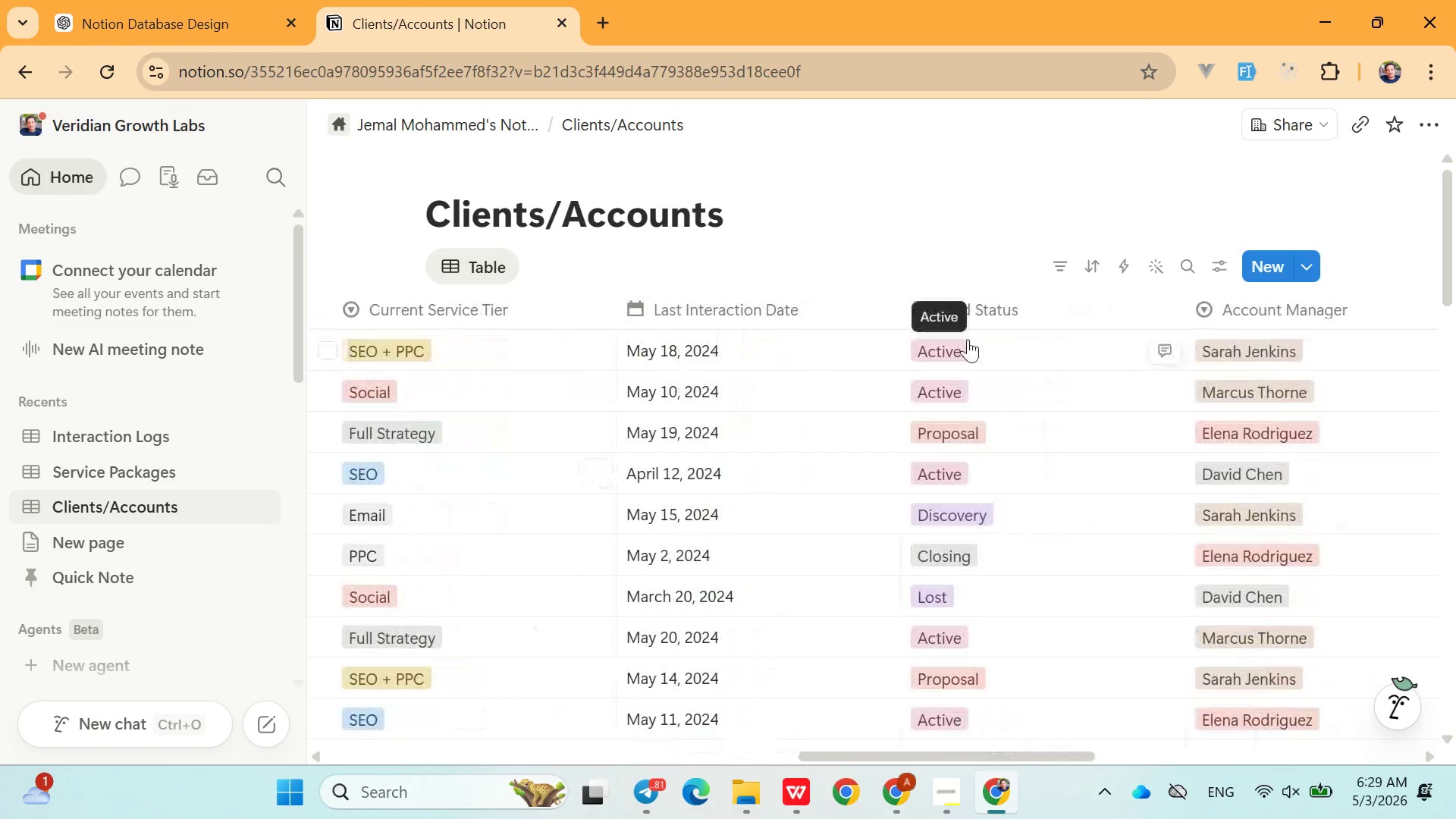 
left_click([968, 339])
 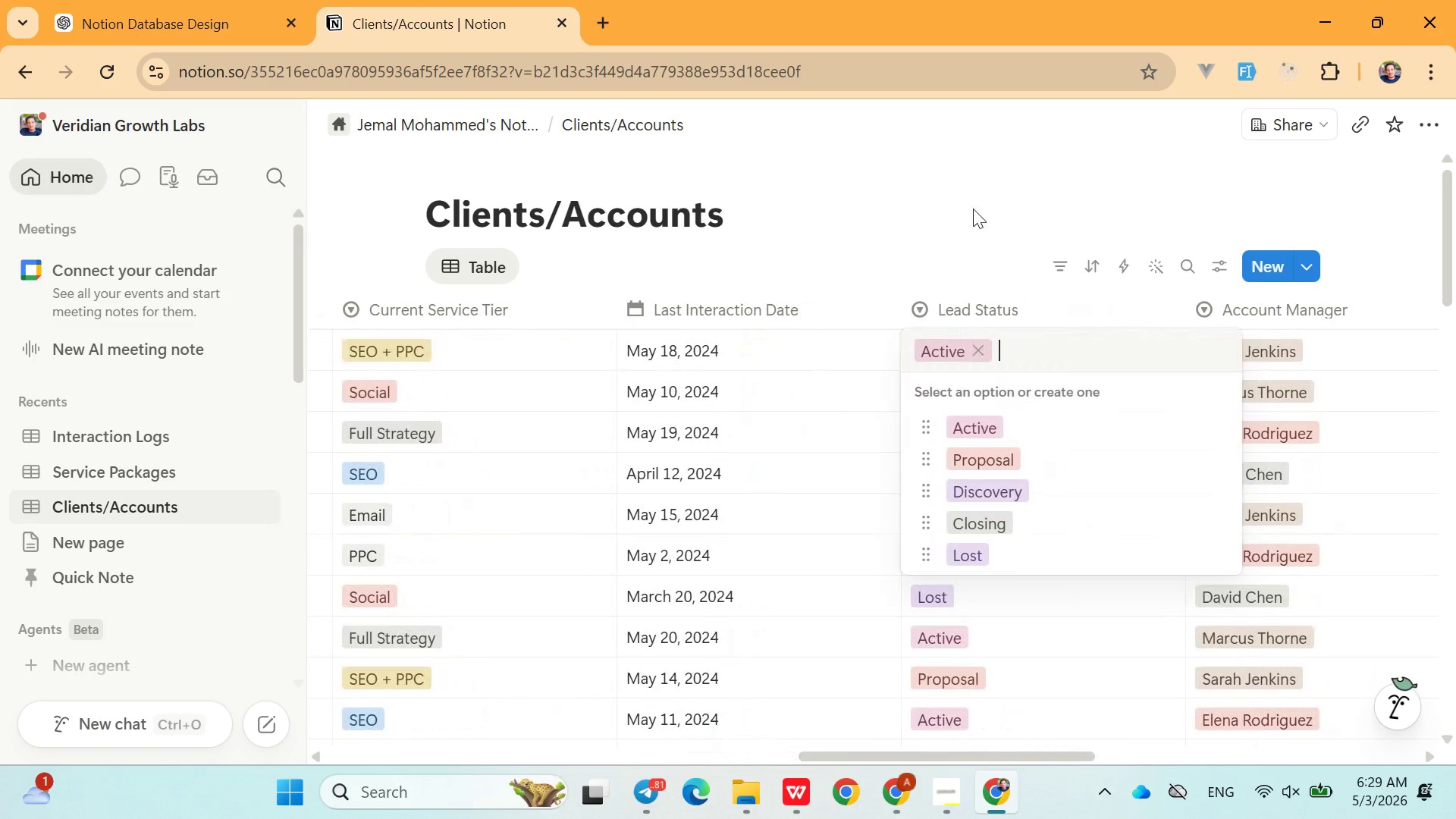 
left_click([973, 209])
 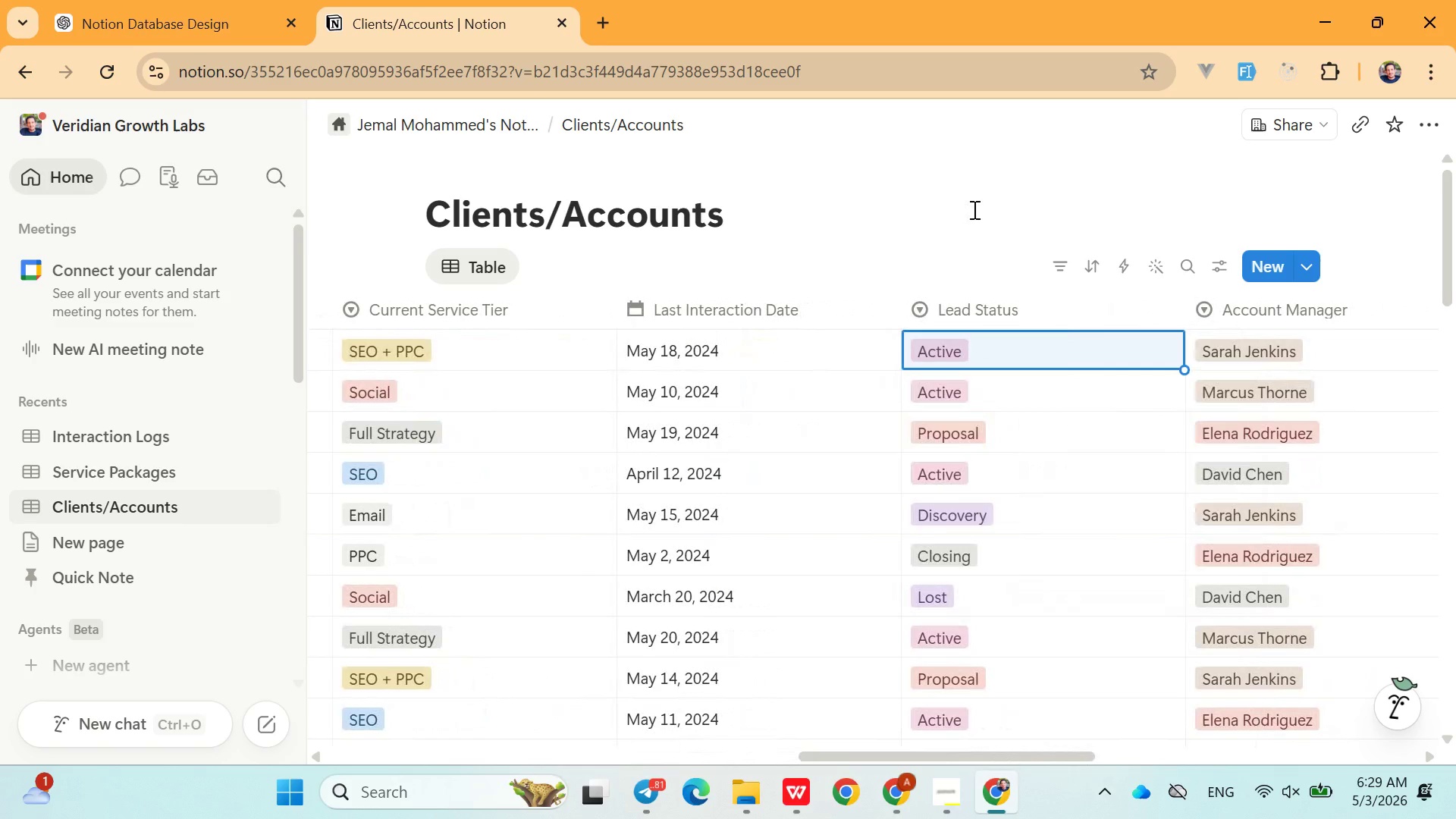 
wait(10.2)
 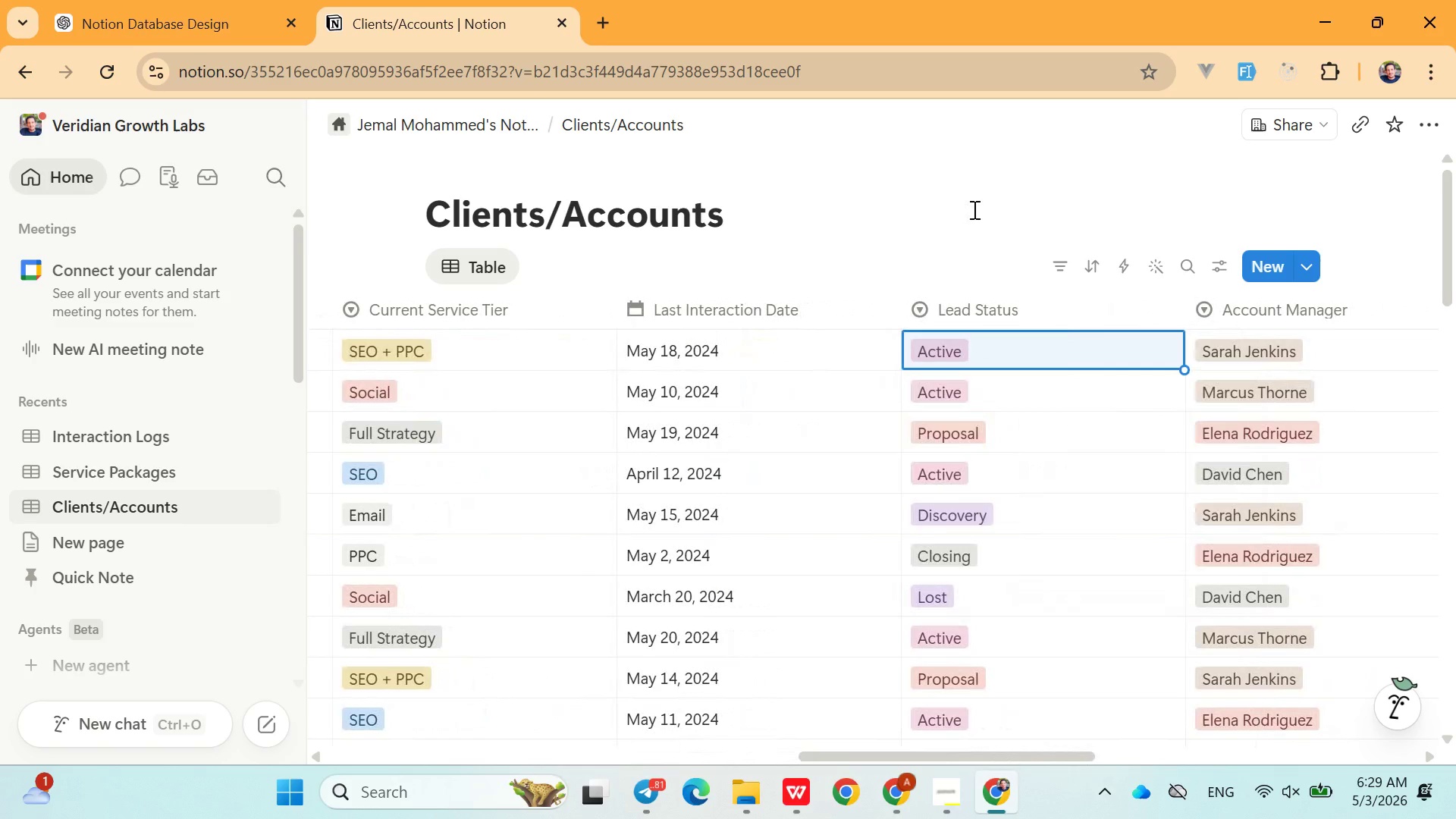 
left_click([959, 253])
 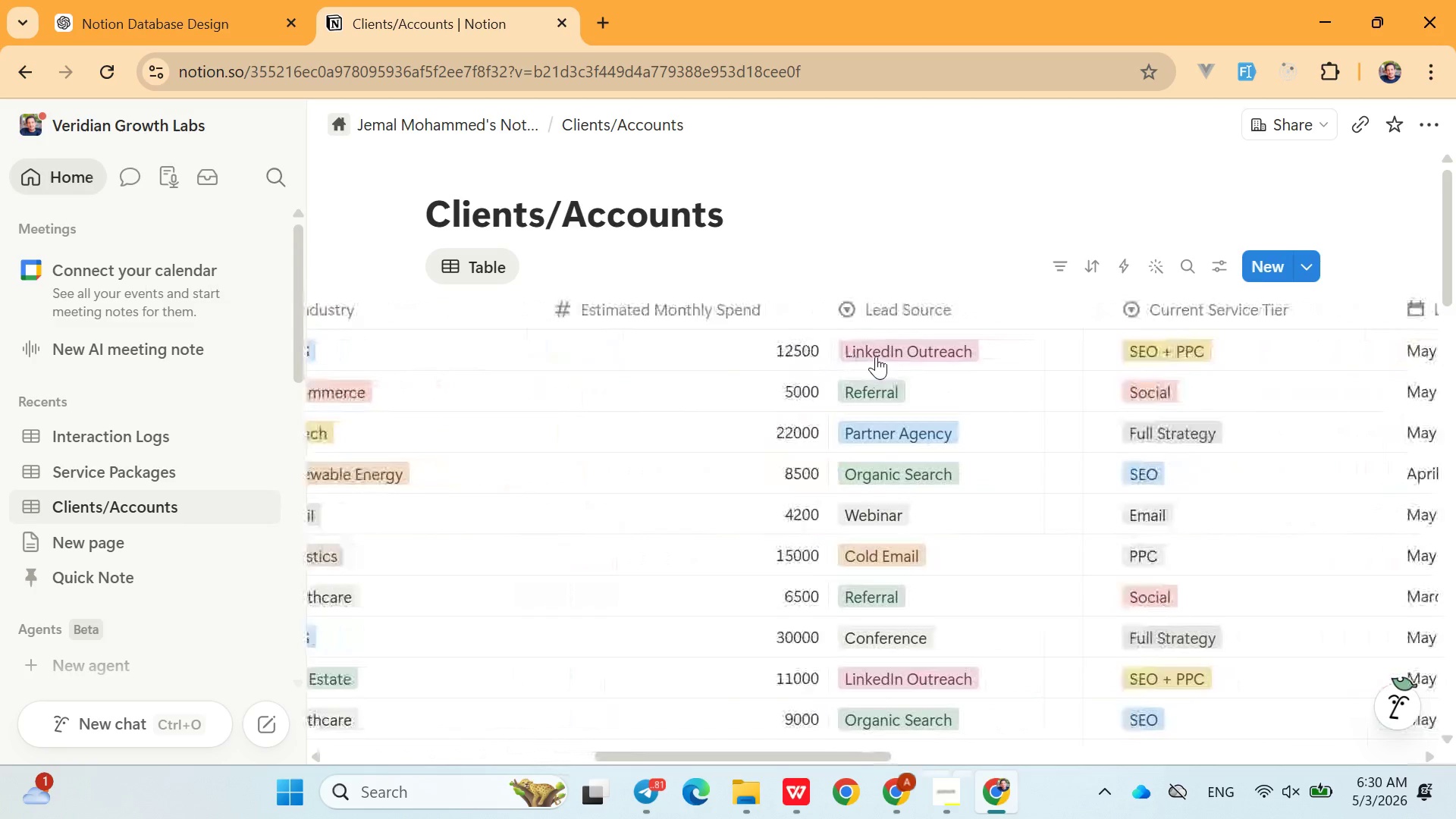 
wait(17.91)
 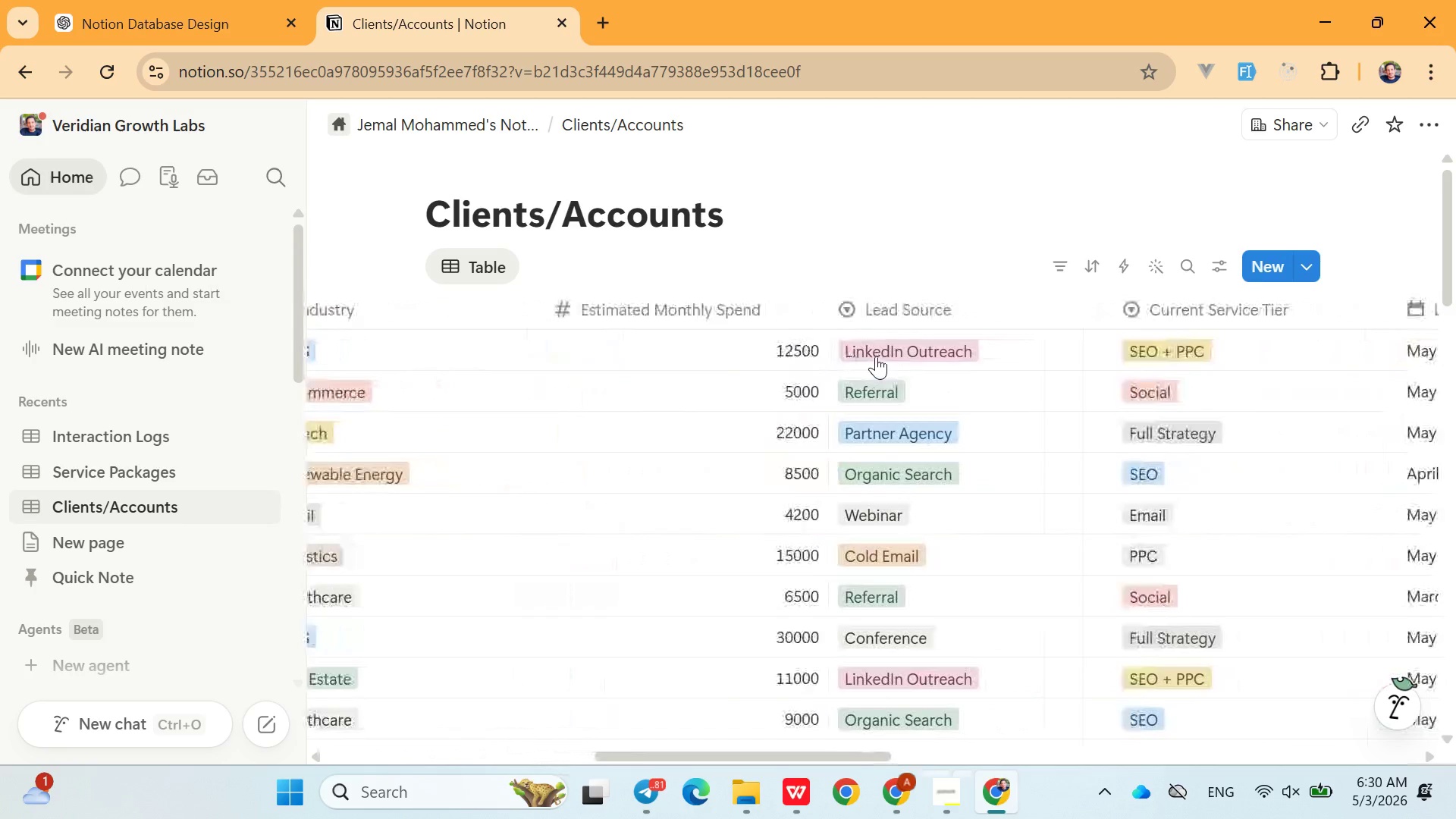 
left_click([834, 337])
 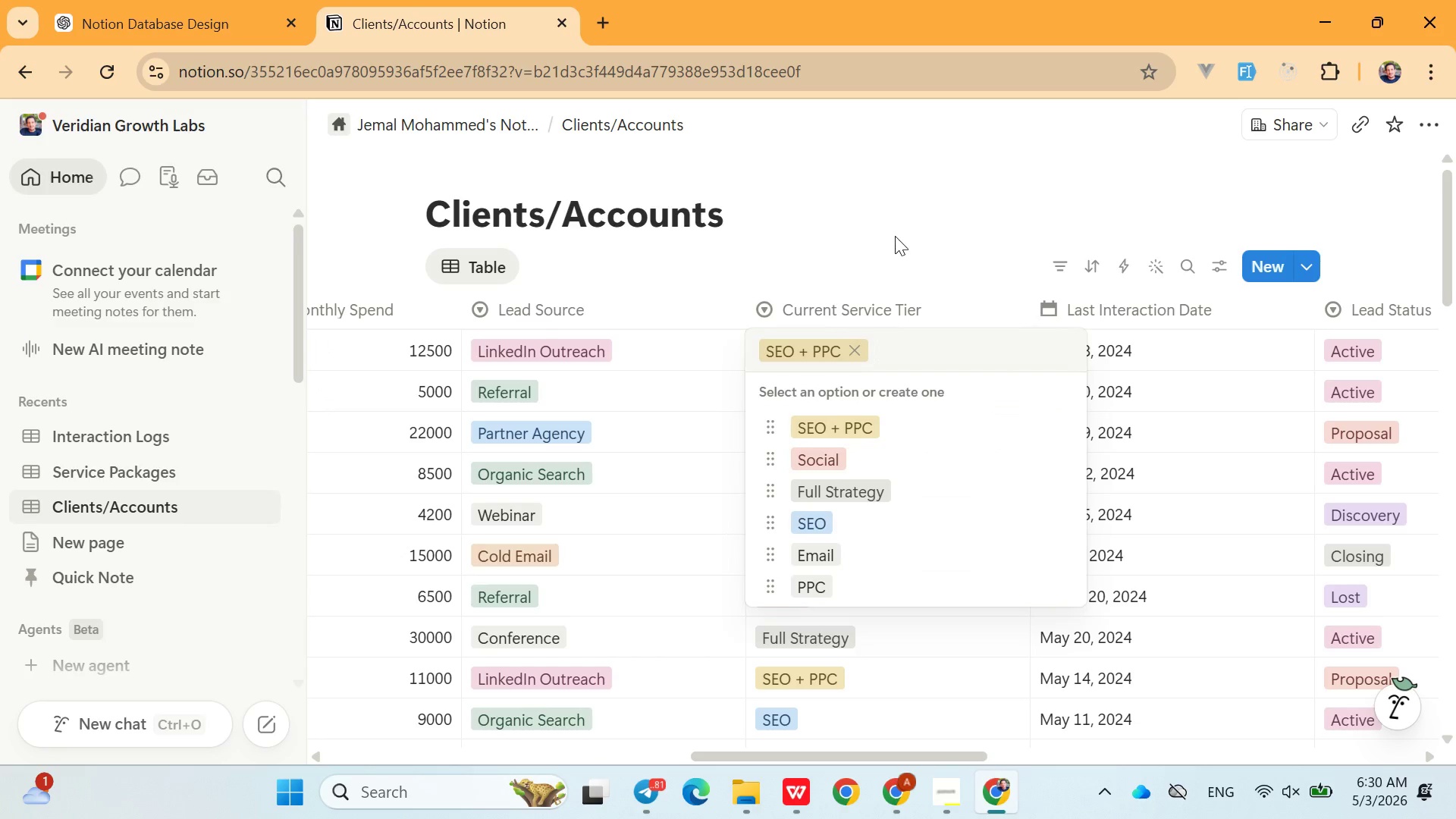 
left_click([895, 236])
 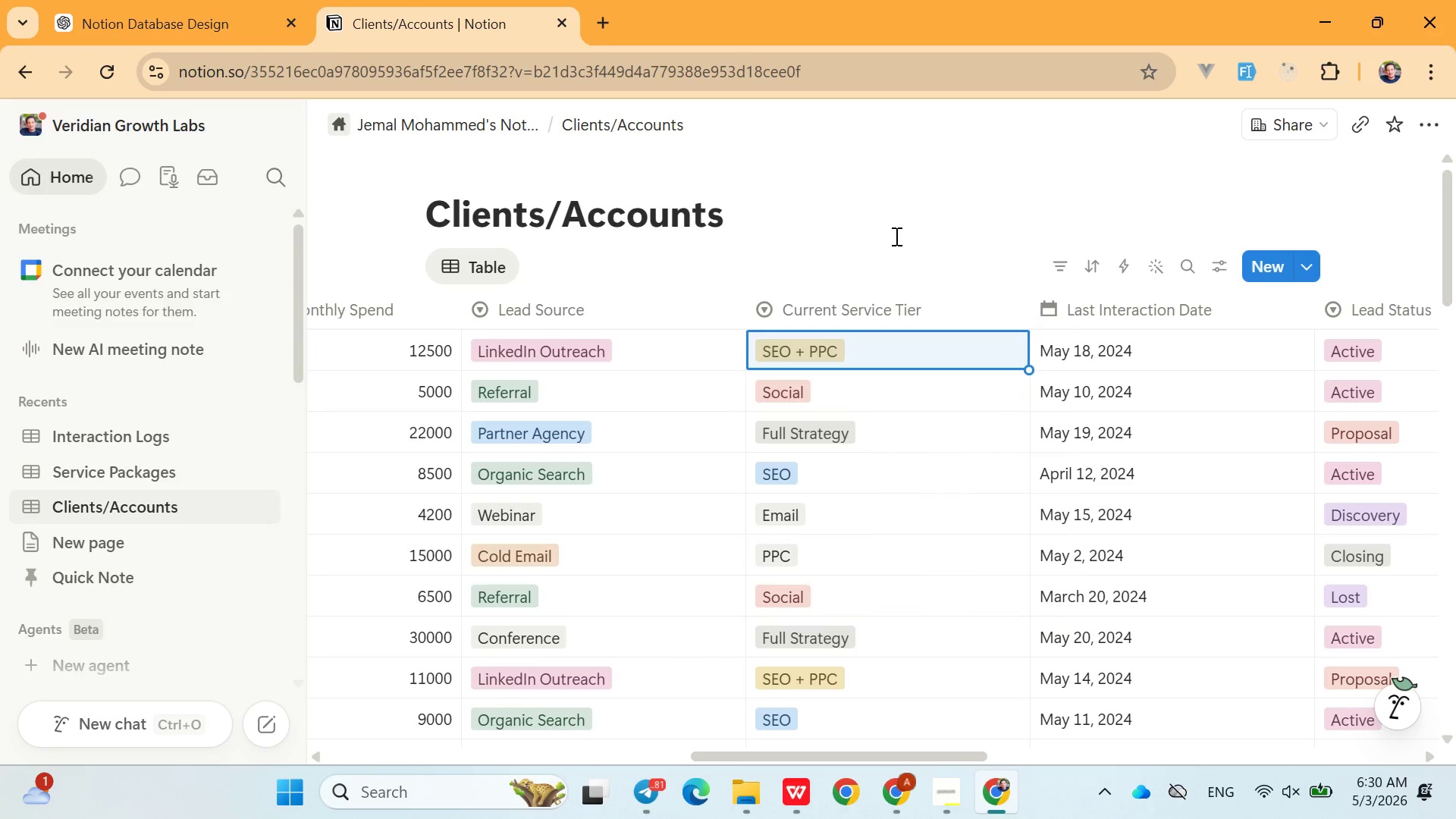 
left_click([841, 299])
 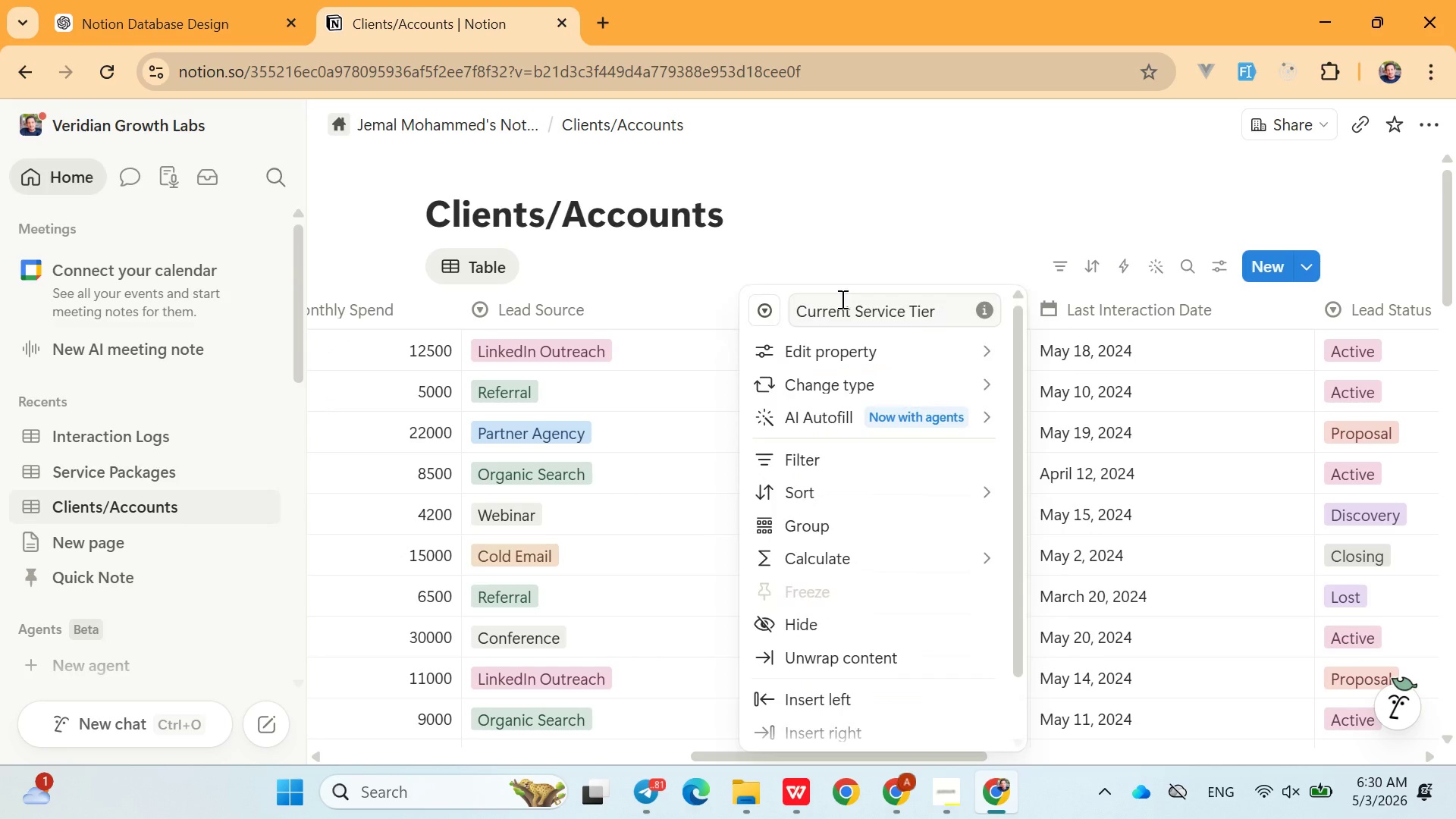 
wait(5.41)
 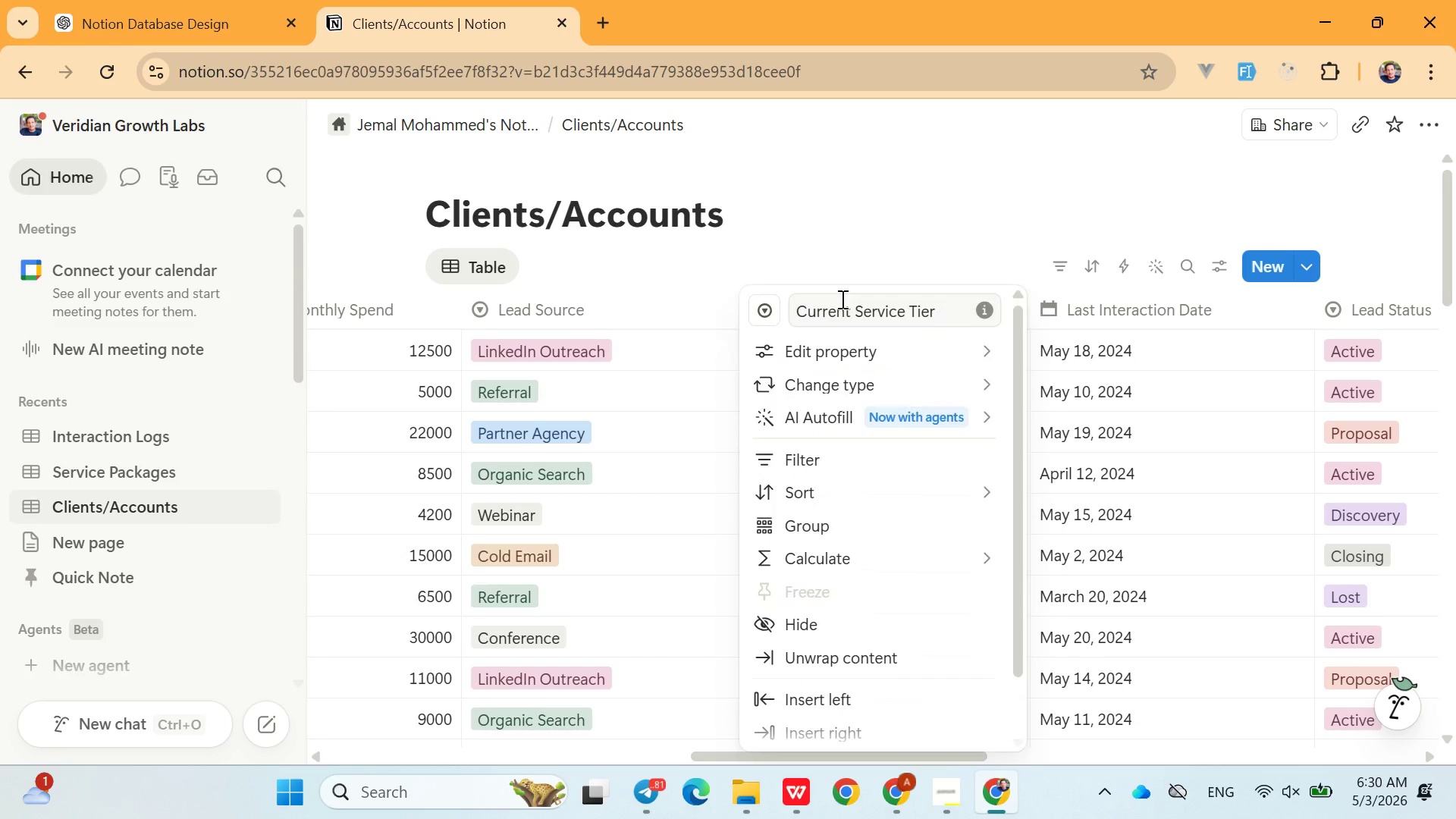 
left_click([897, 221])
 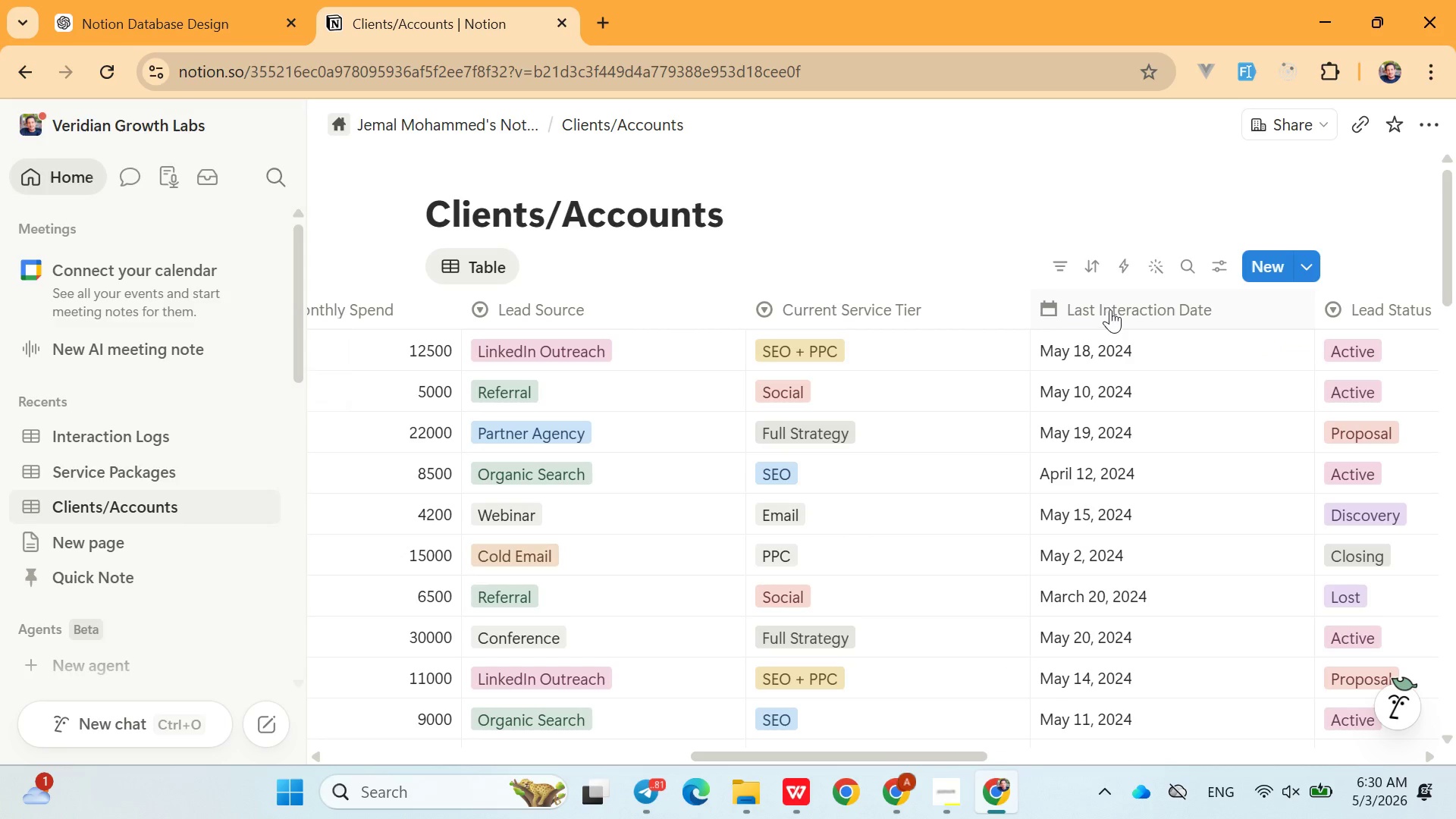 
left_click([1102, 347])
 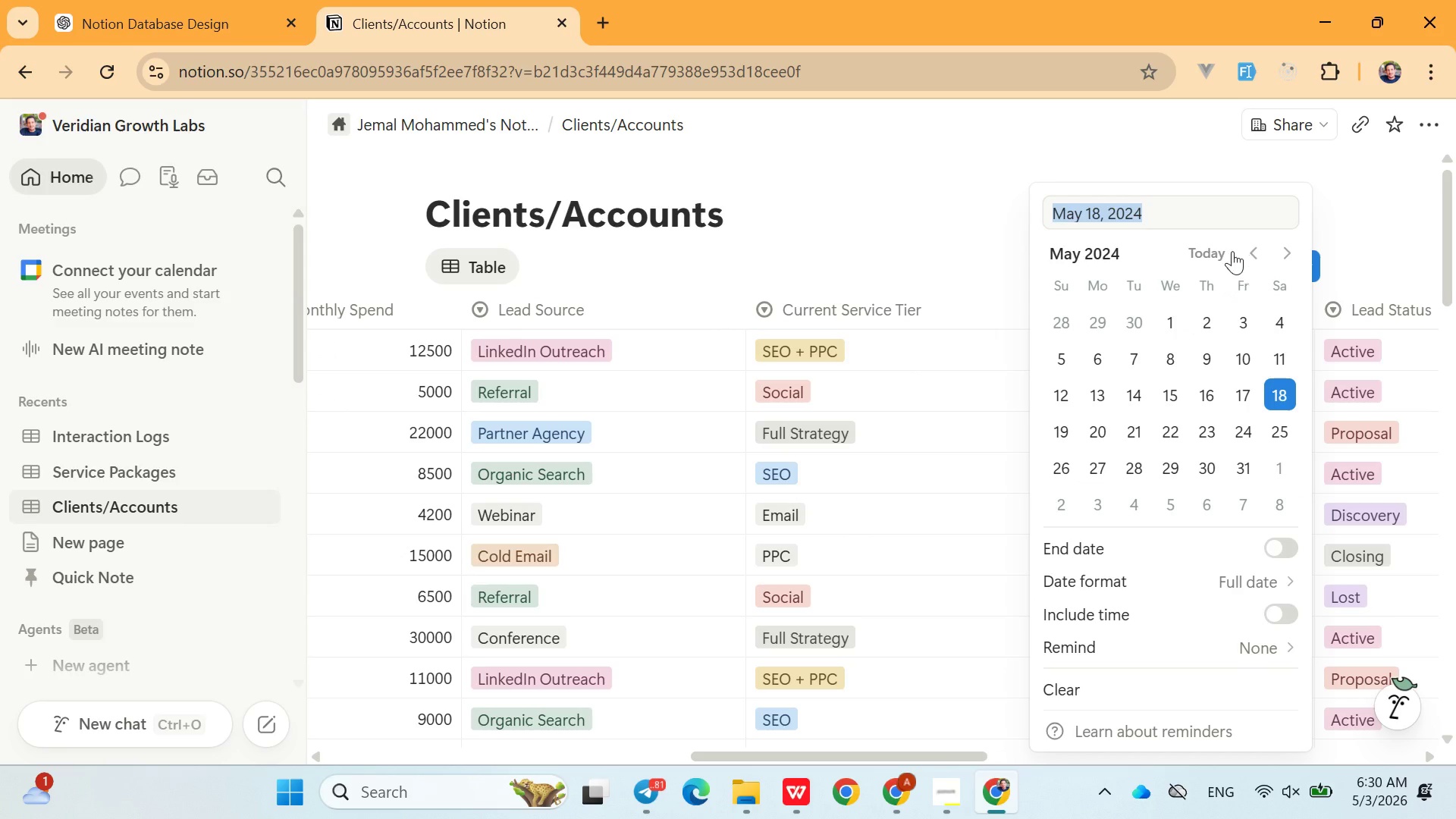 
left_click([1232, 251])
 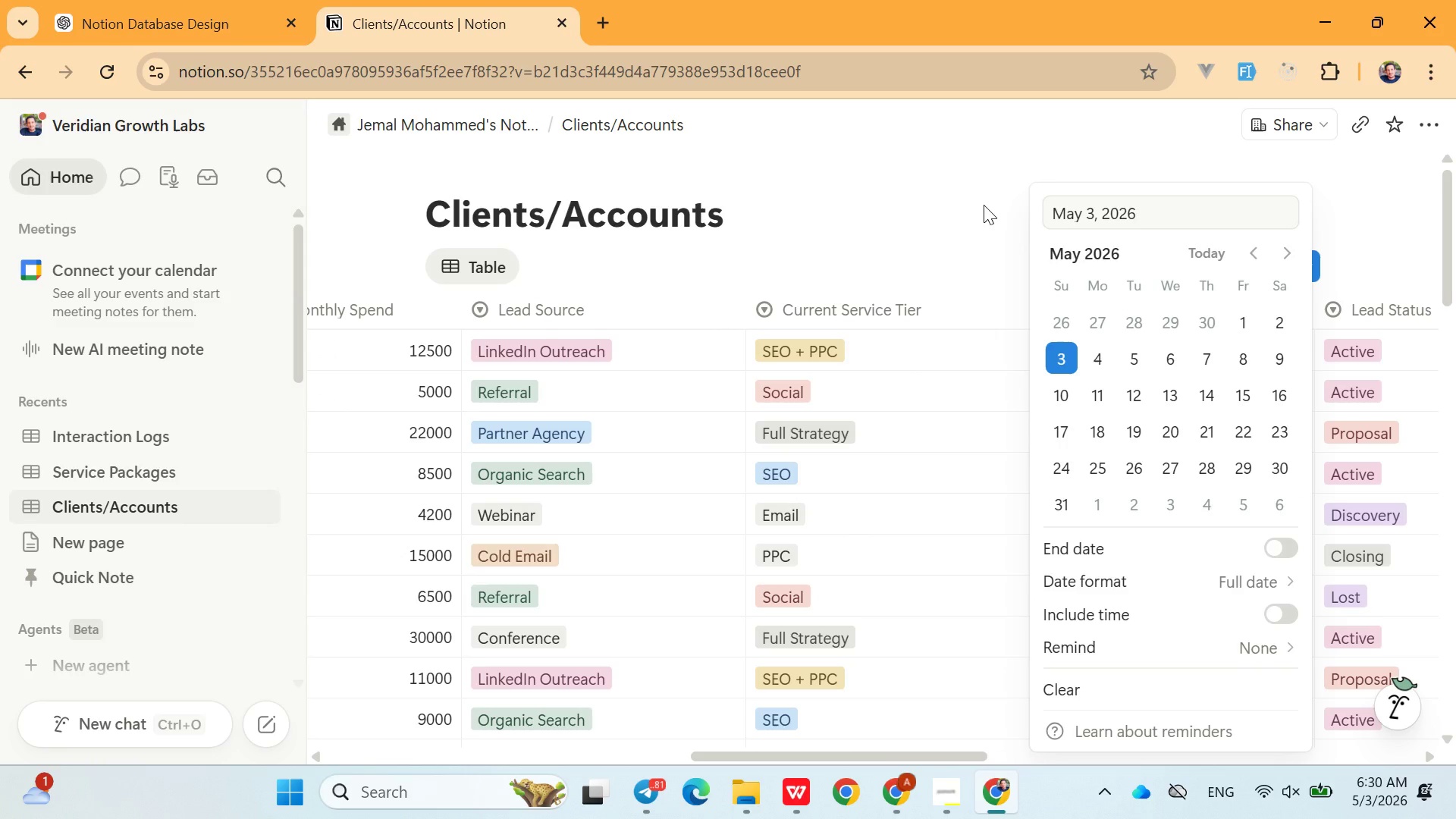 
left_click([984, 205])
 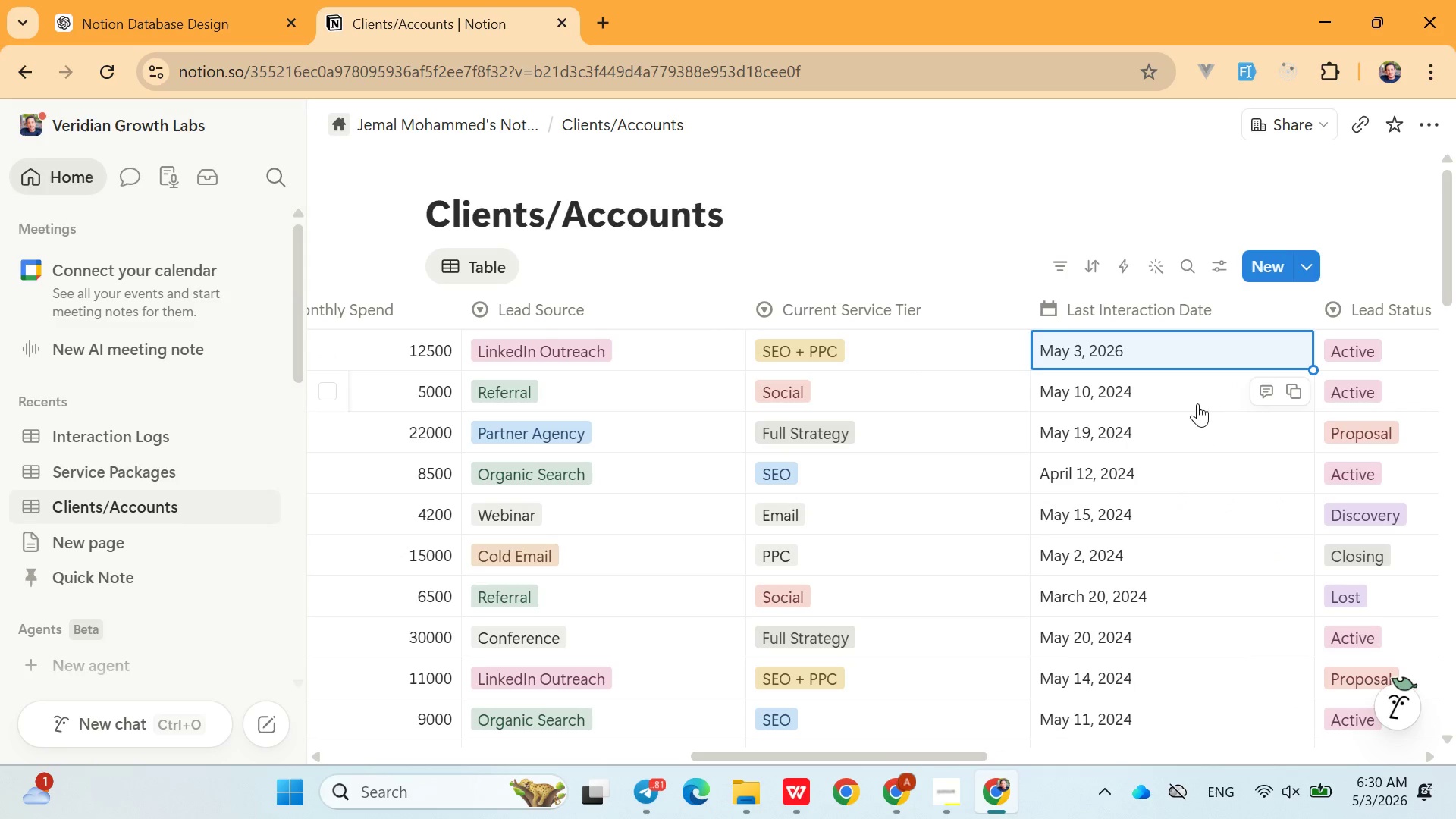 
left_click([1190, 400])
 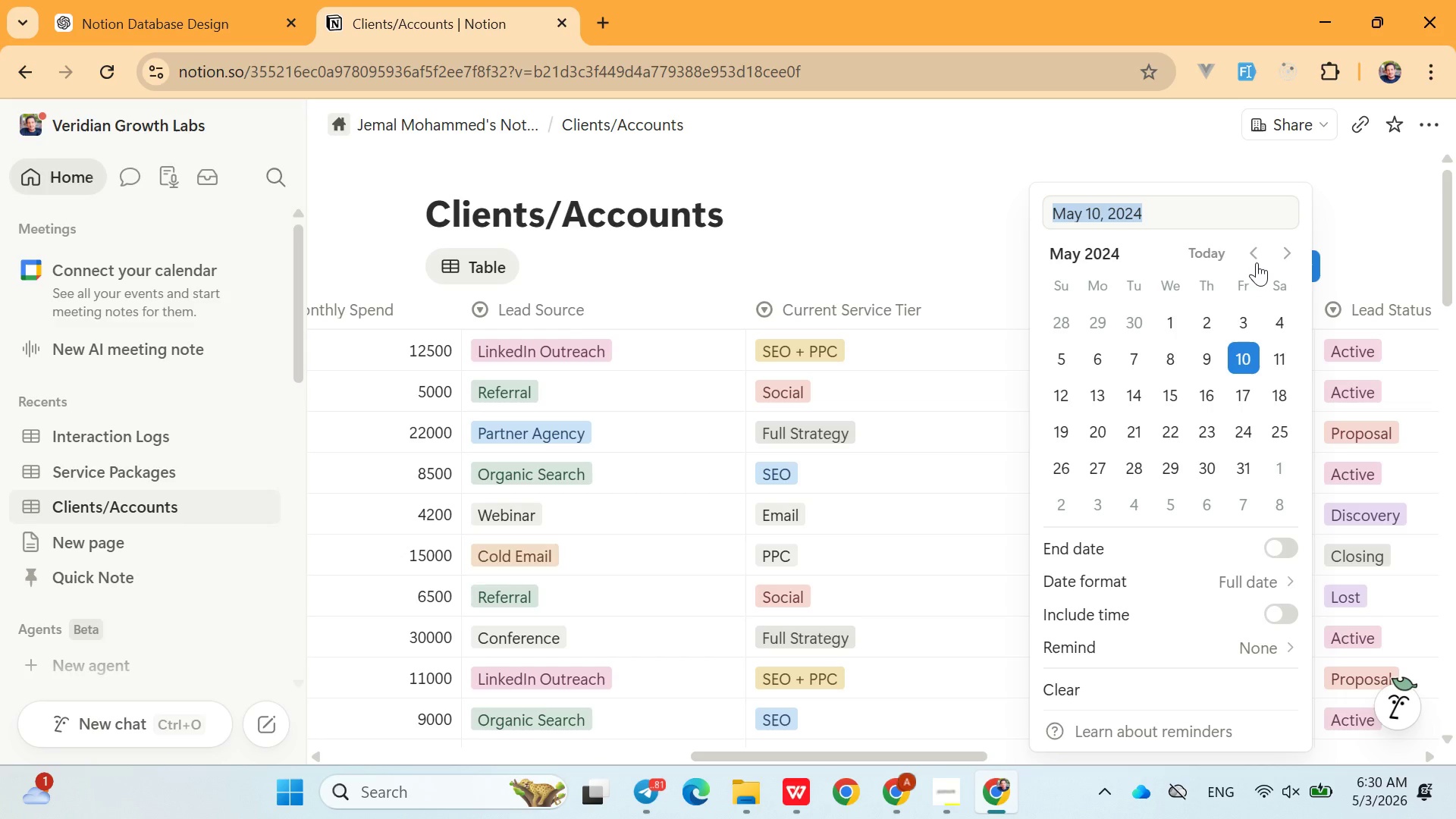 
left_click([1257, 262])
 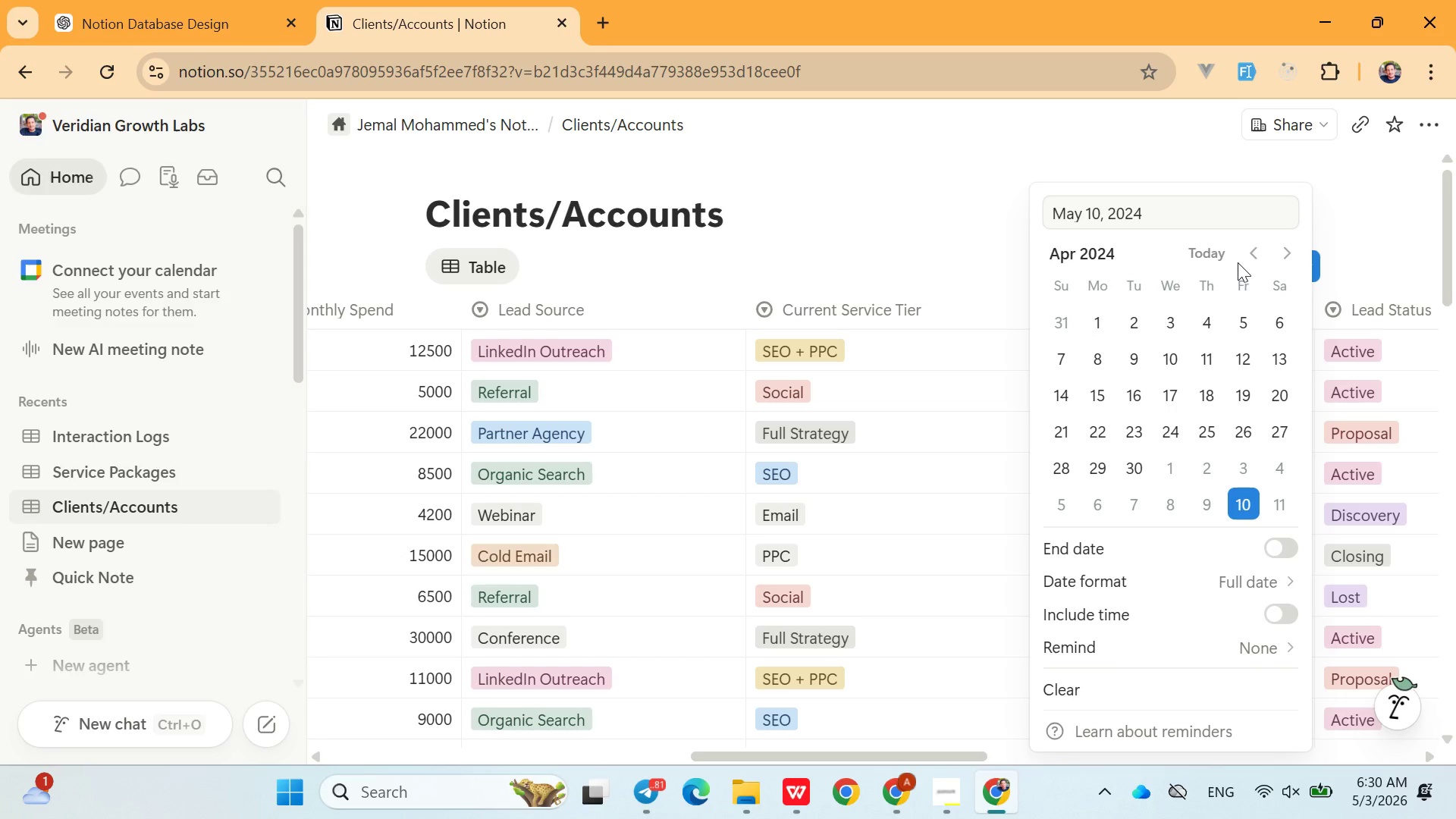 
left_click([1228, 256])
 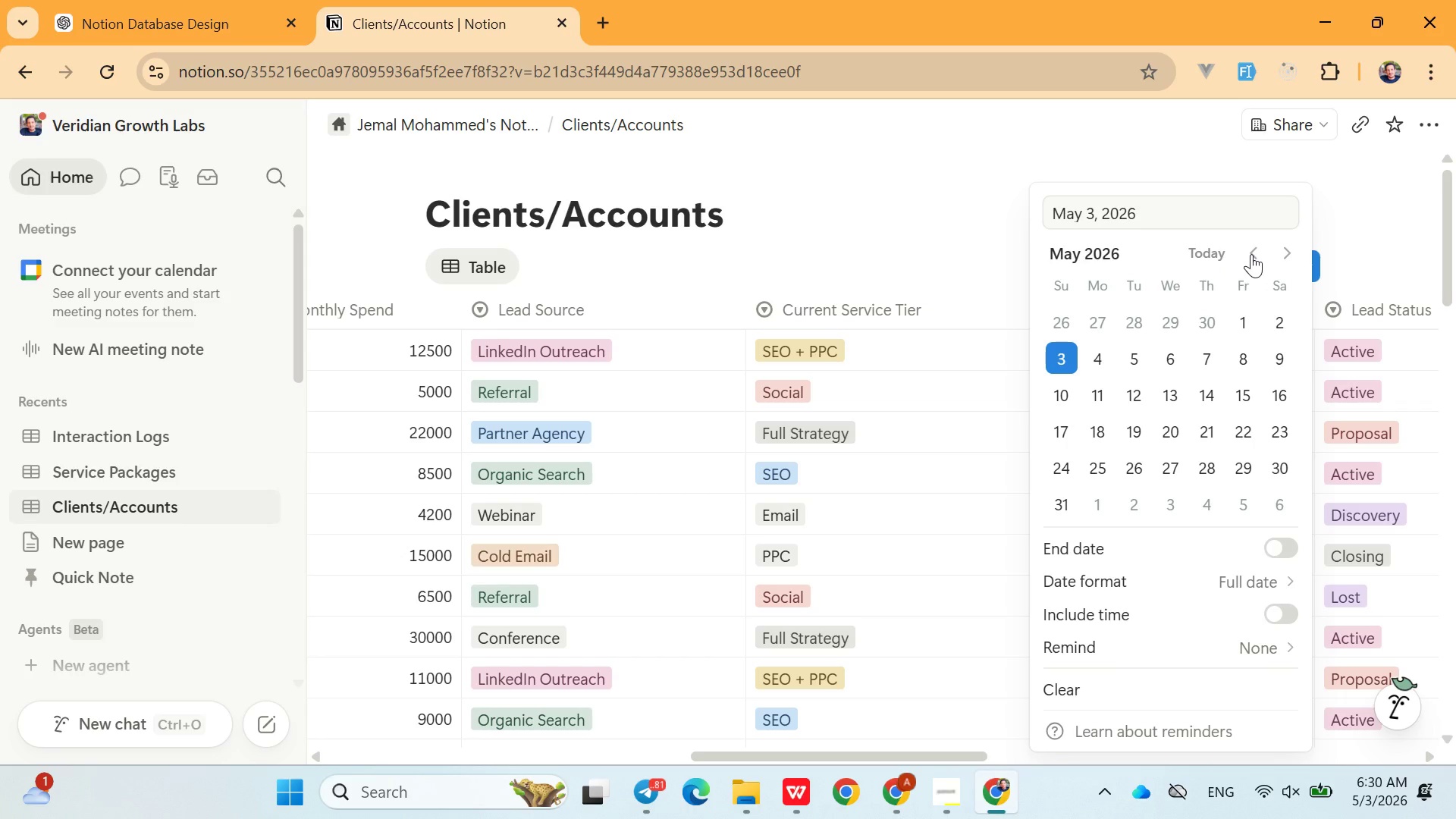 
left_click([1253, 253])
 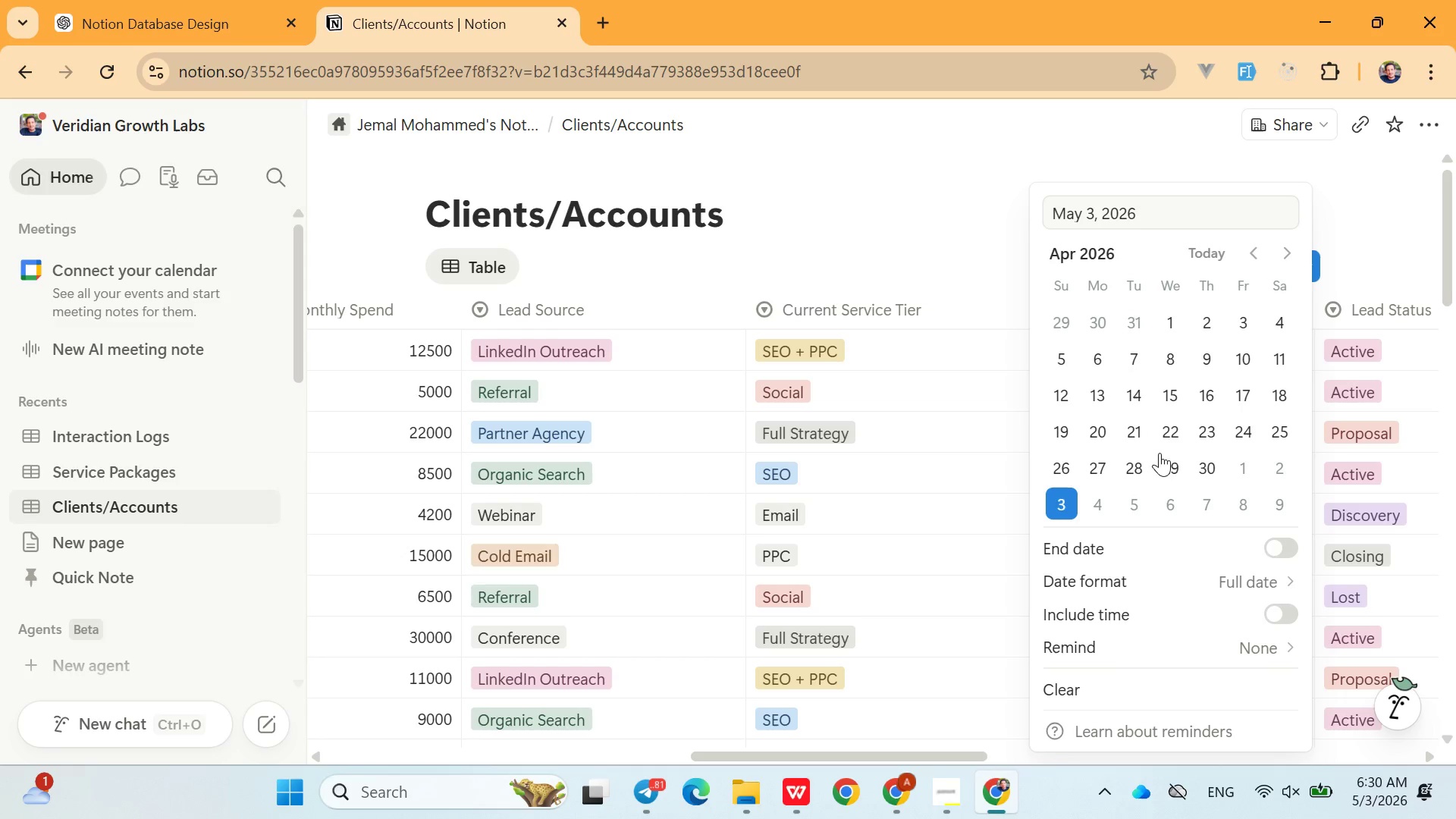 
left_click([1163, 457])
 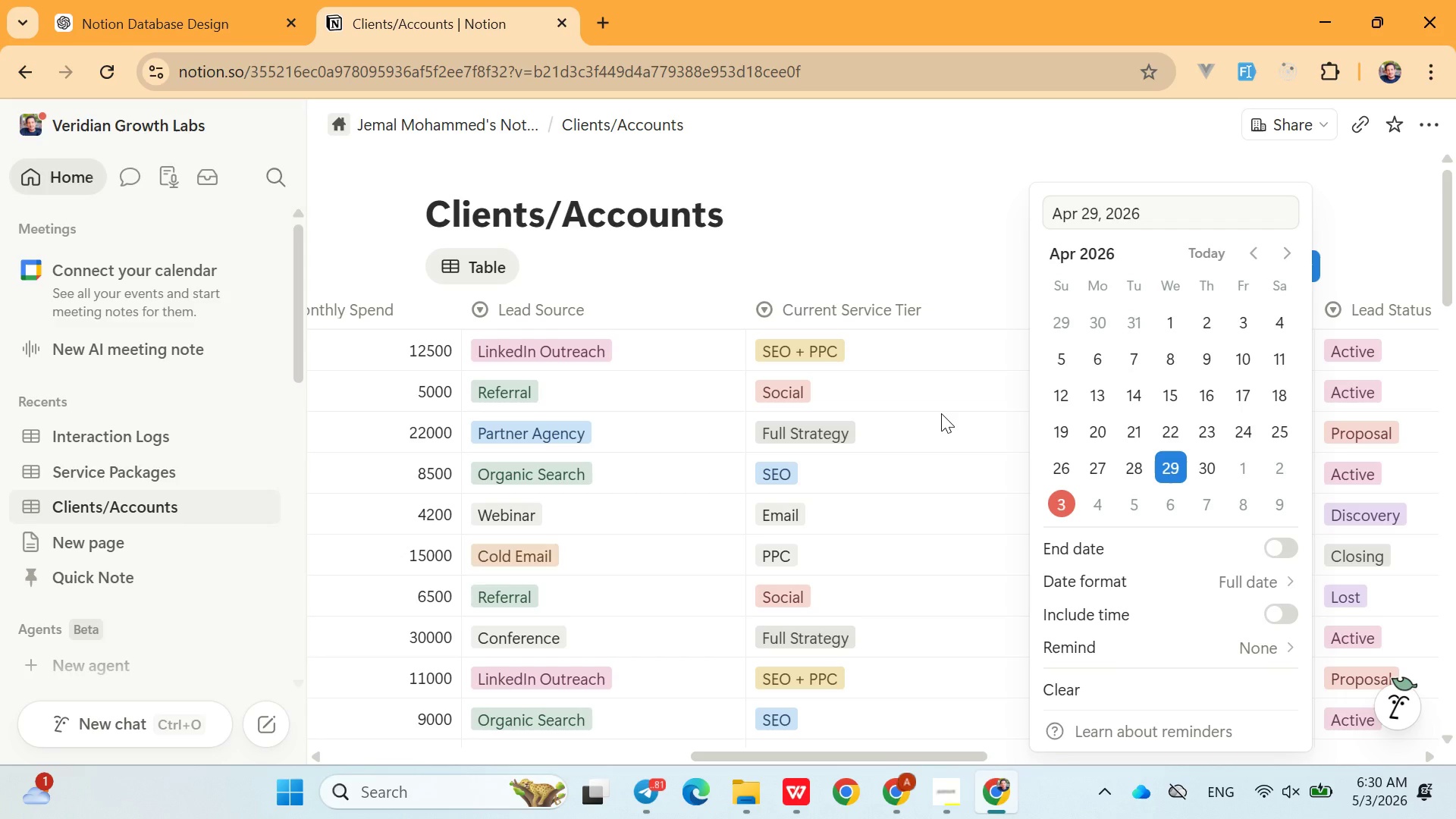 
left_click([941, 413])
 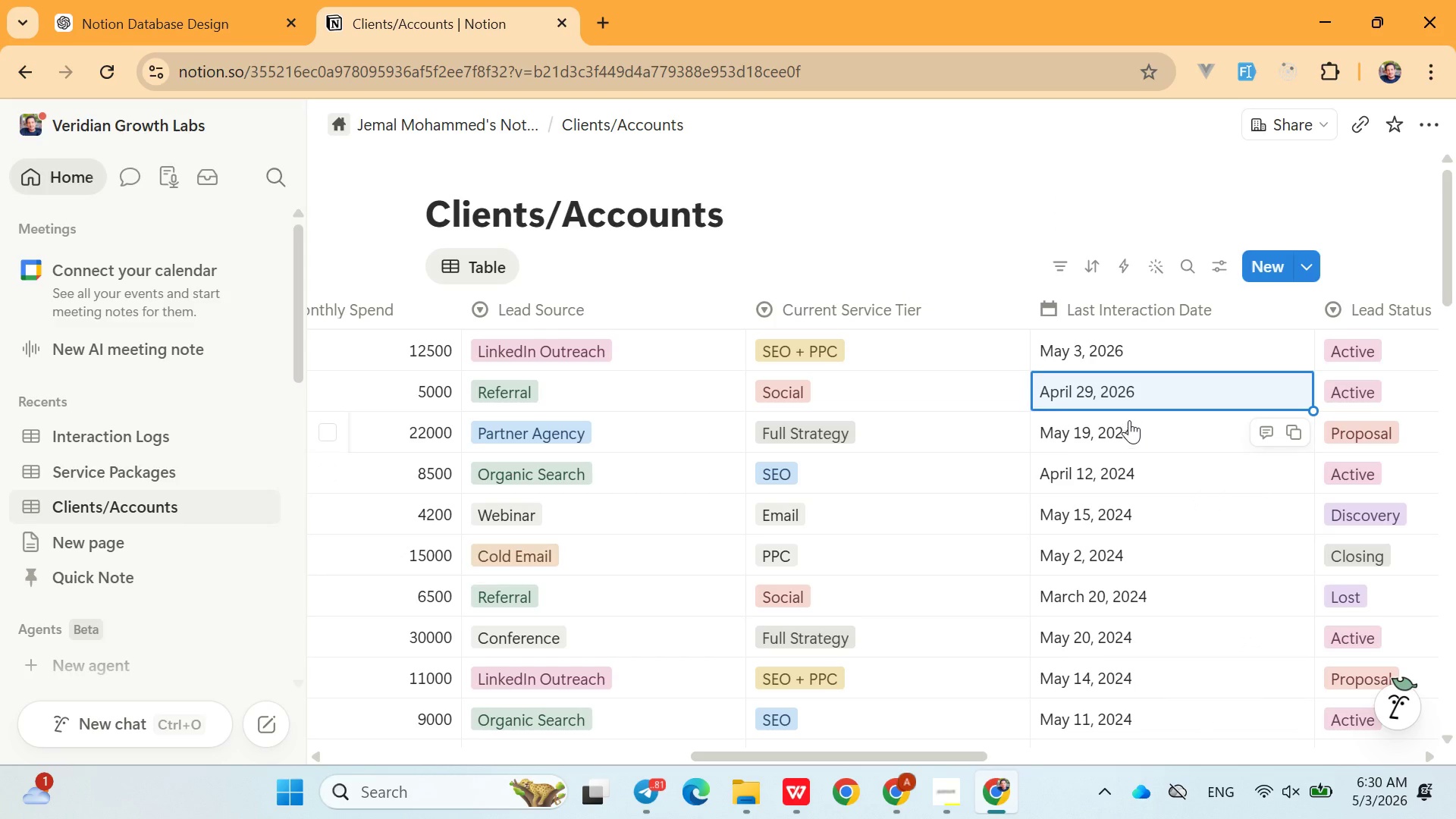 
left_click([1129, 420])
 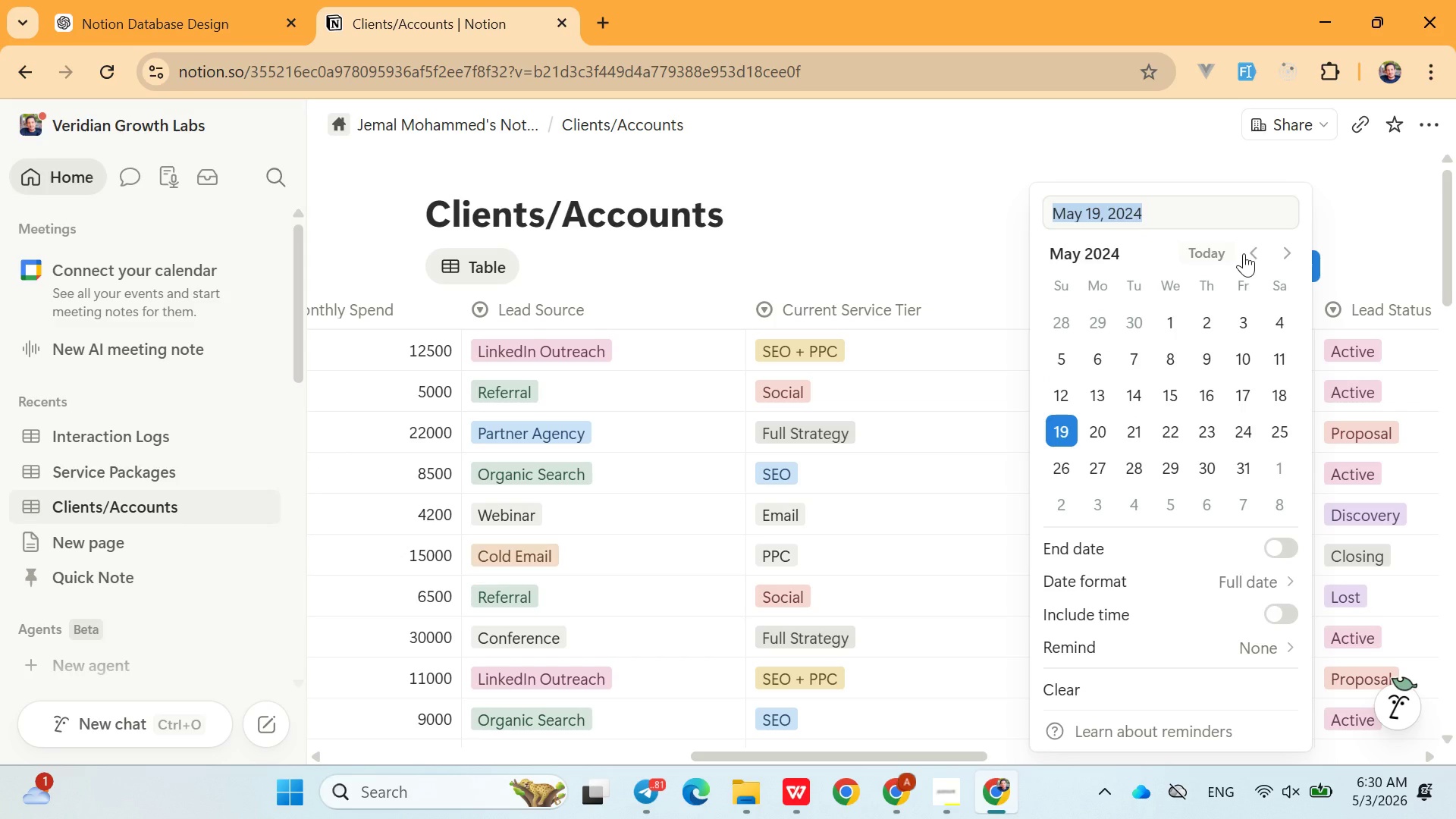 
left_click([1244, 253])
 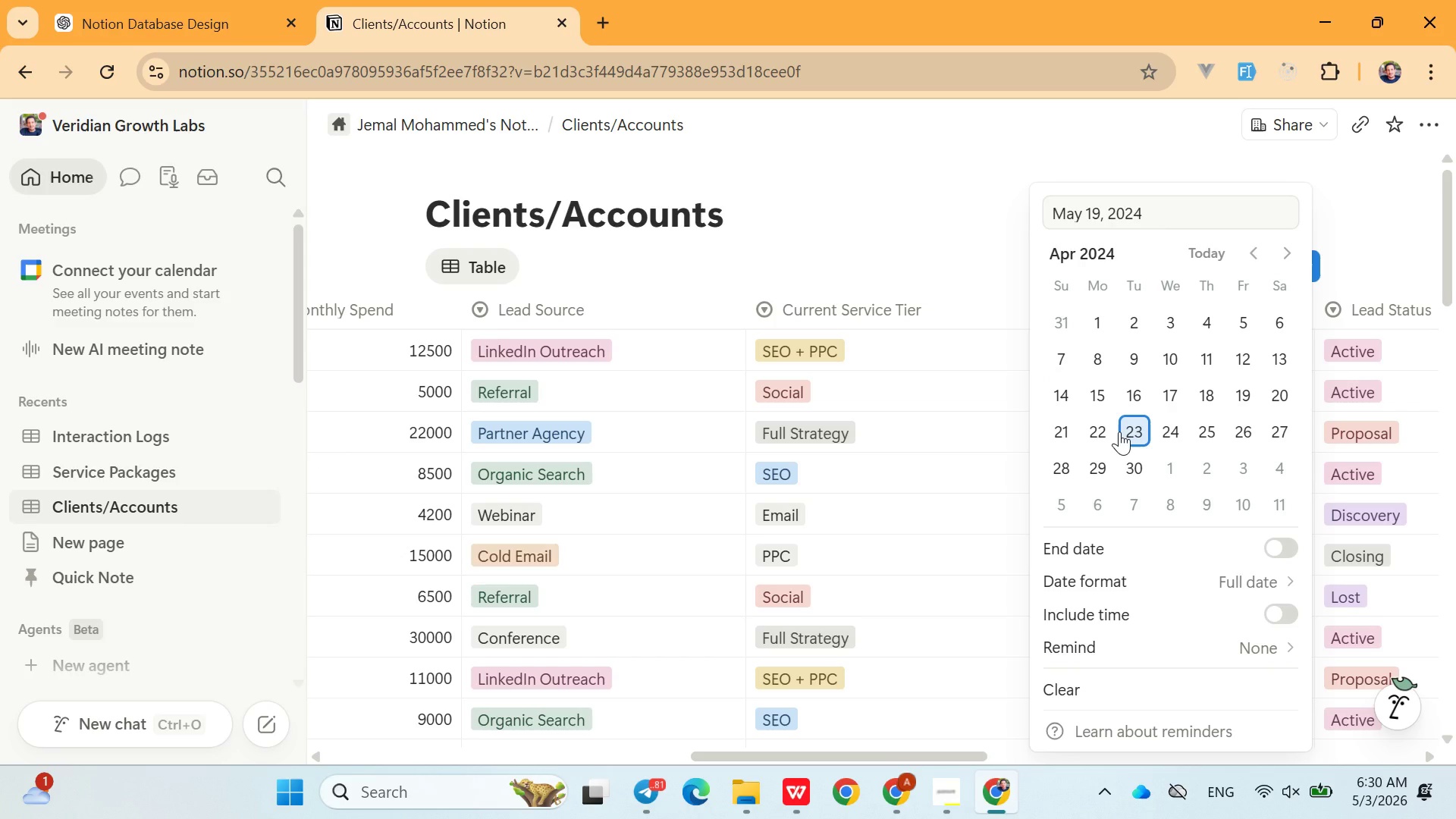 
left_click([1119, 431])
 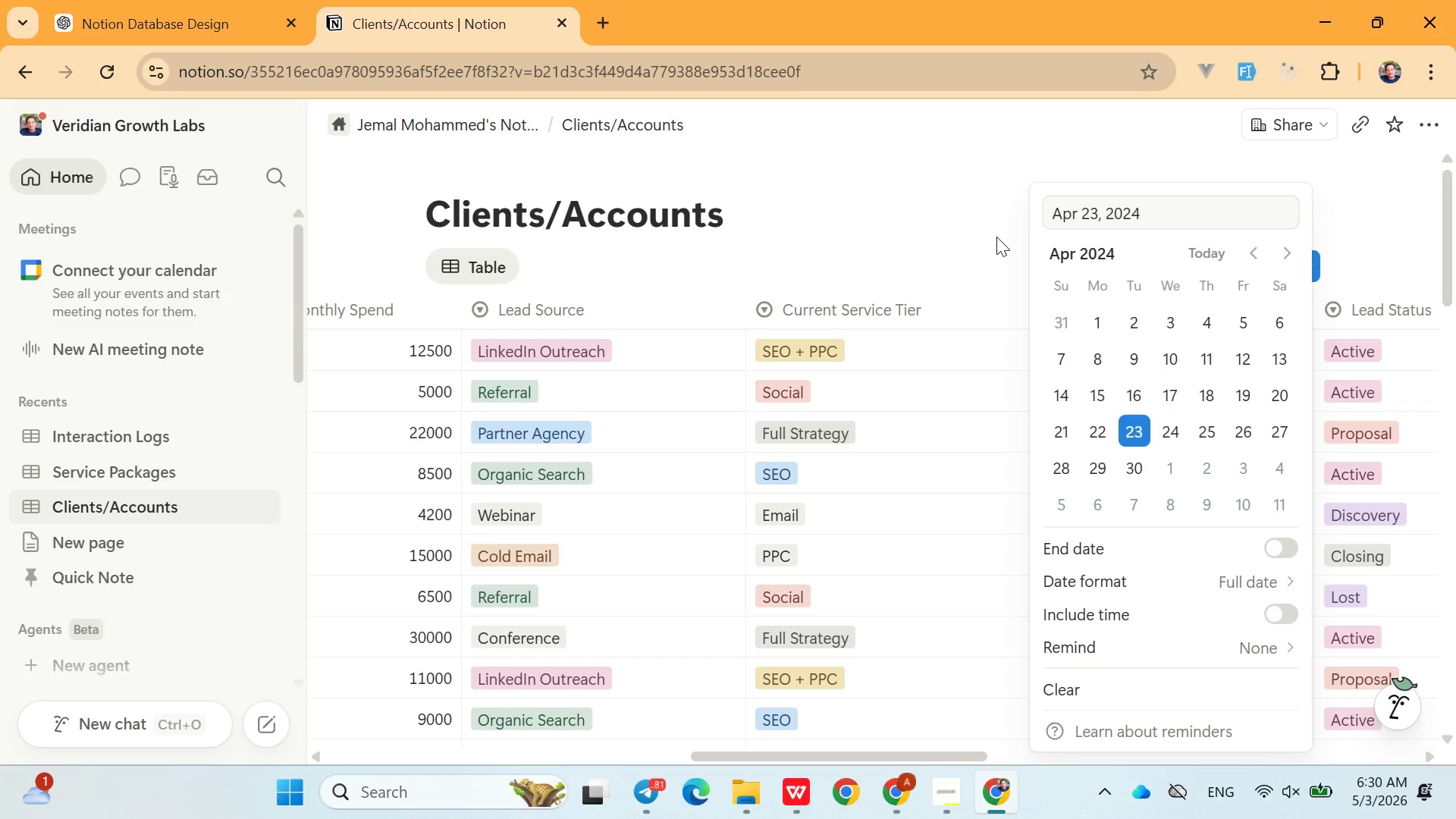 
left_click([996, 237])
 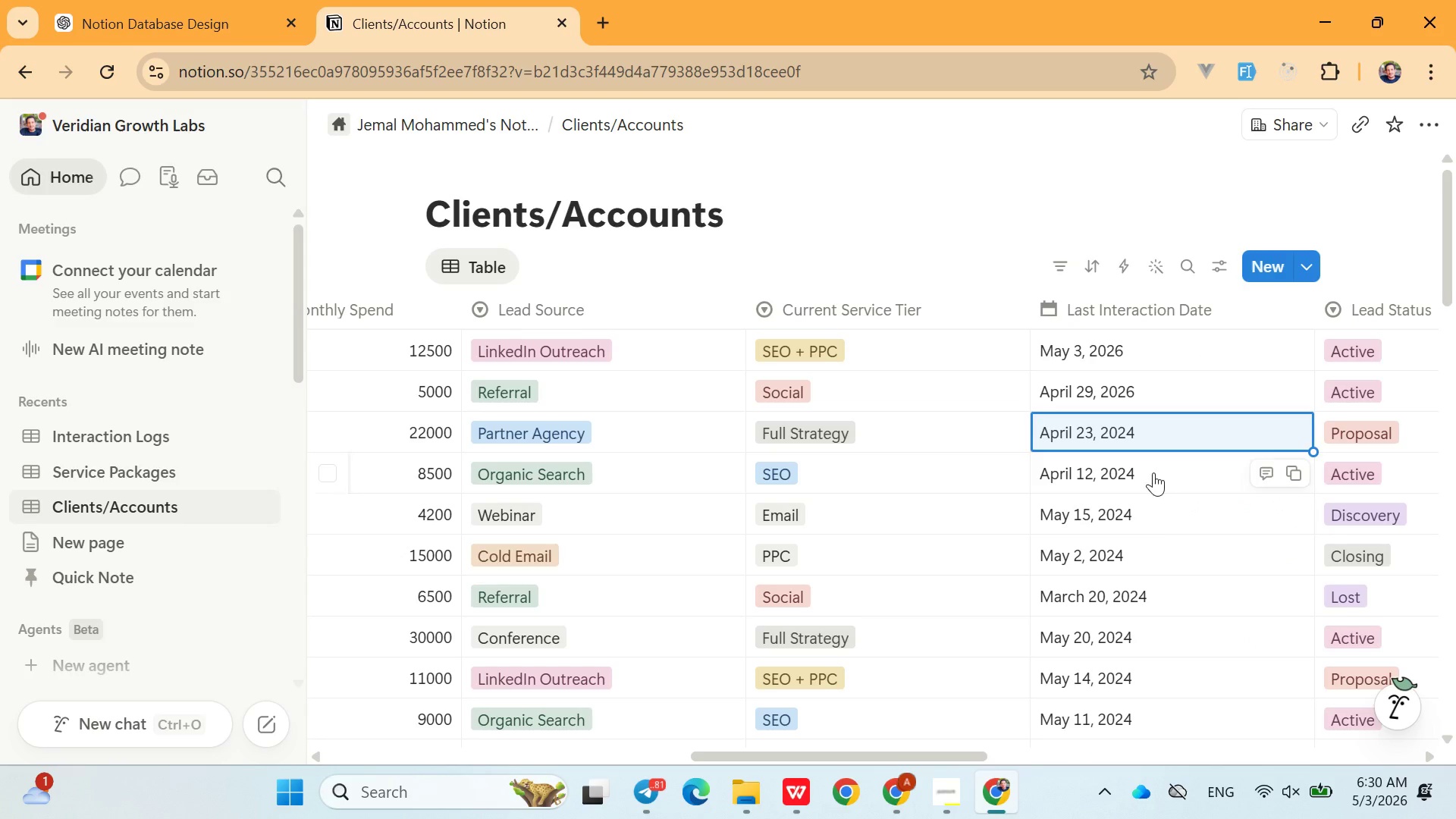 
left_click([1150, 472])
 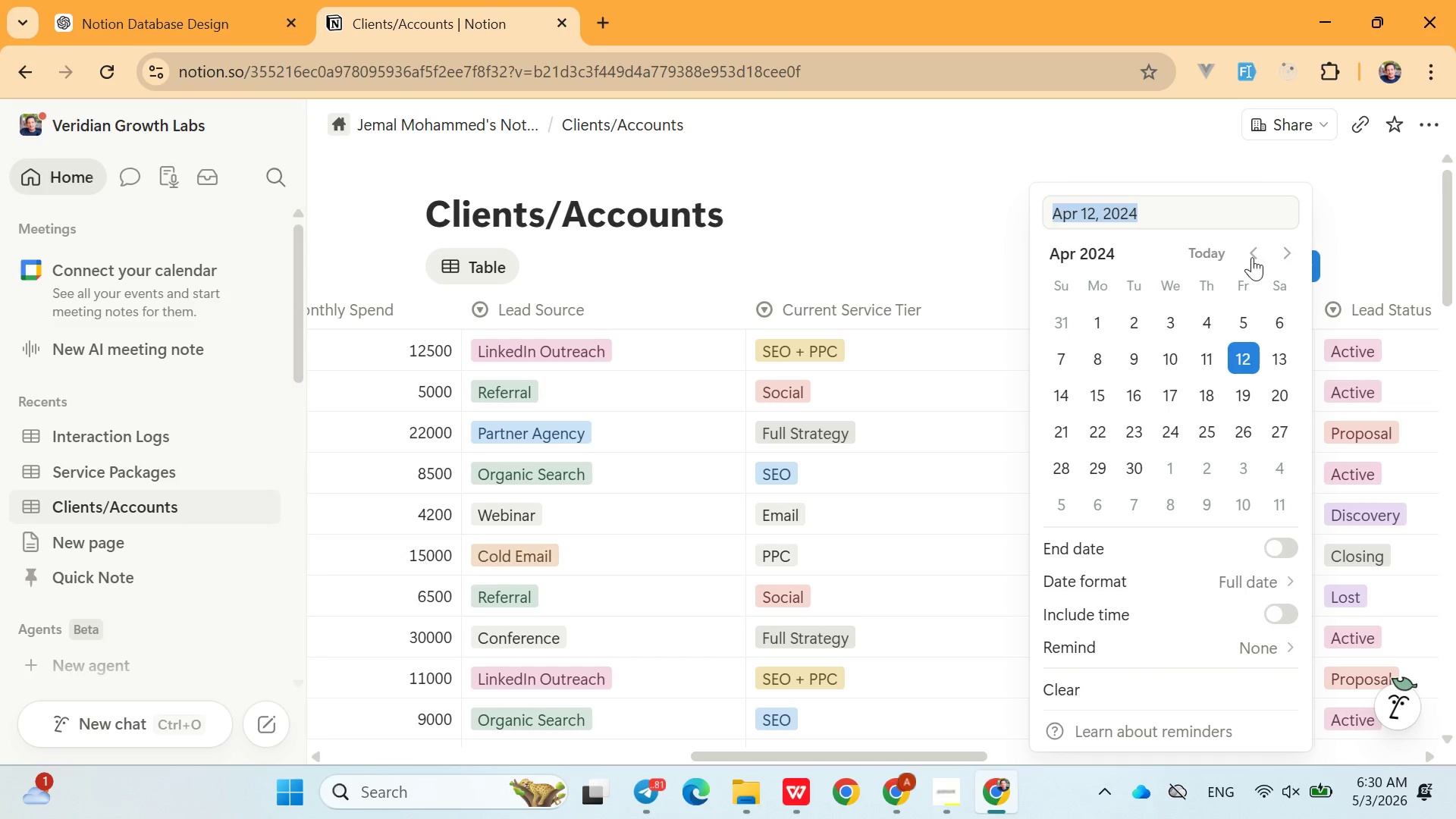 
left_click([1252, 257])
 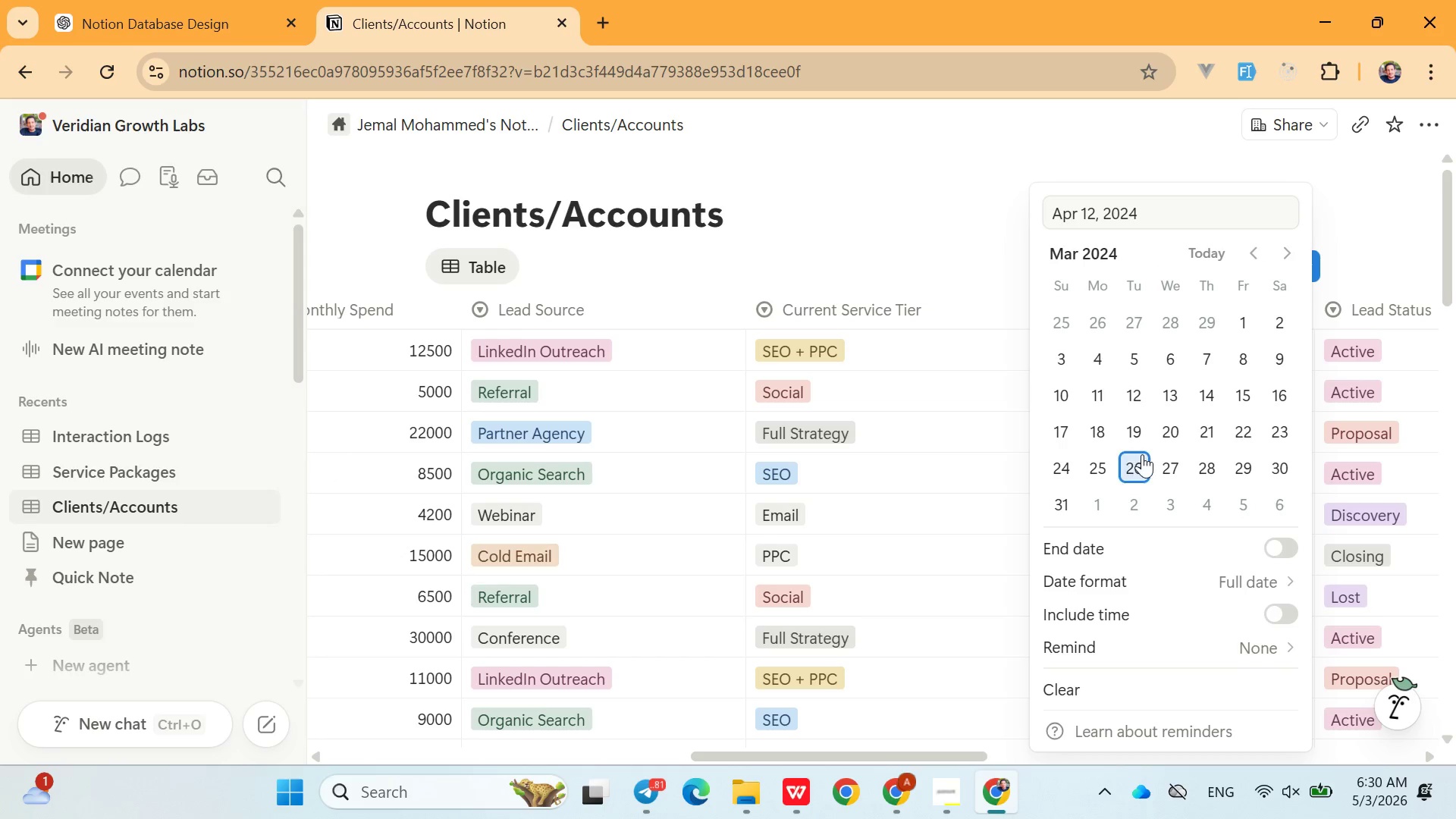 
left_click([1142, 454])
 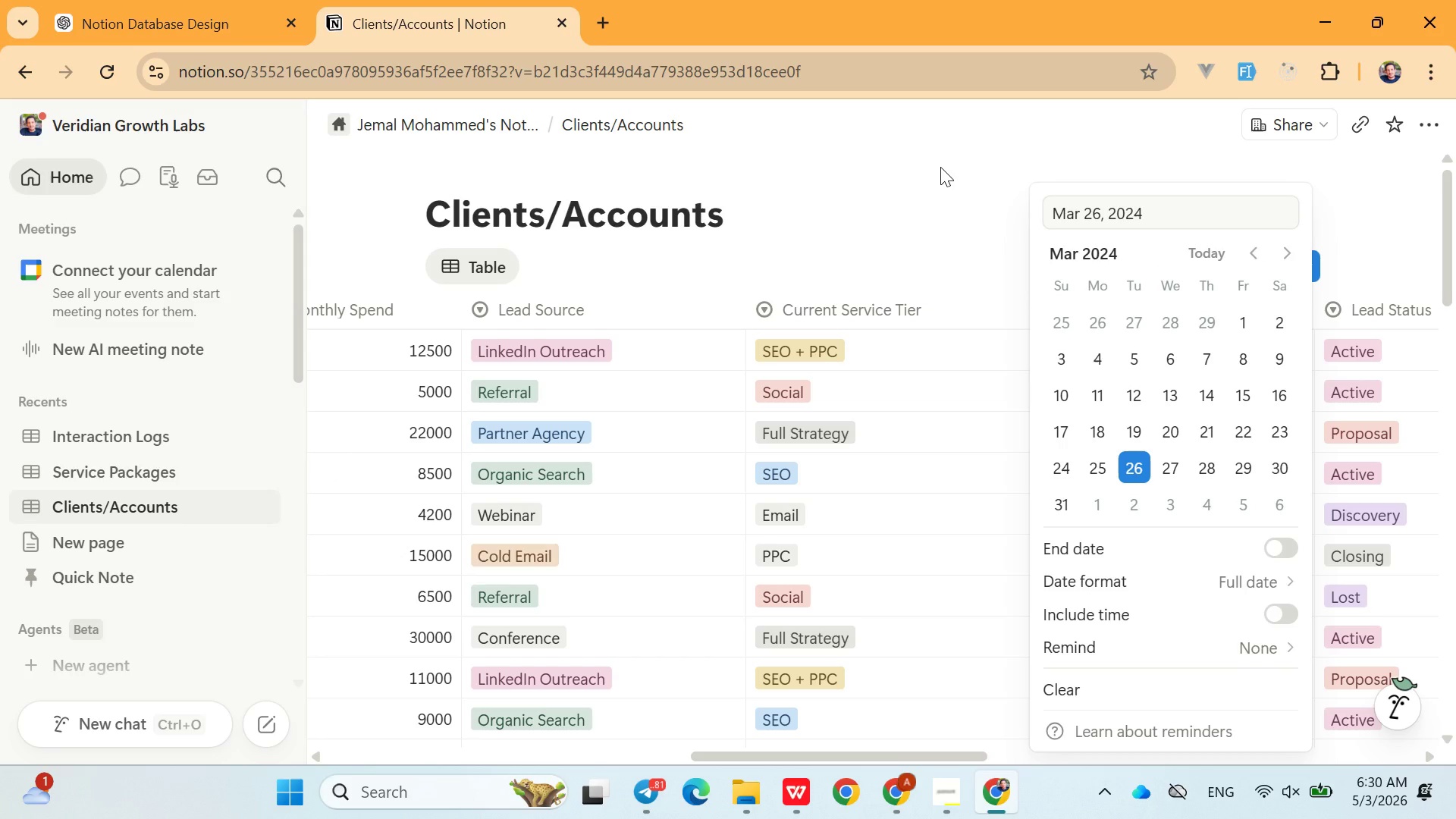 
left_click([936, 152])
 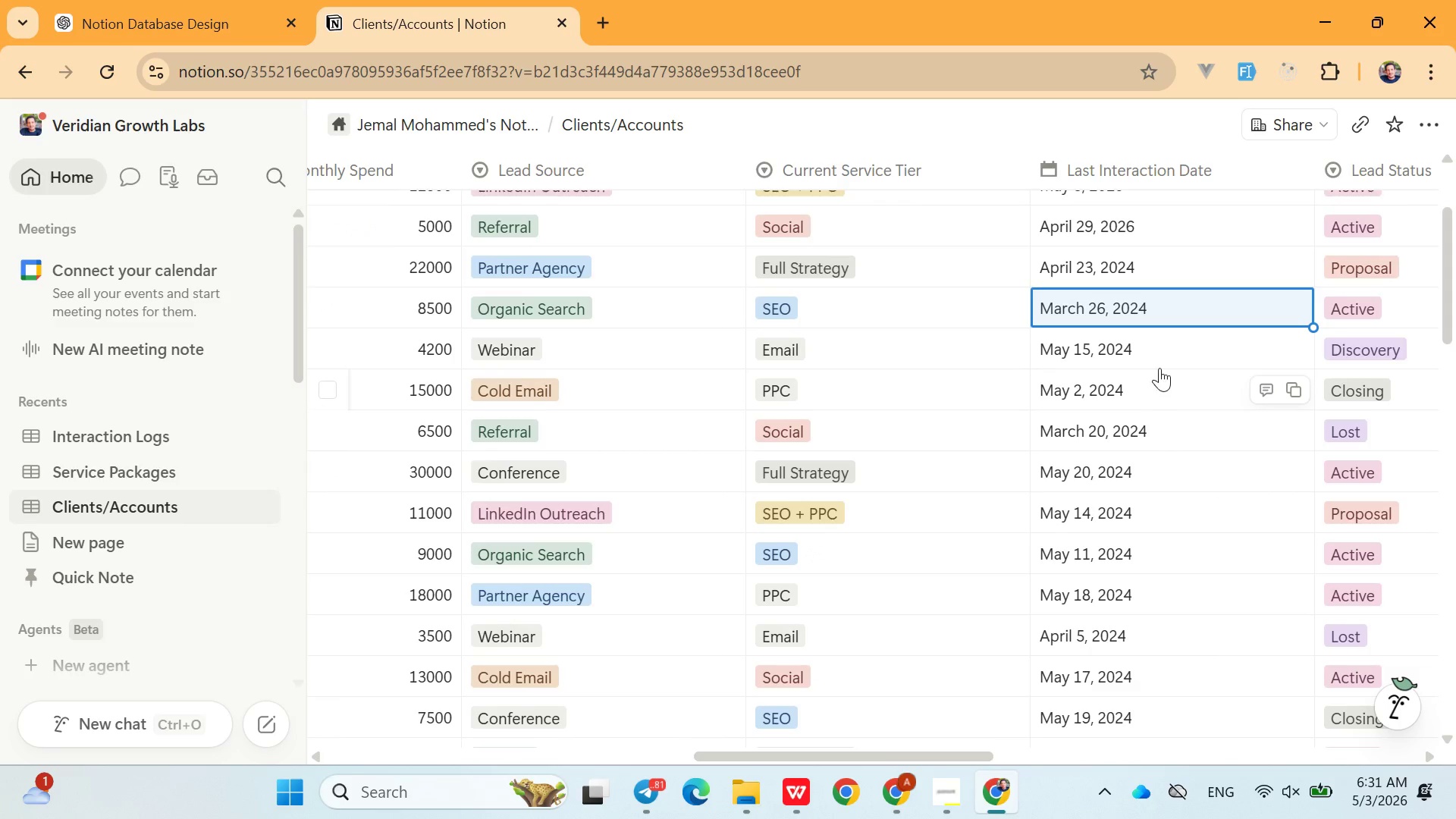 
left_click([1155, 362])
 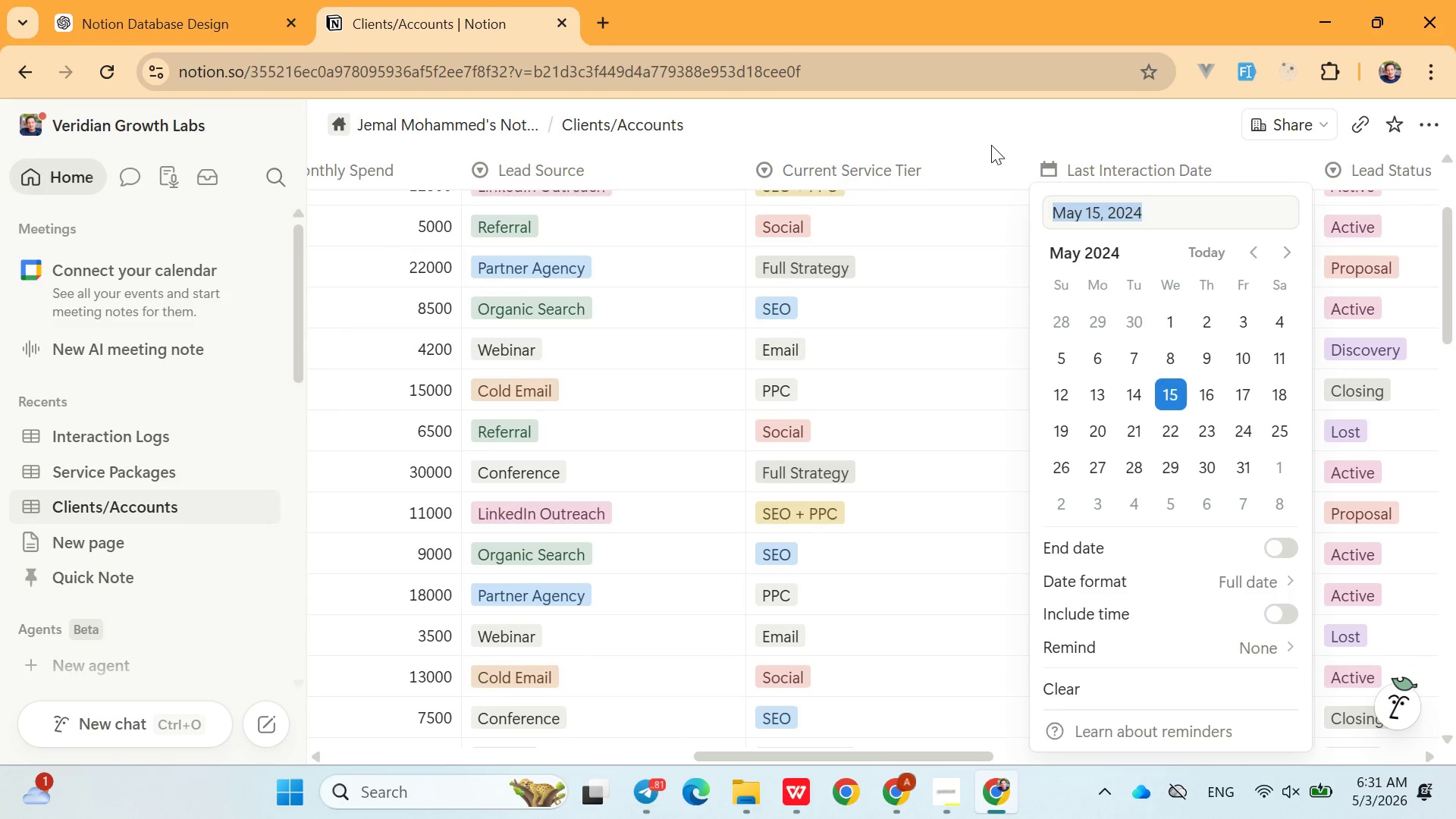 
left_click([991, 145])
 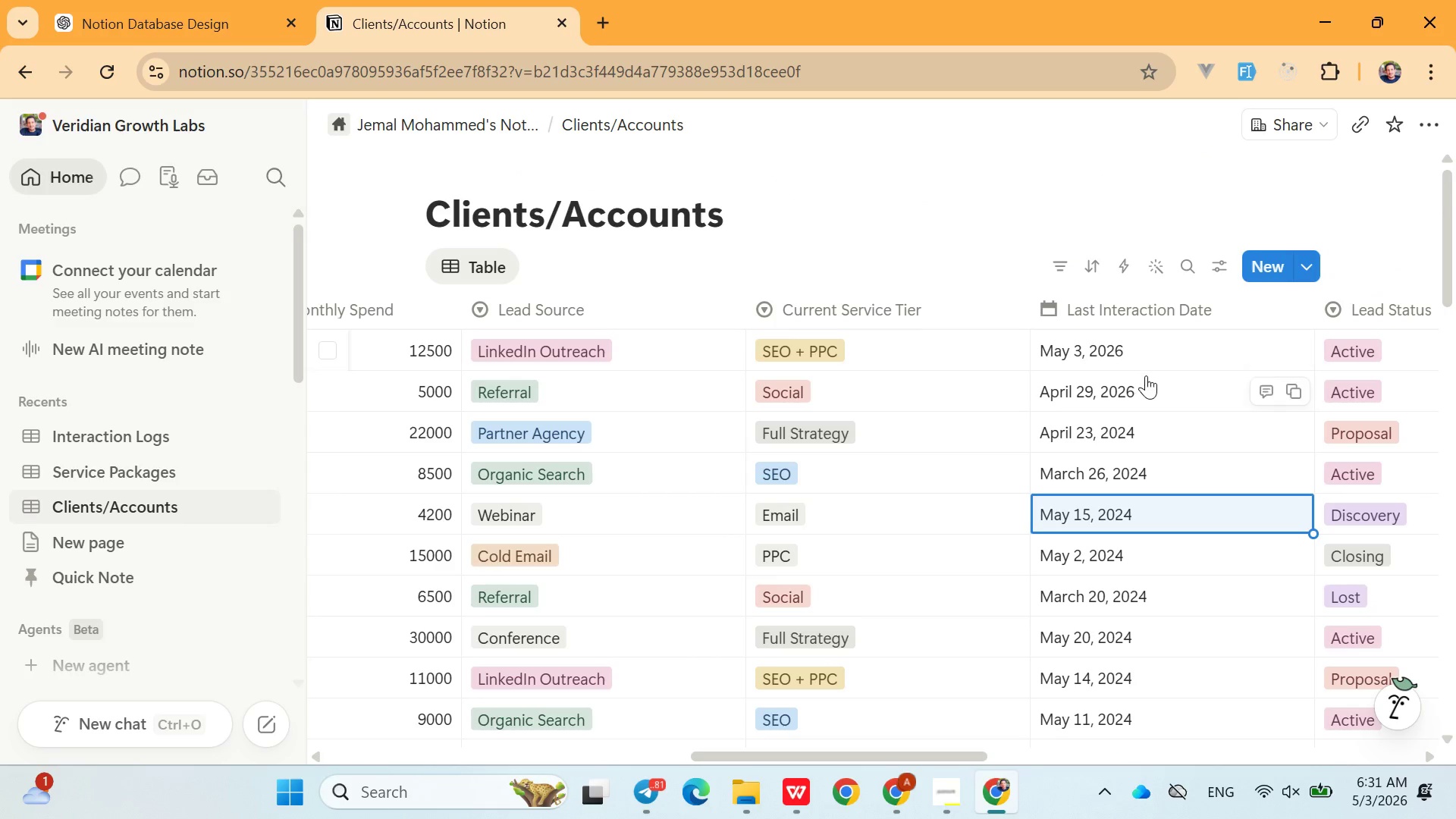 
left_click([1146, 375])
 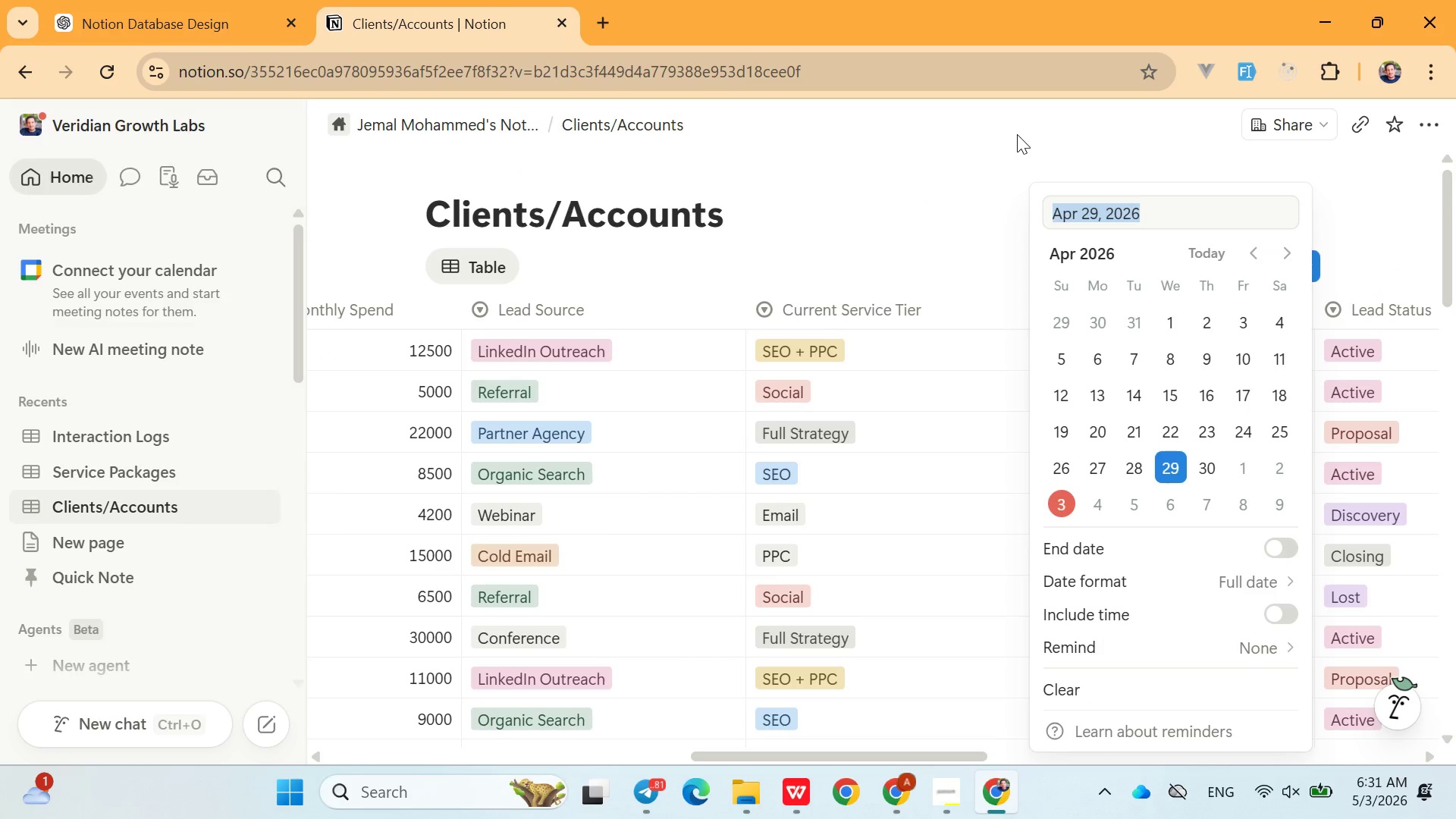 
left_click_drag(start_coordinate=[1017, 134], to_coordinate=[1197, 370])
 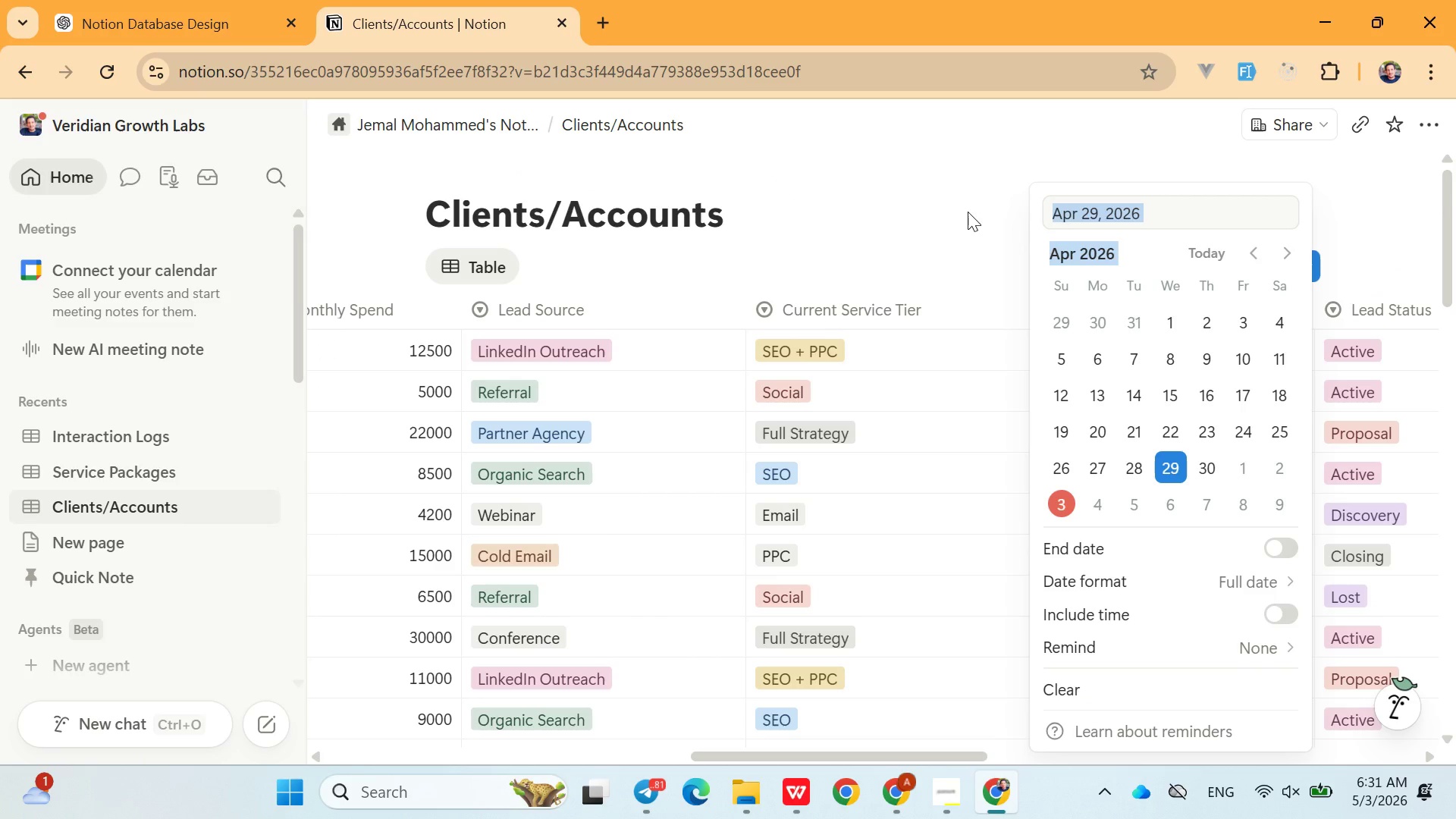 
left_click([968, 212])
 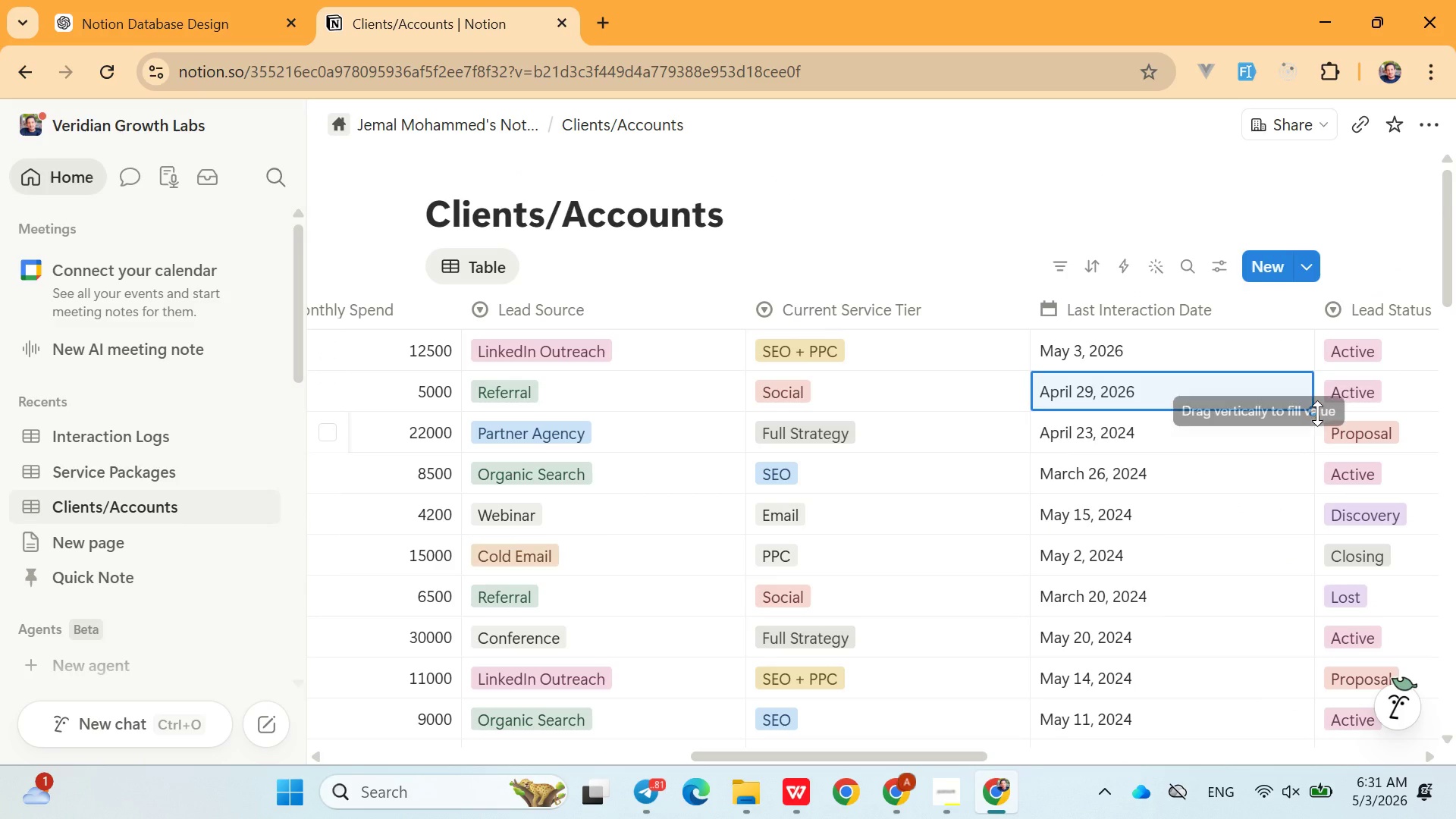 
left_click_drag(start_coordinate=[1317, 413], to_coordinate=[1150, 474])
 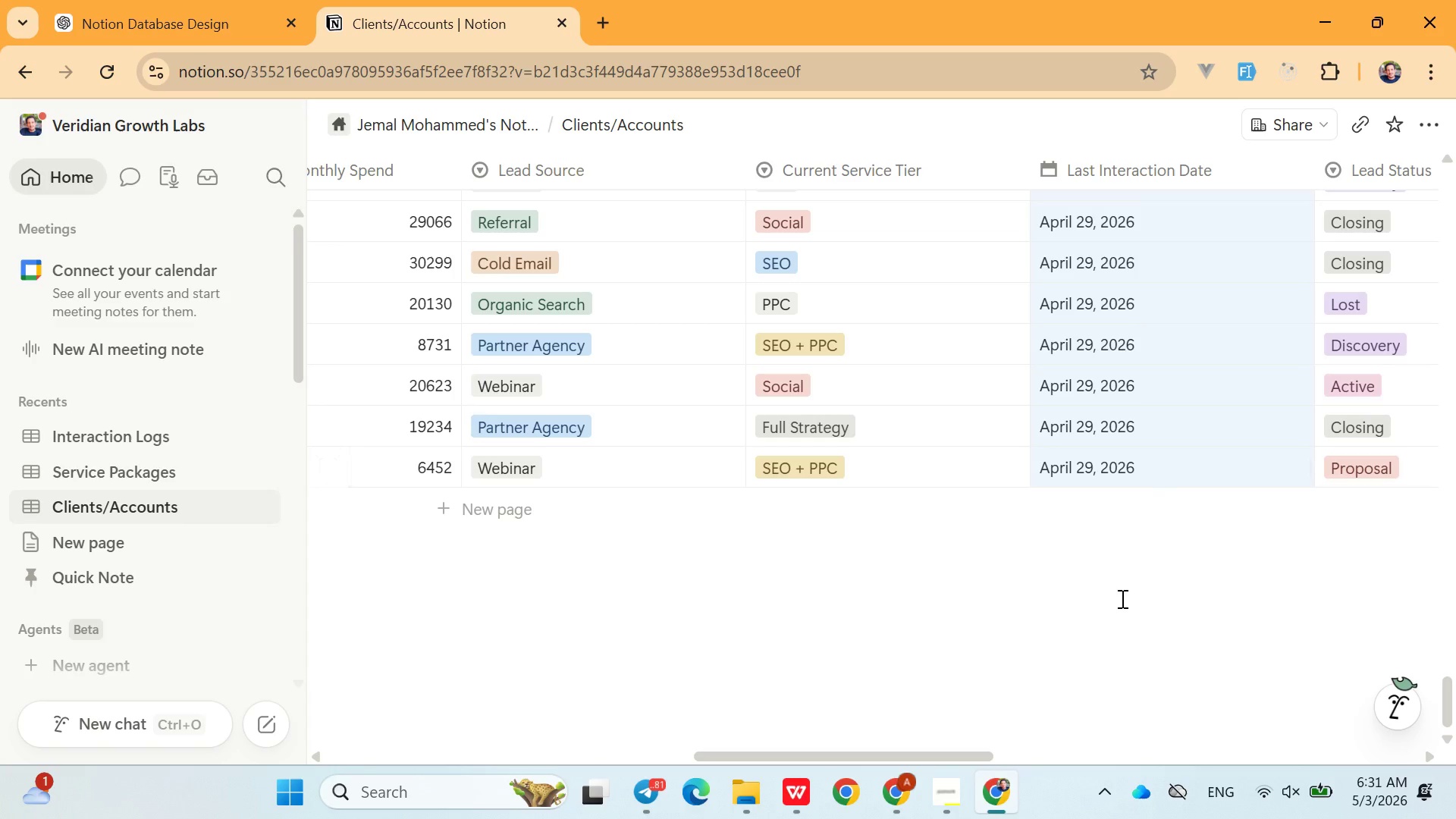 
left_click([1121, 598])
 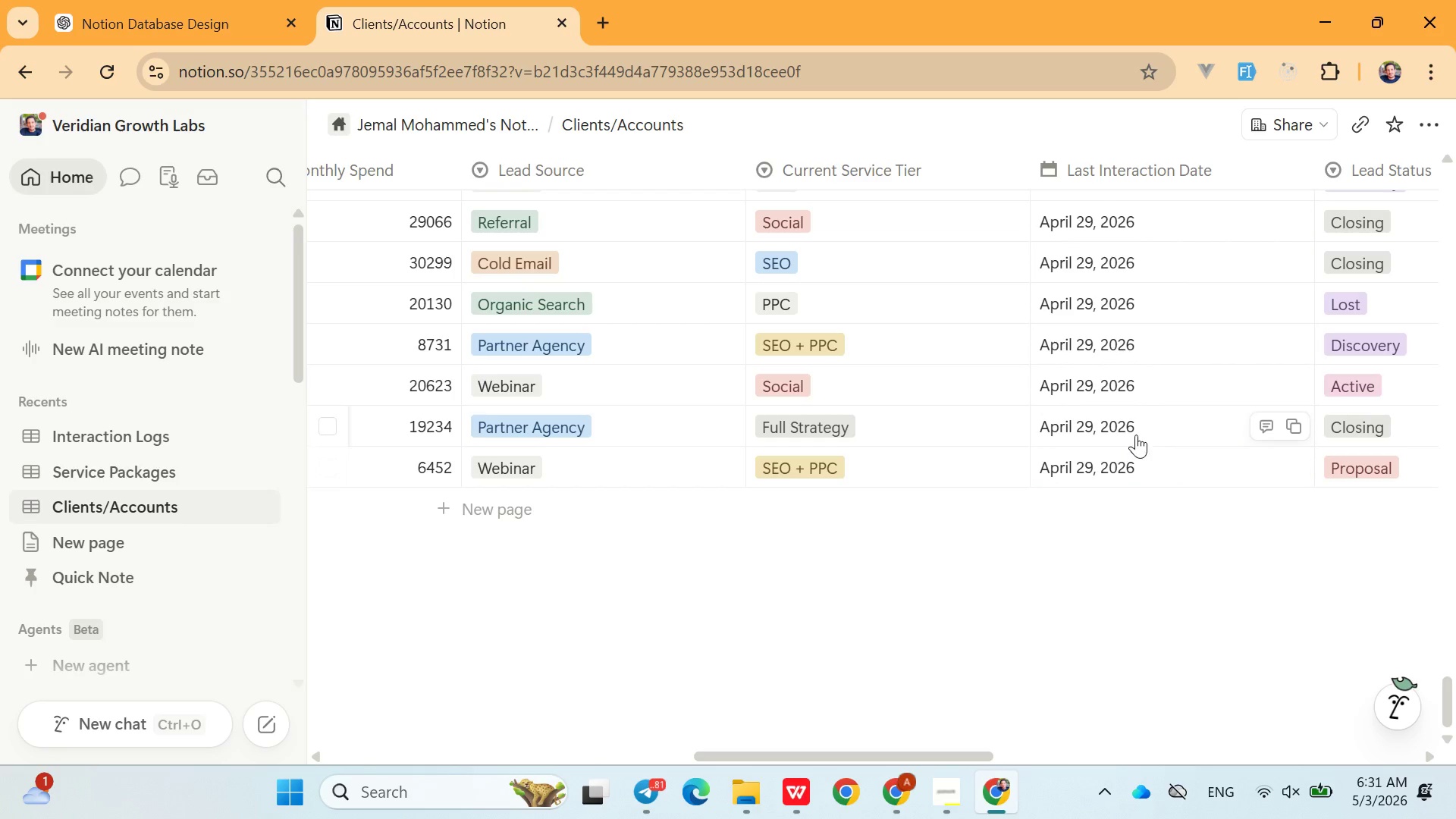 
left_click([1136, 428])
 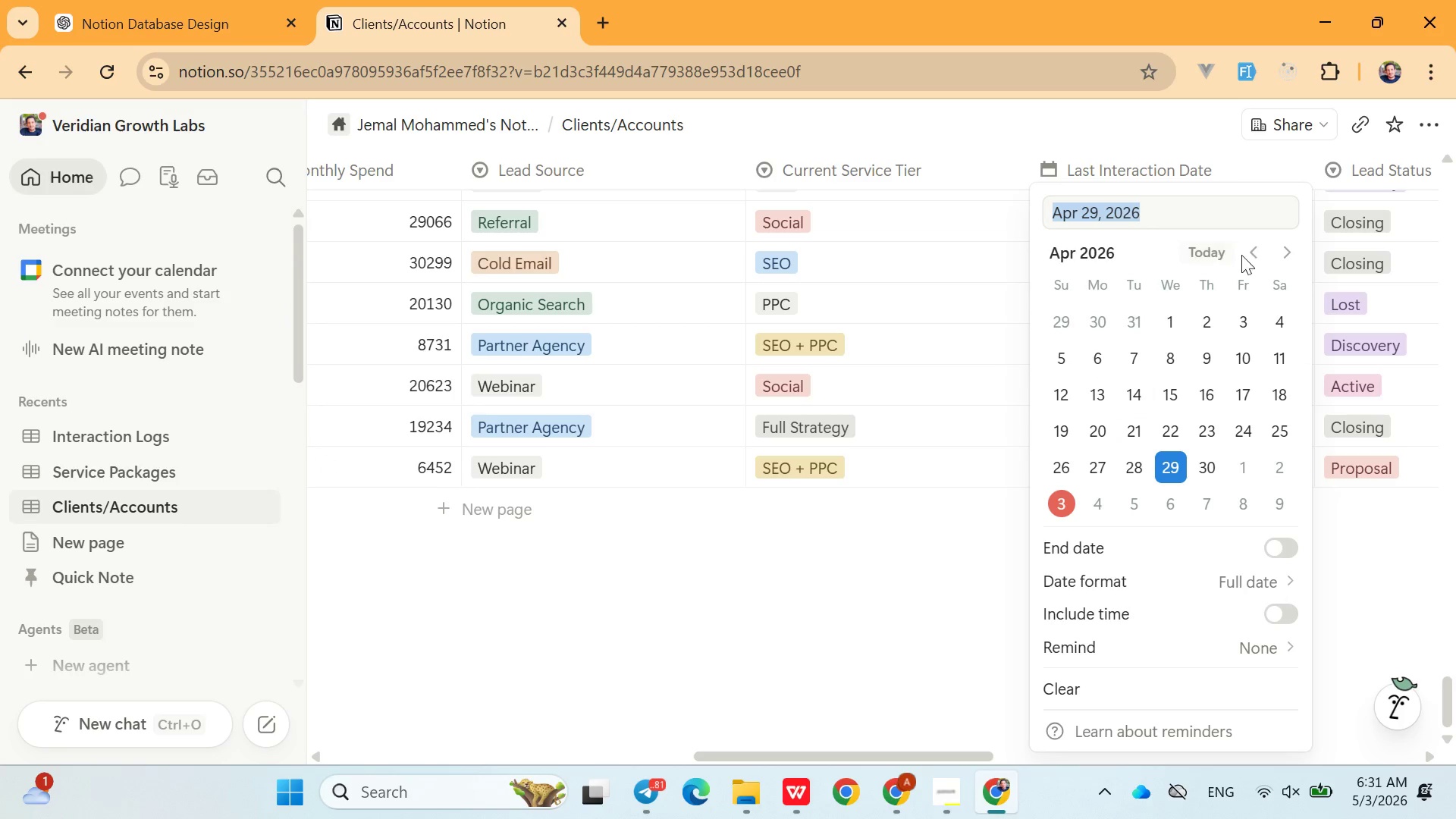 
double_click([1241, 255])
 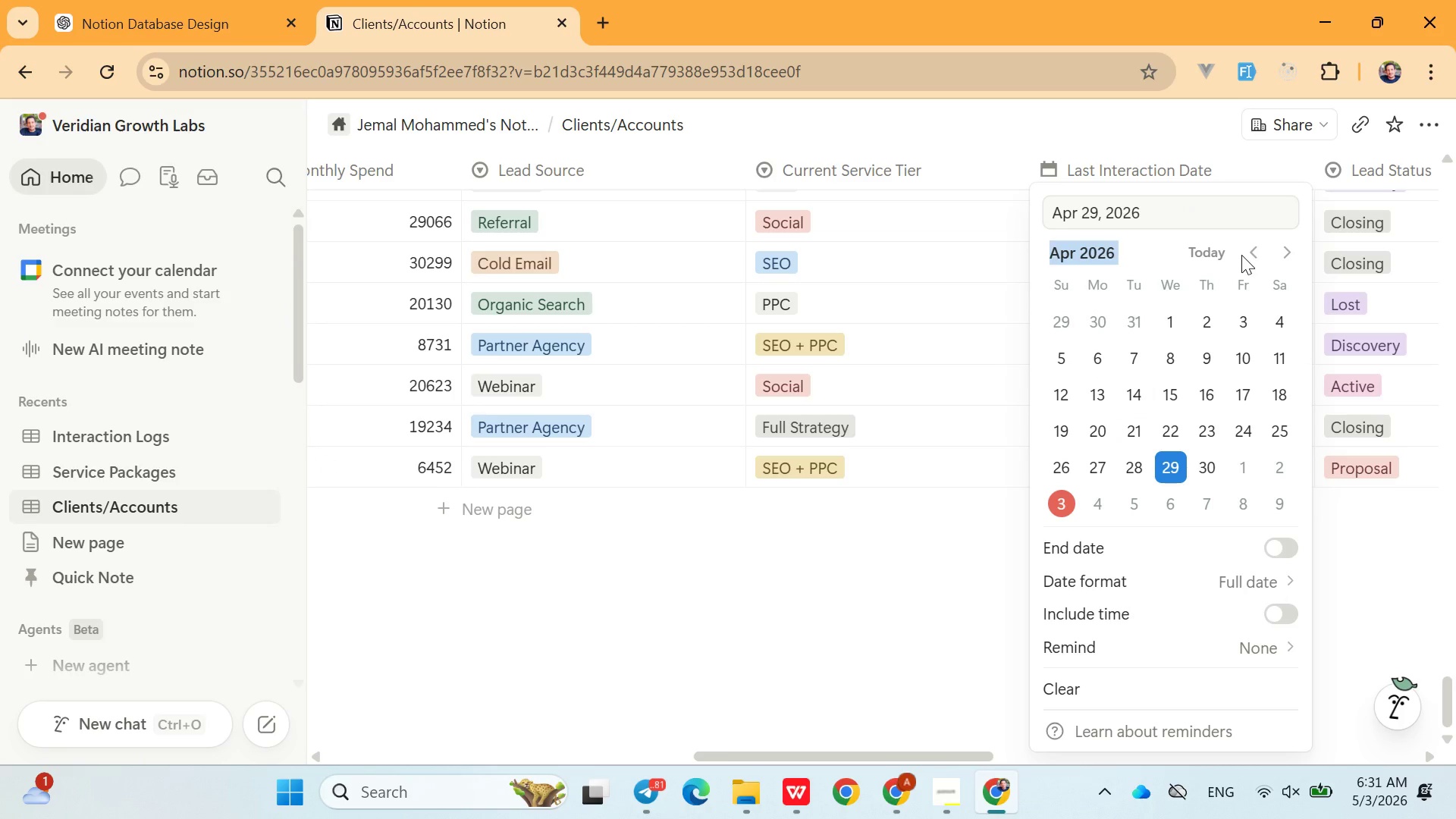 
left_click_drag(start_coordinate=[1241, 255], to_coordinate=[1246, 254])
 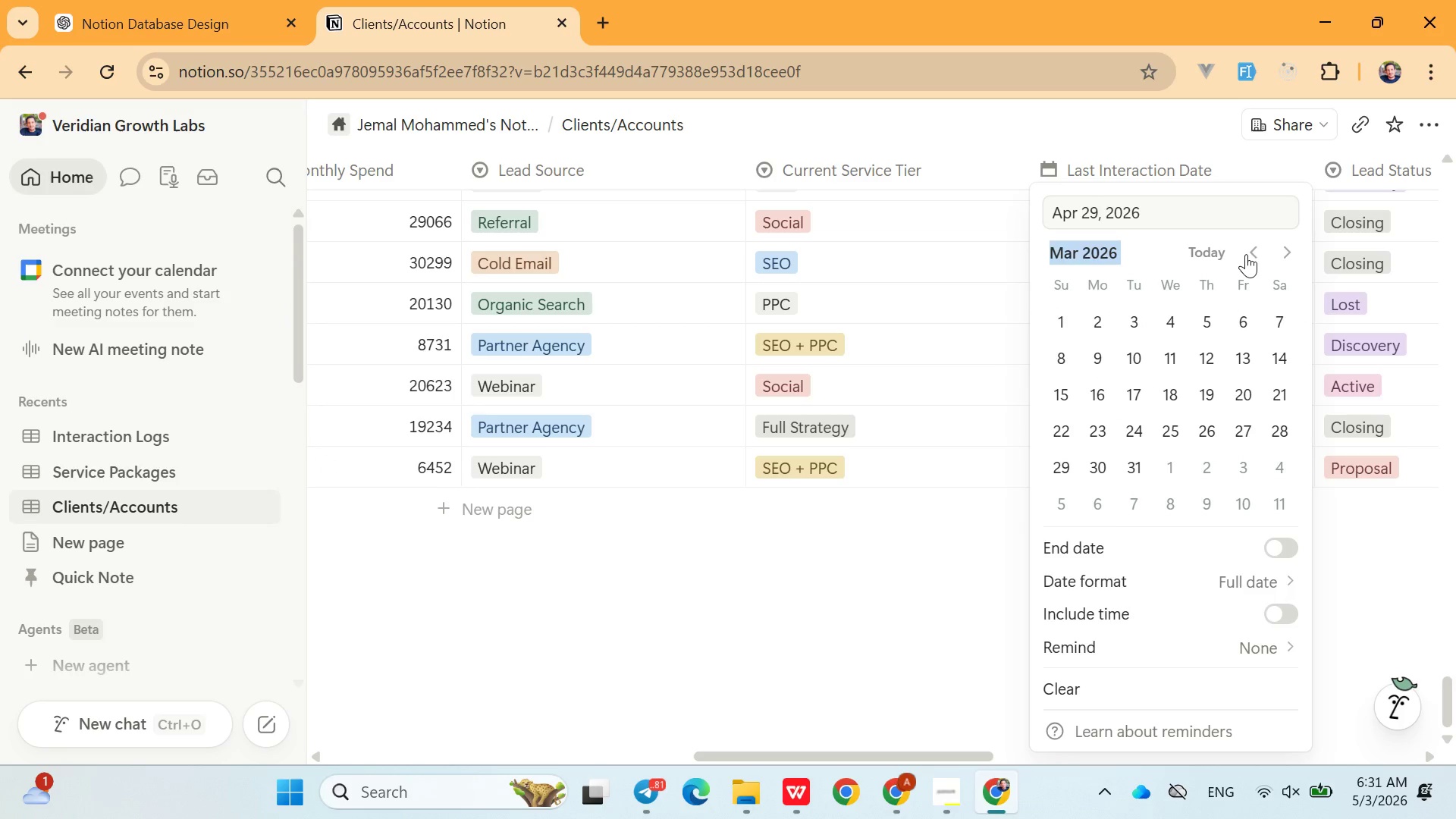 
double_click([1246, 254])
 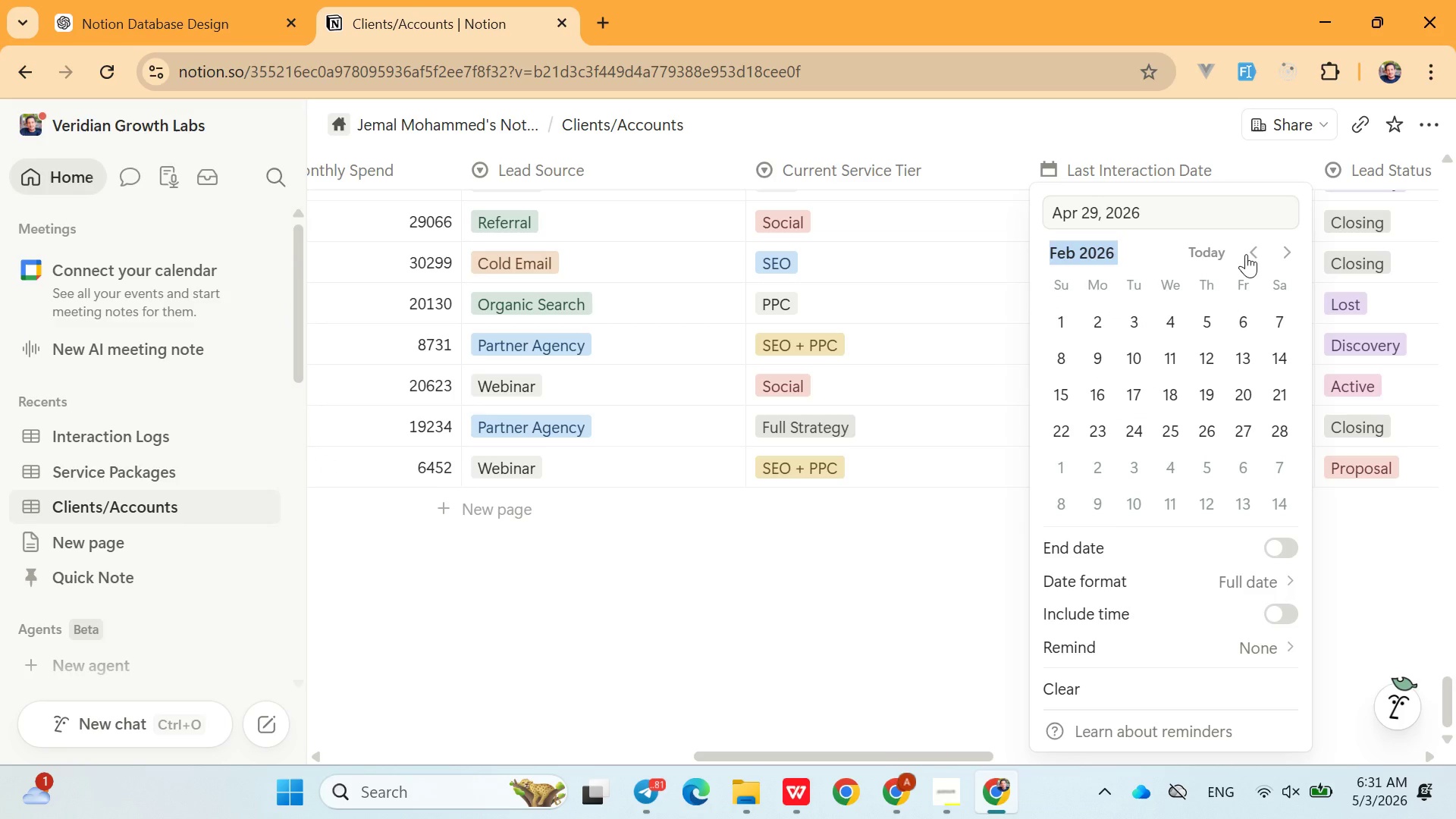 
left_click_drag(start_coordinate=[1246, 254], to_coordinate=[1098, 354])
 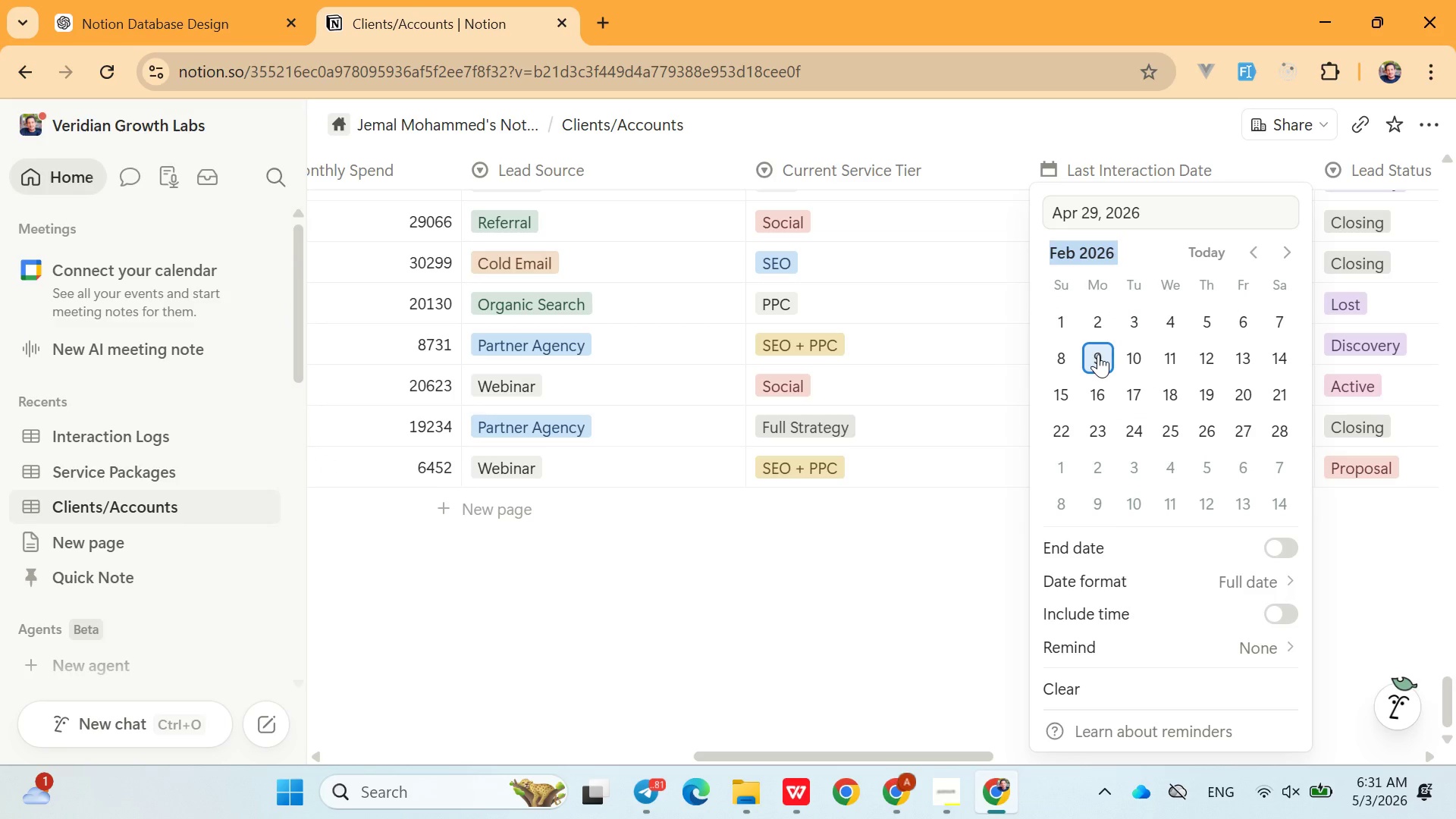 
left_click([1098, 354])
 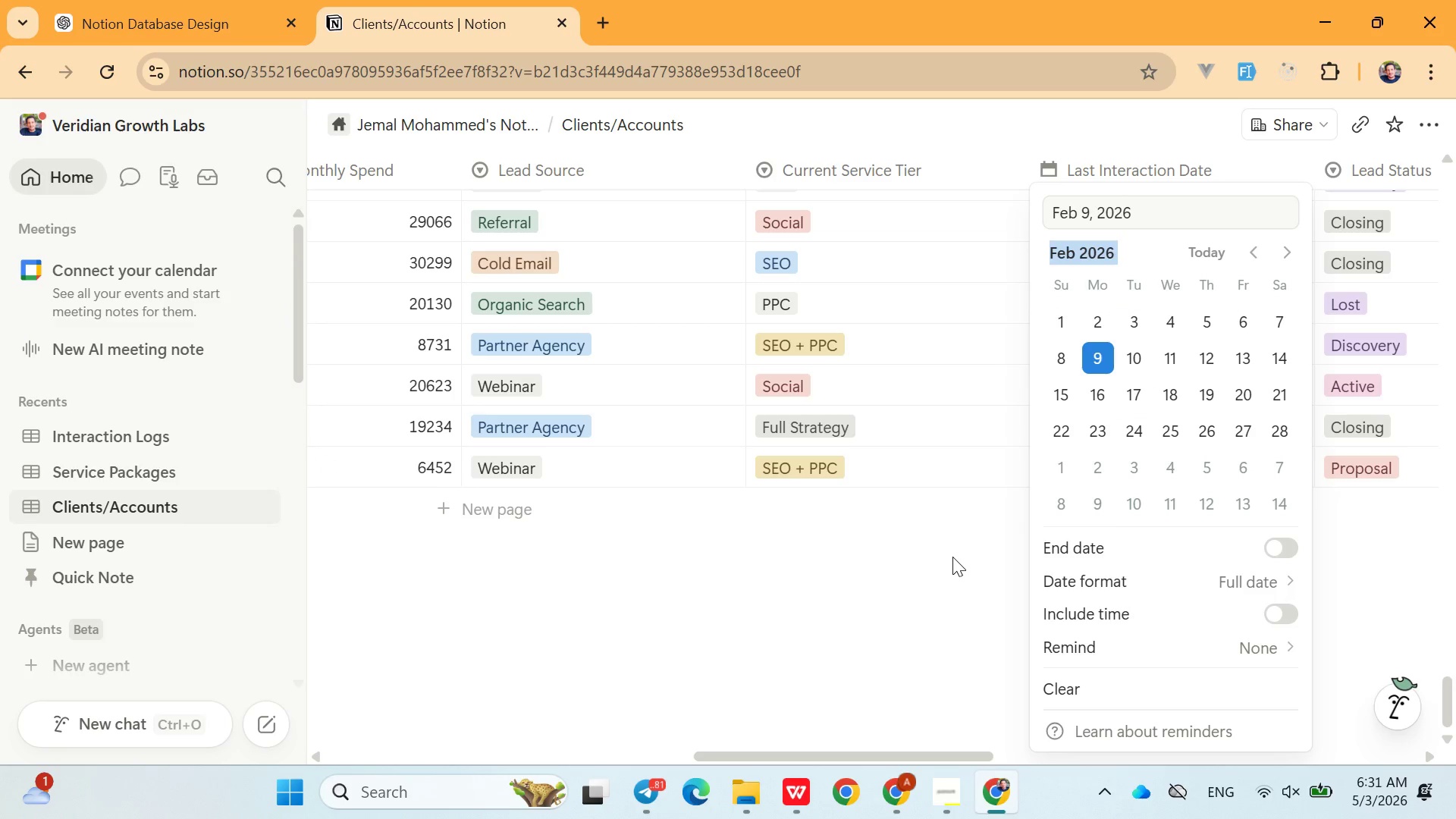 
left_click([952, 557])
 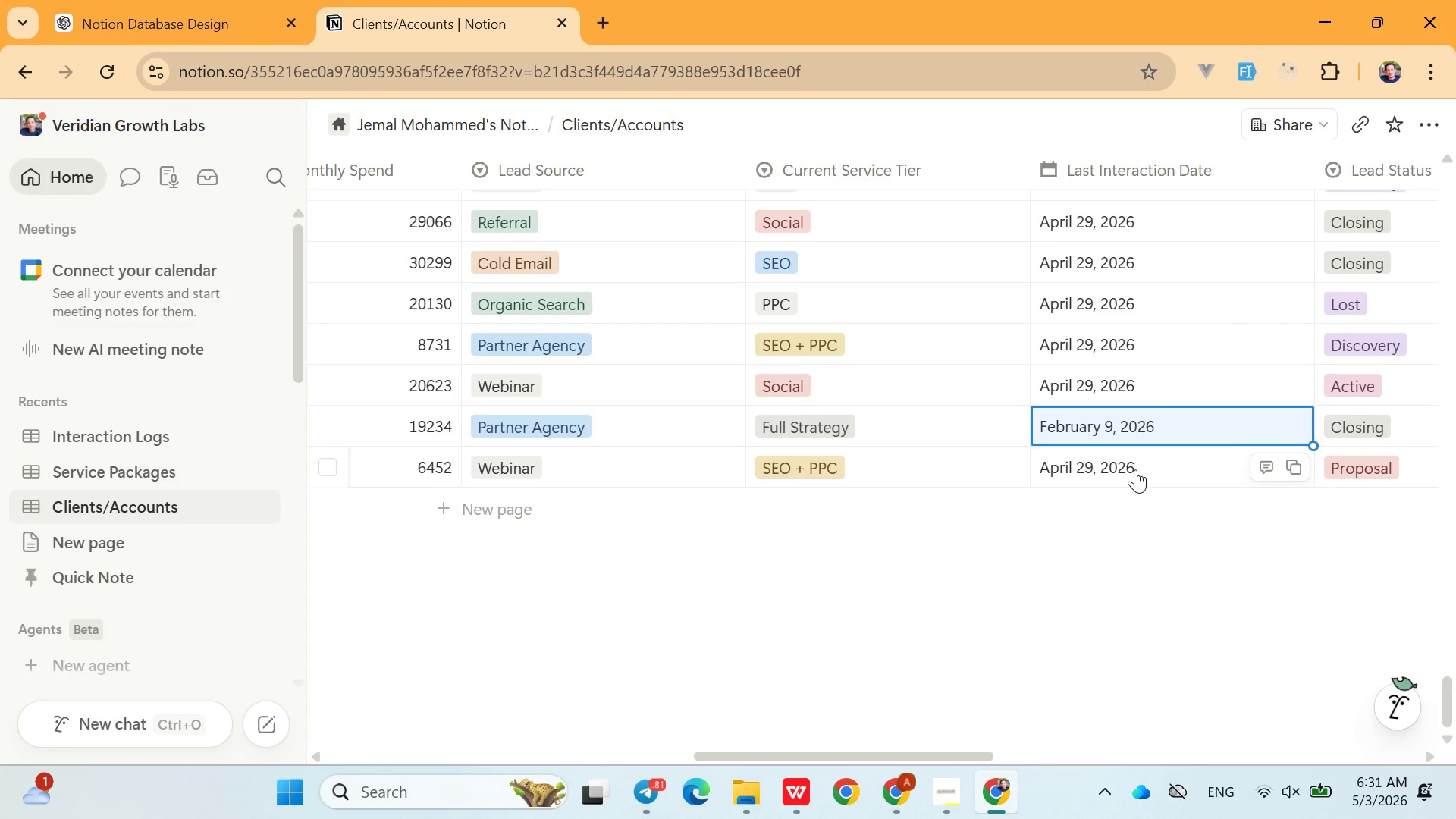 
left_click([1135, 469])
 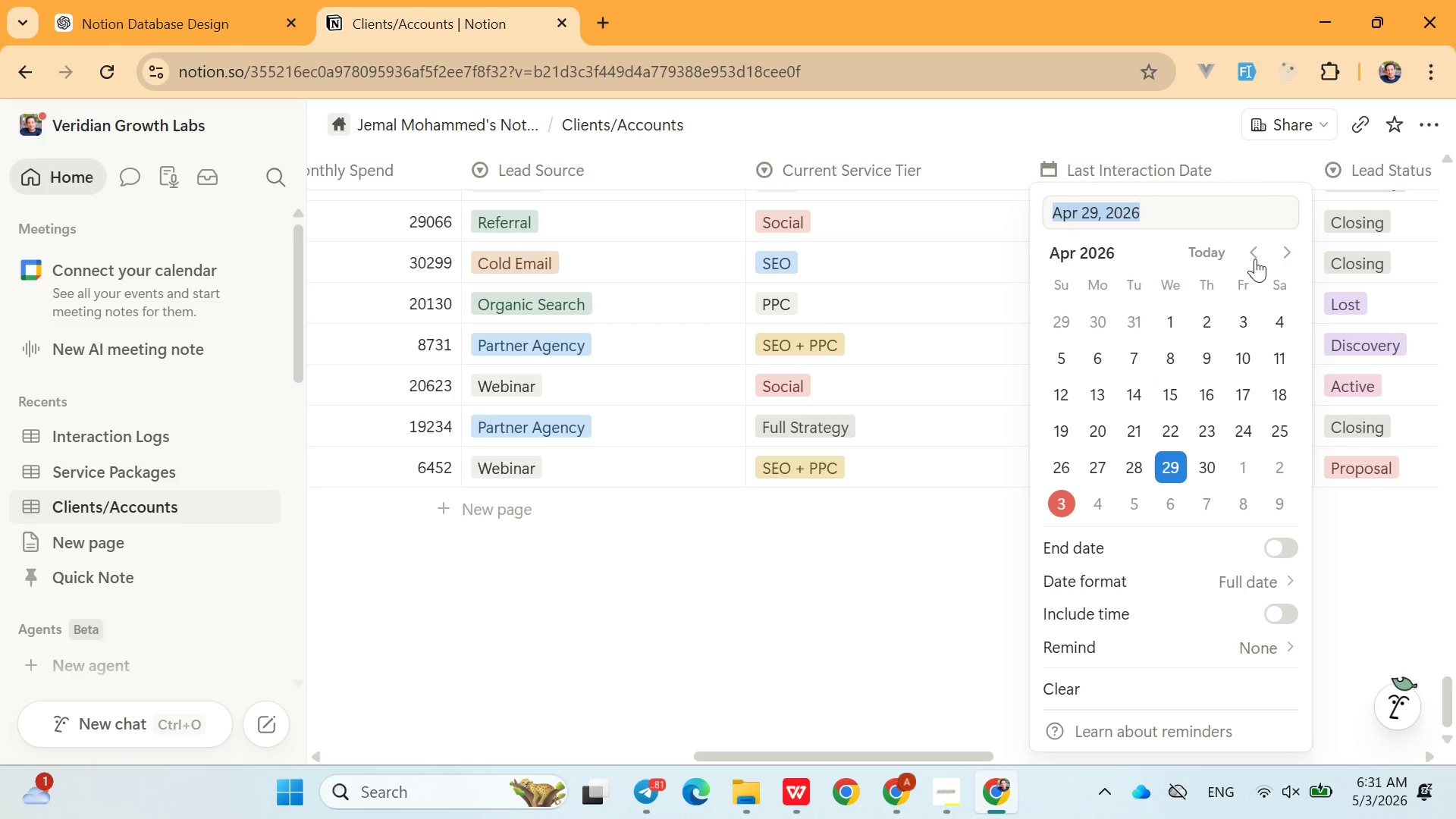 
double_click([1255, 259])
 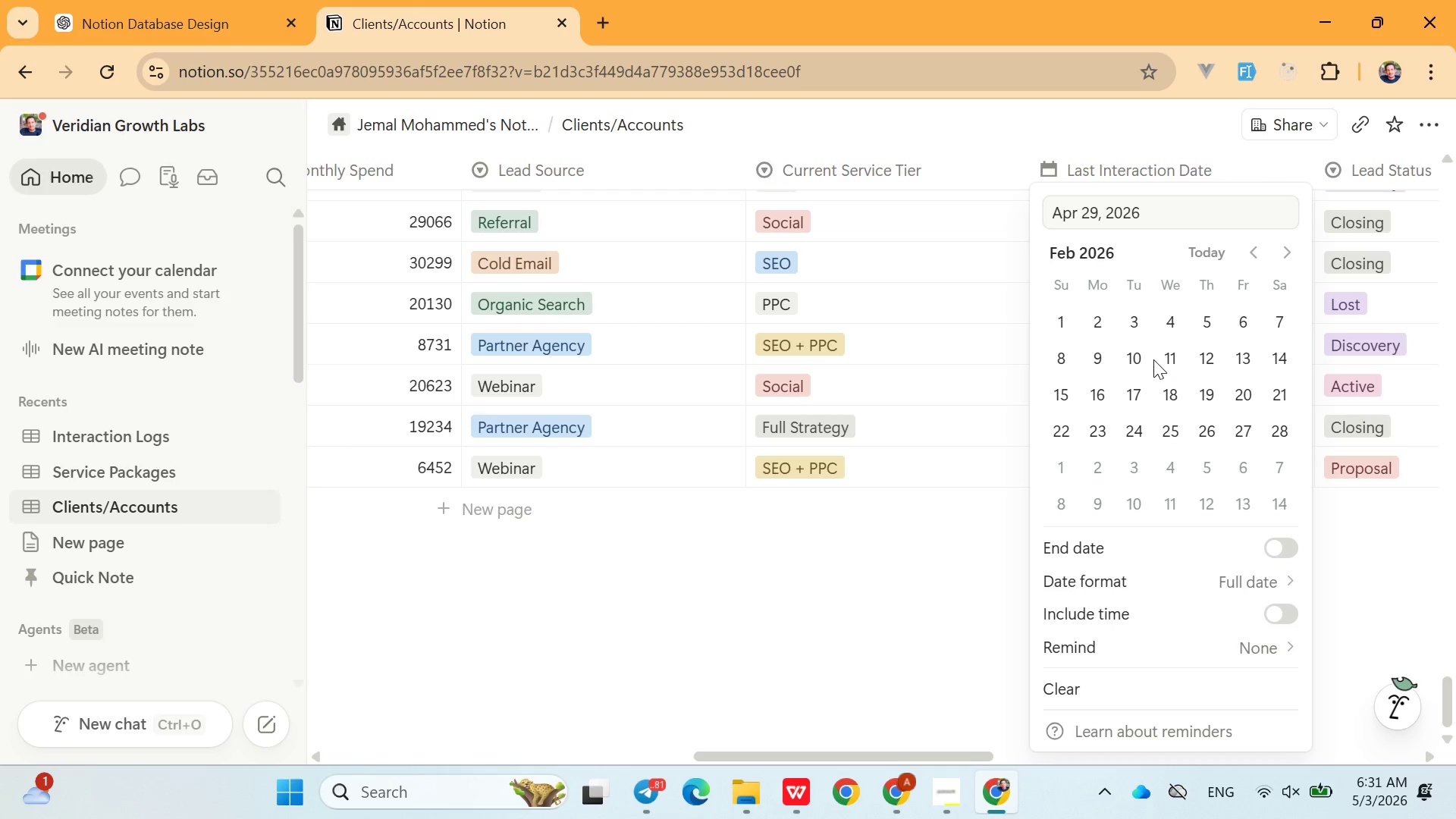 
left_click([1153, 359])
 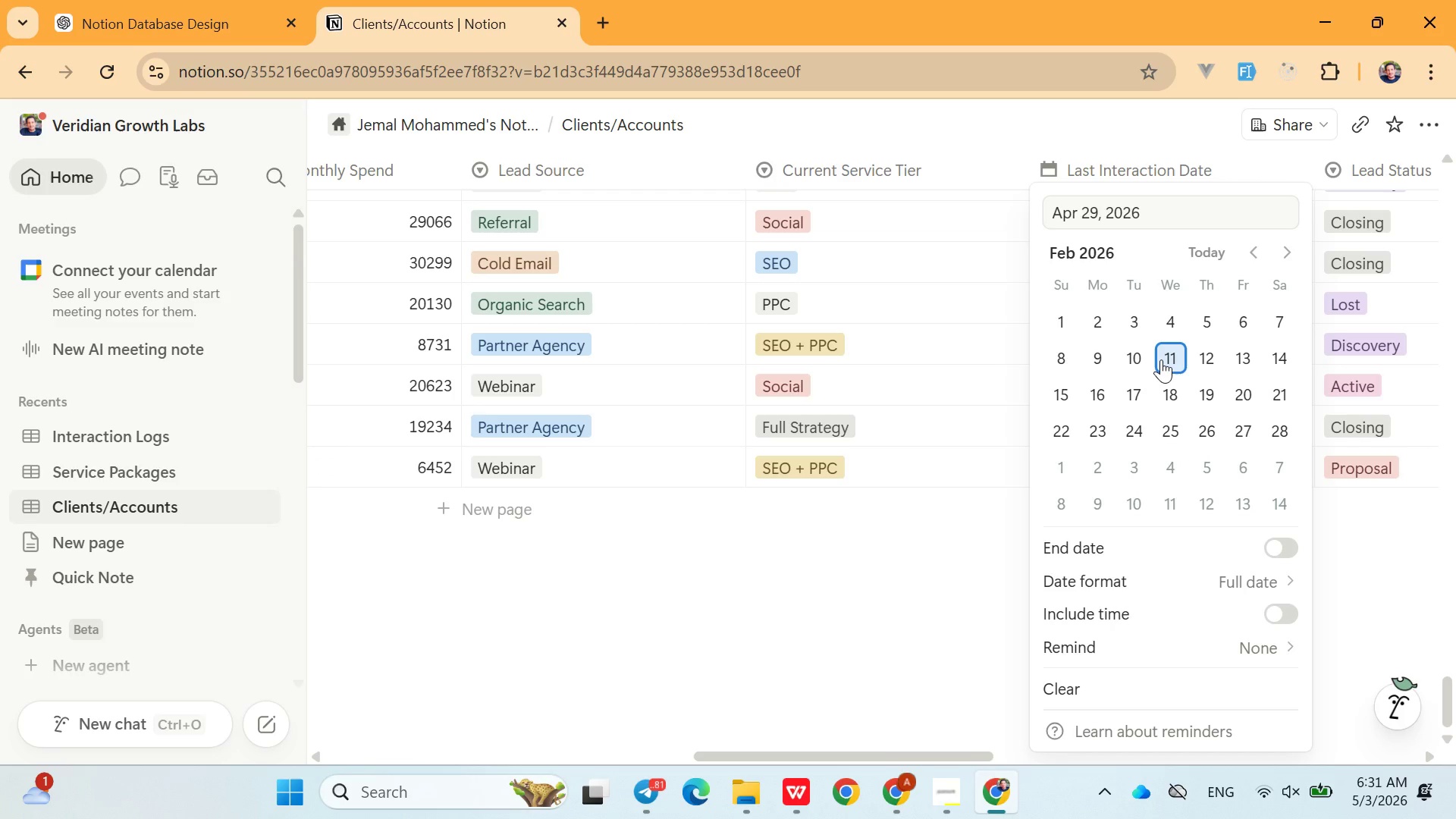 
left_click([1161, 359])
 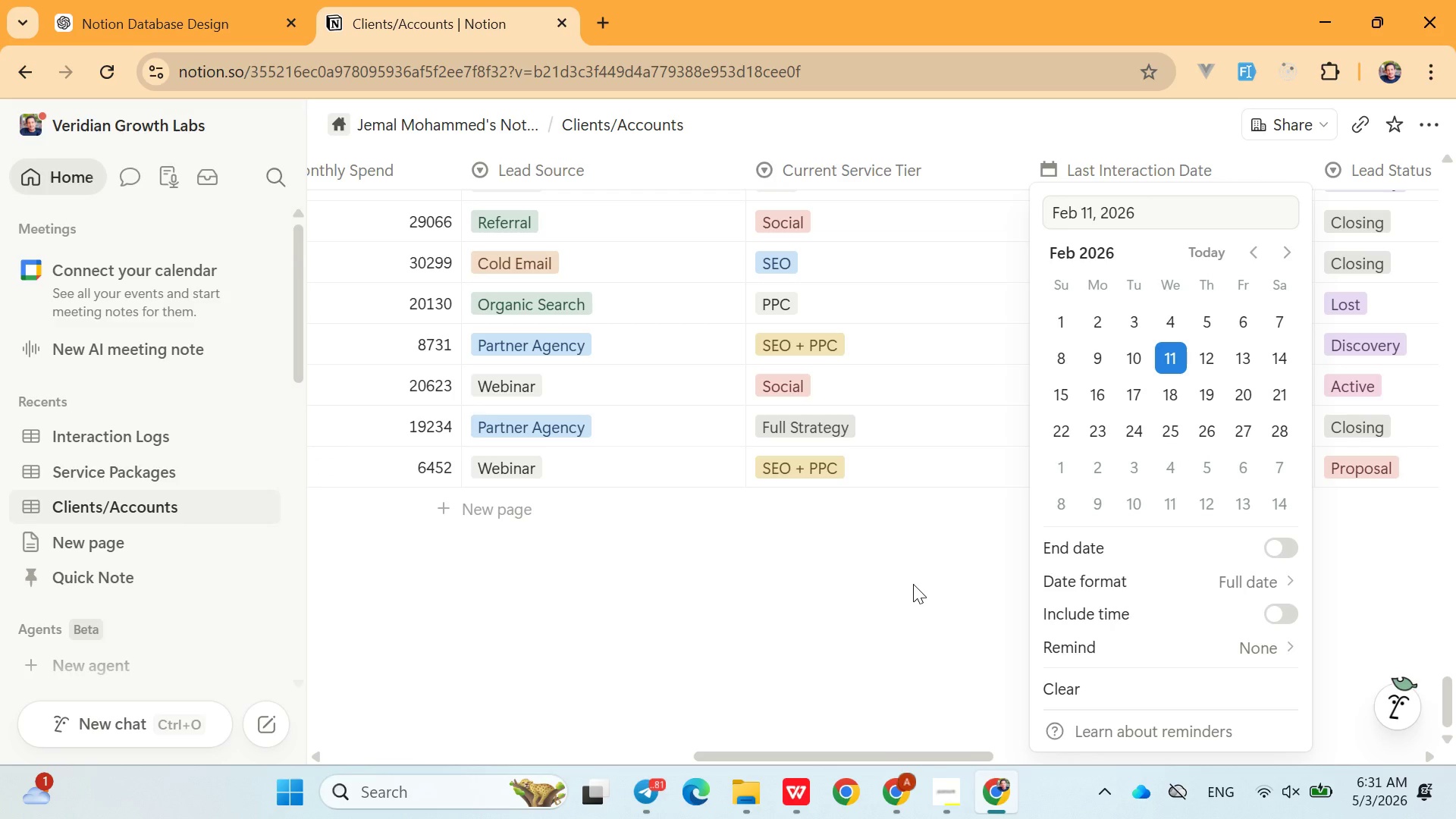 
left_click([912, 585])
 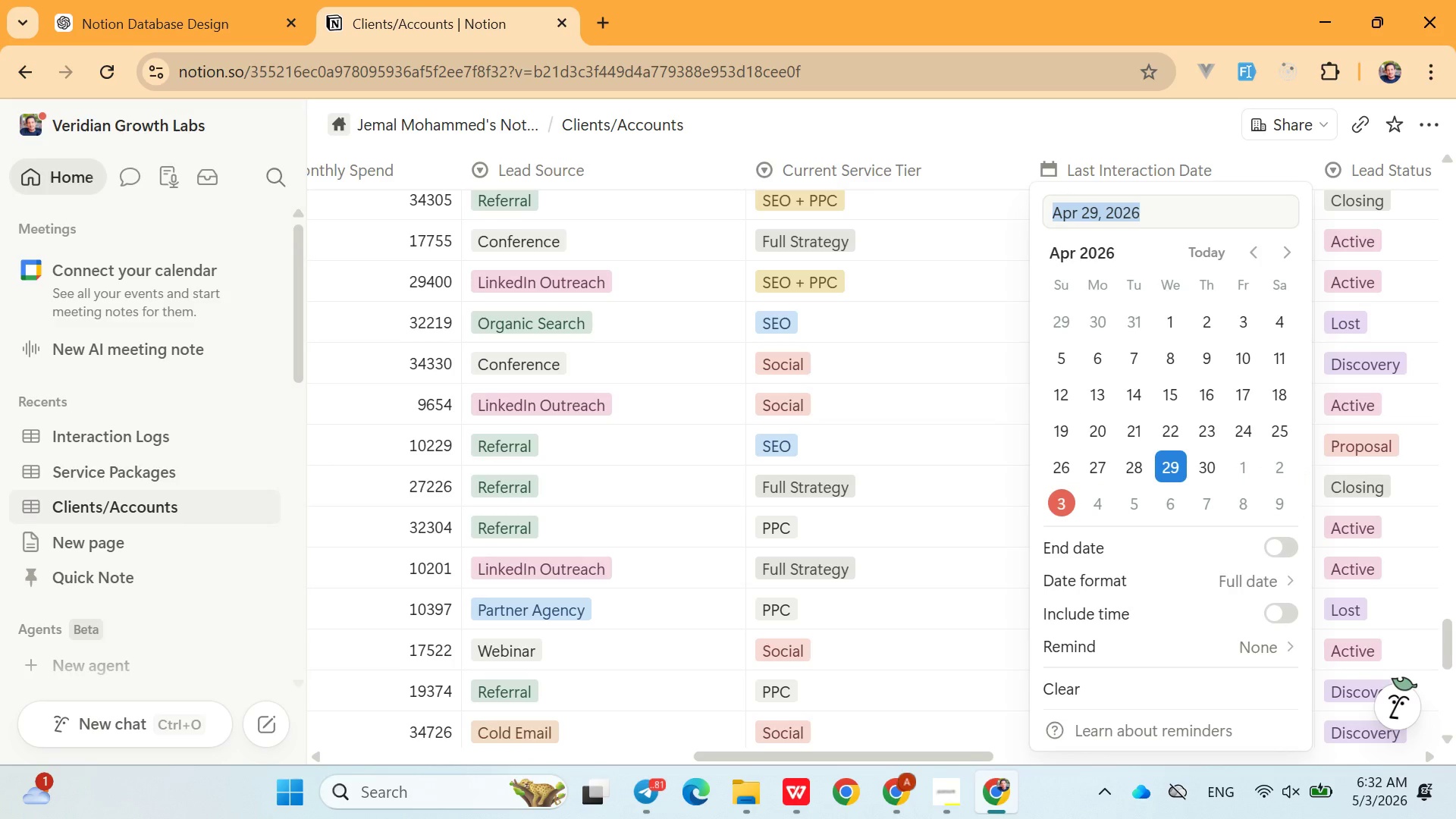 
wait(71.91)
 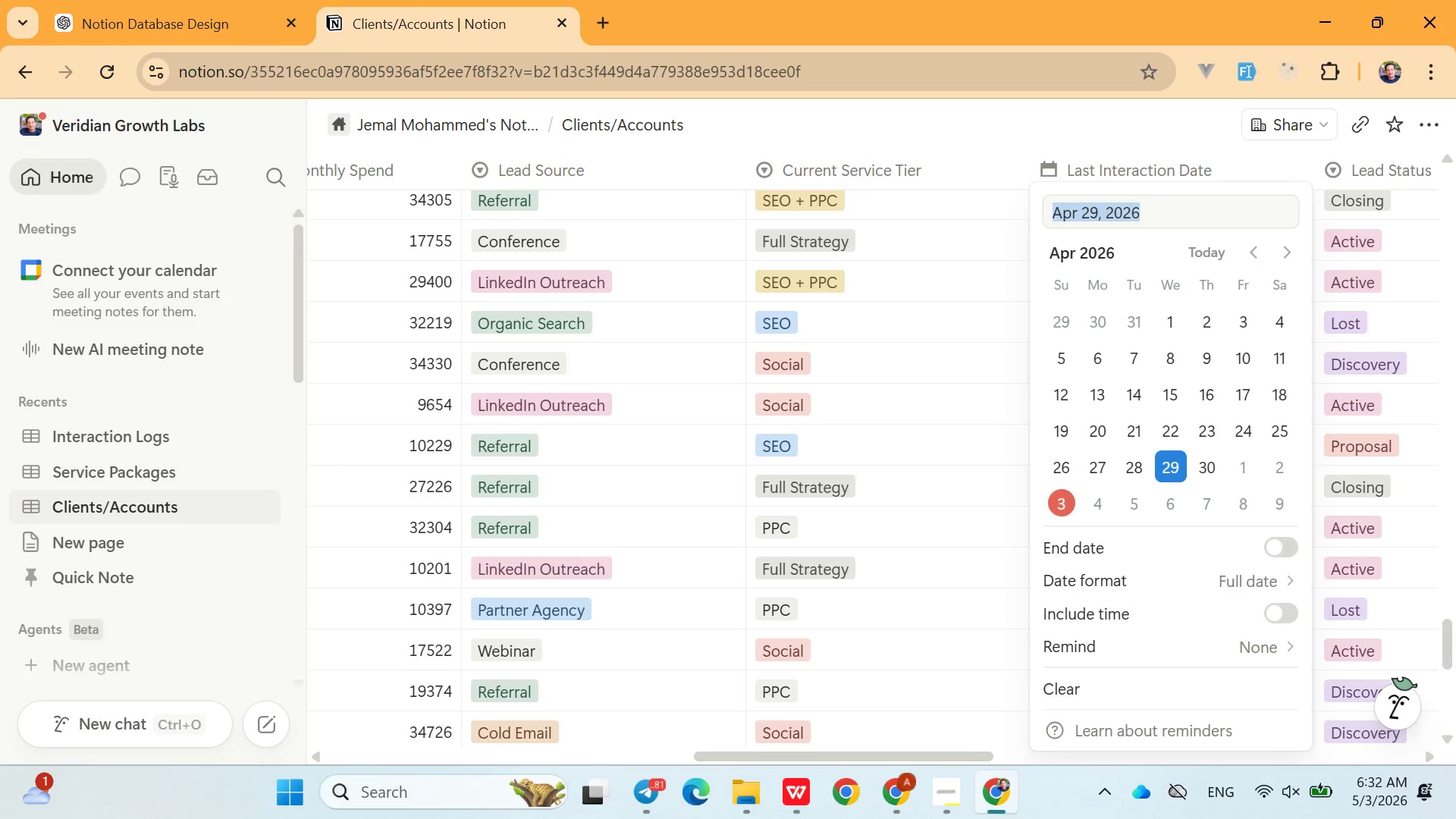 
left_click([1099, 407])
 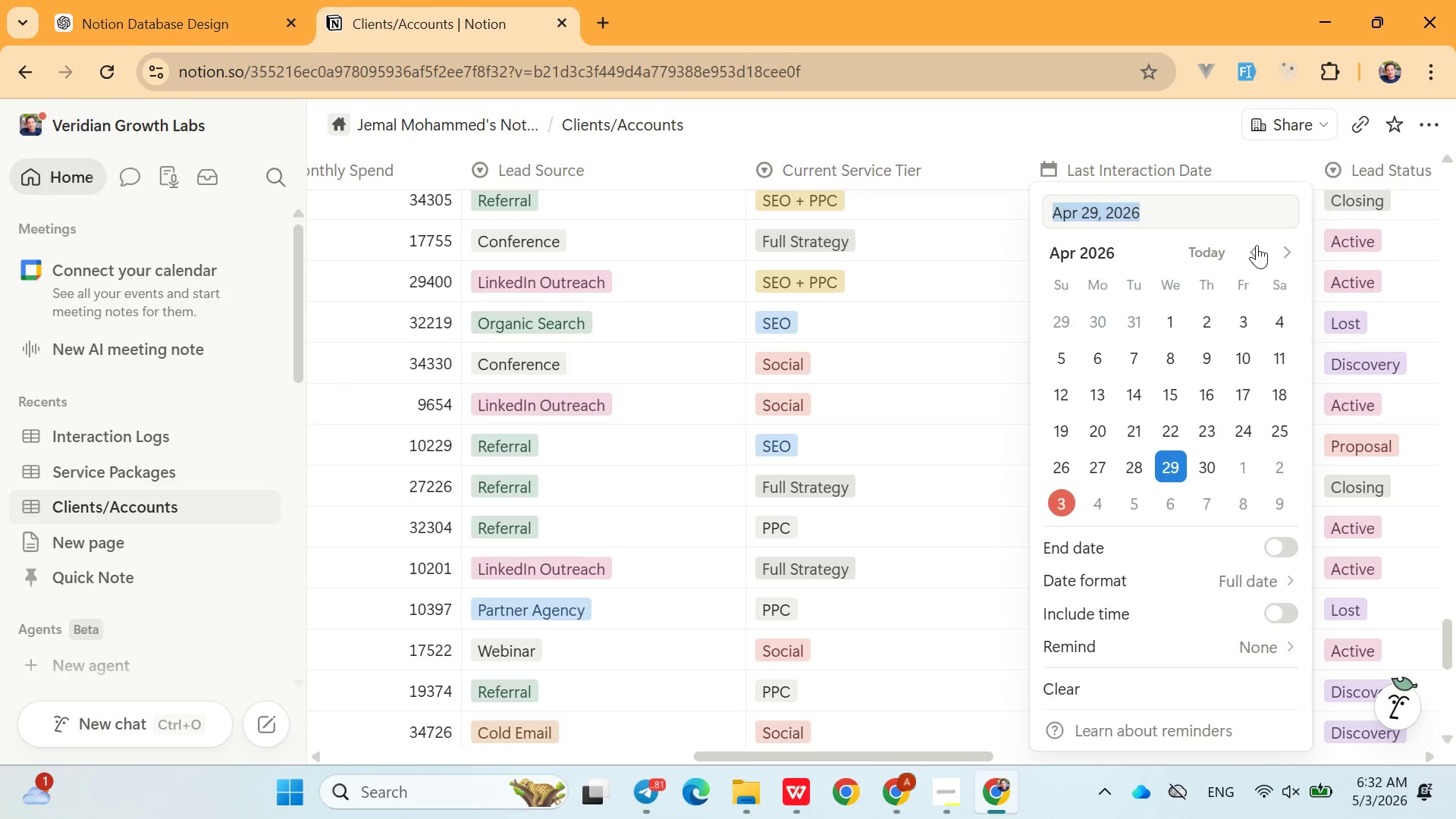 
double_click([1257, 245])
 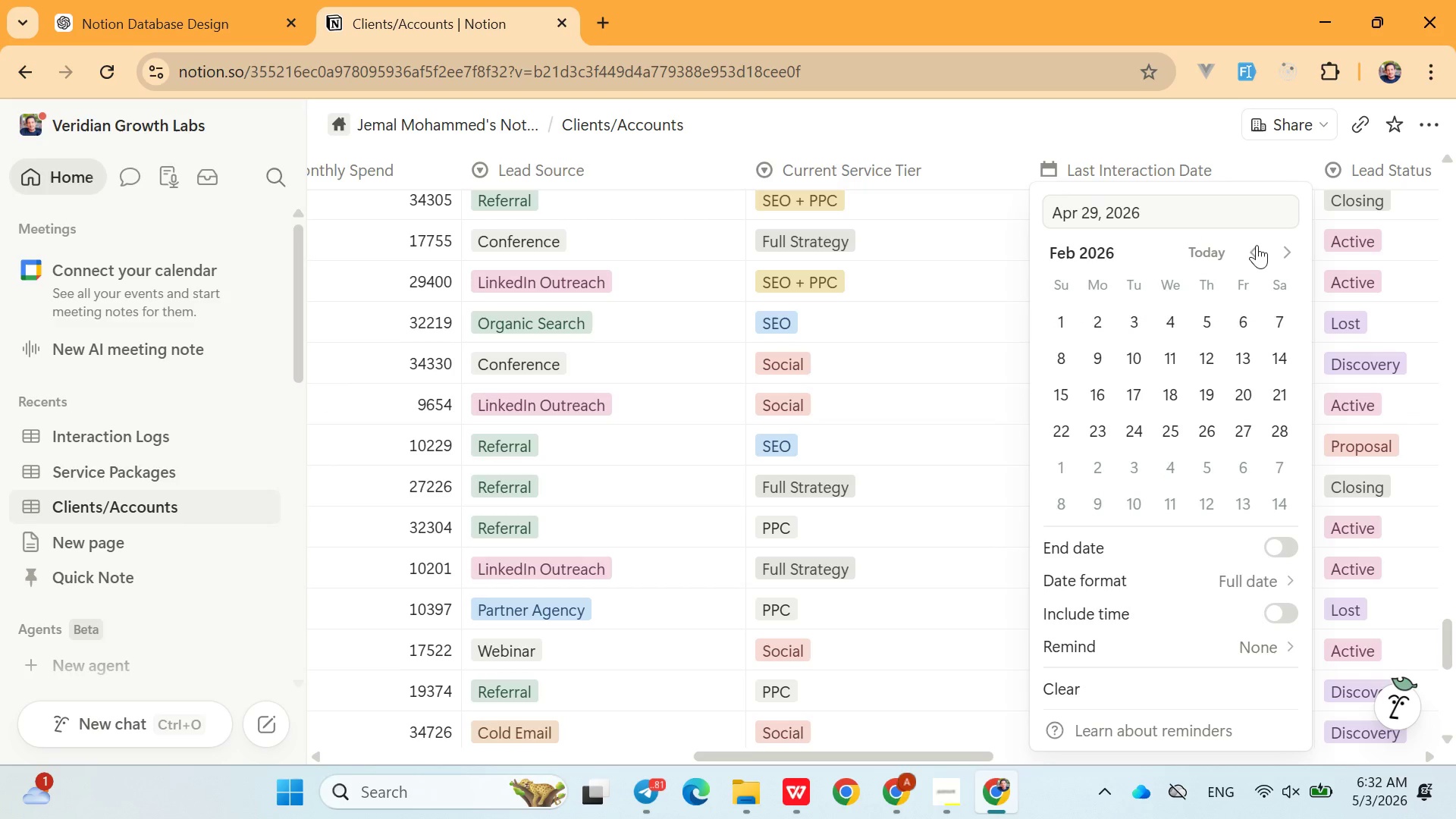 
triple_click([1257, 245])
 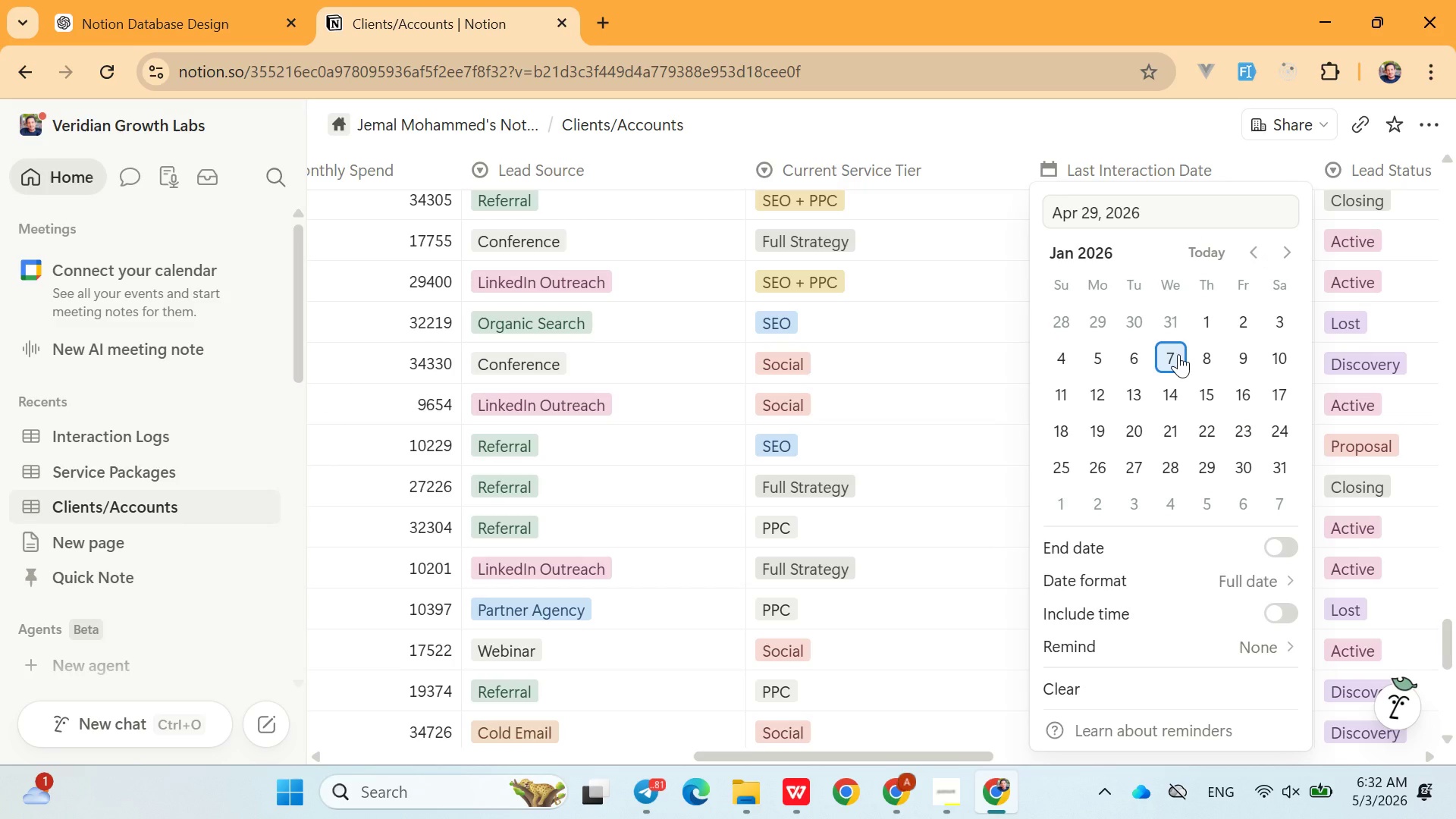 
left_click([1178, 354])
 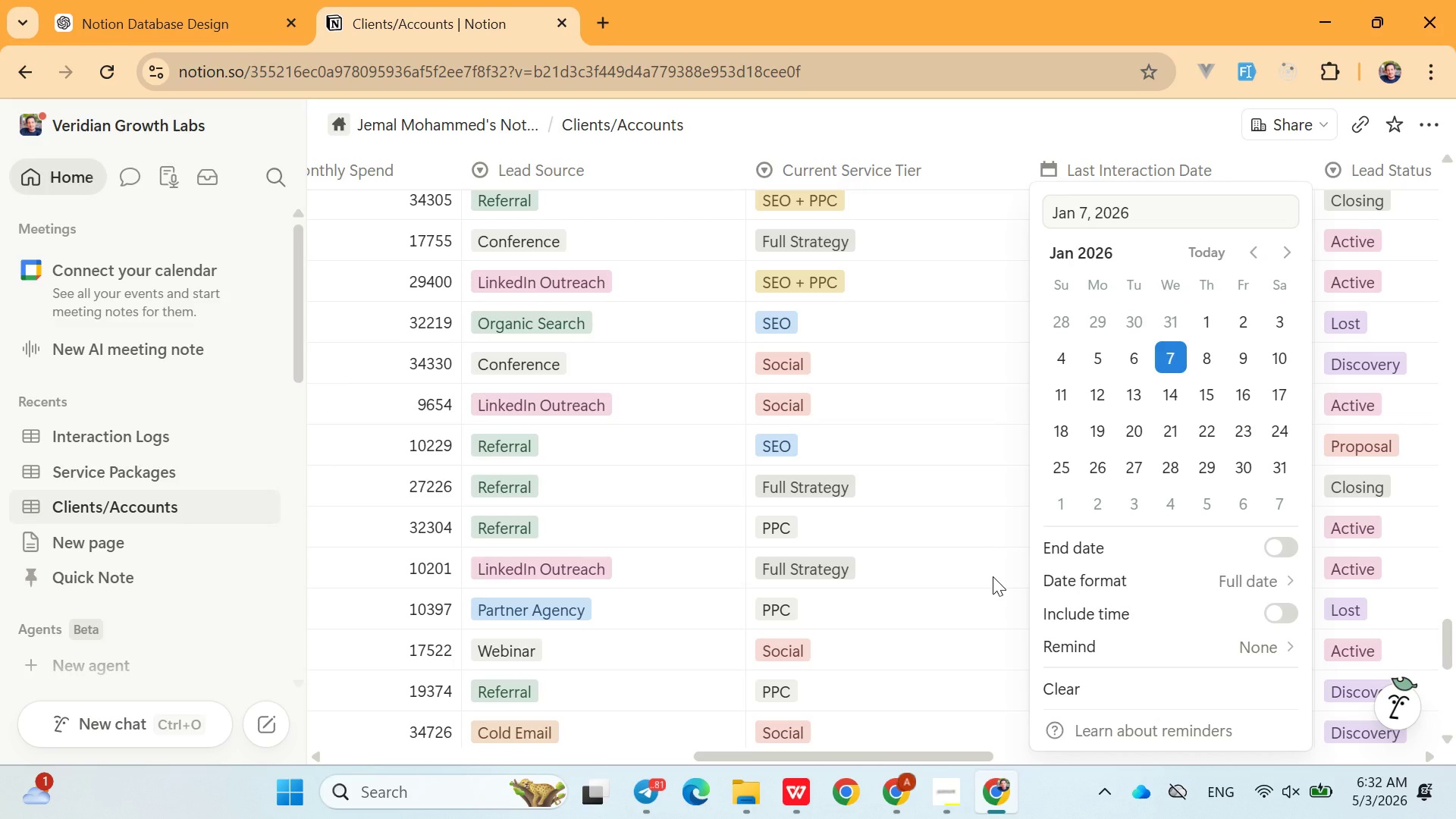 
left_click([993, 576])
 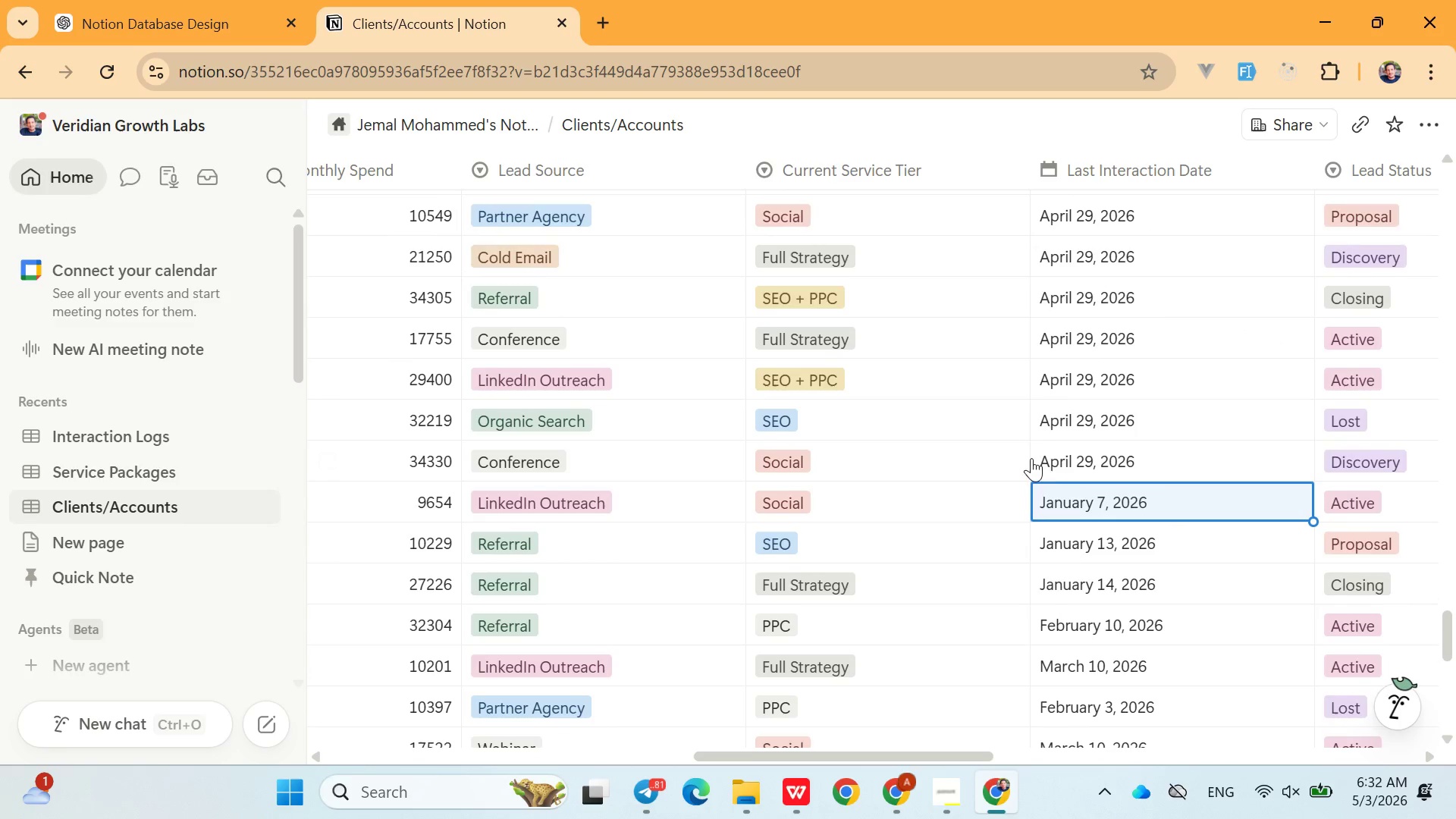 
left_click([1068, 473])
 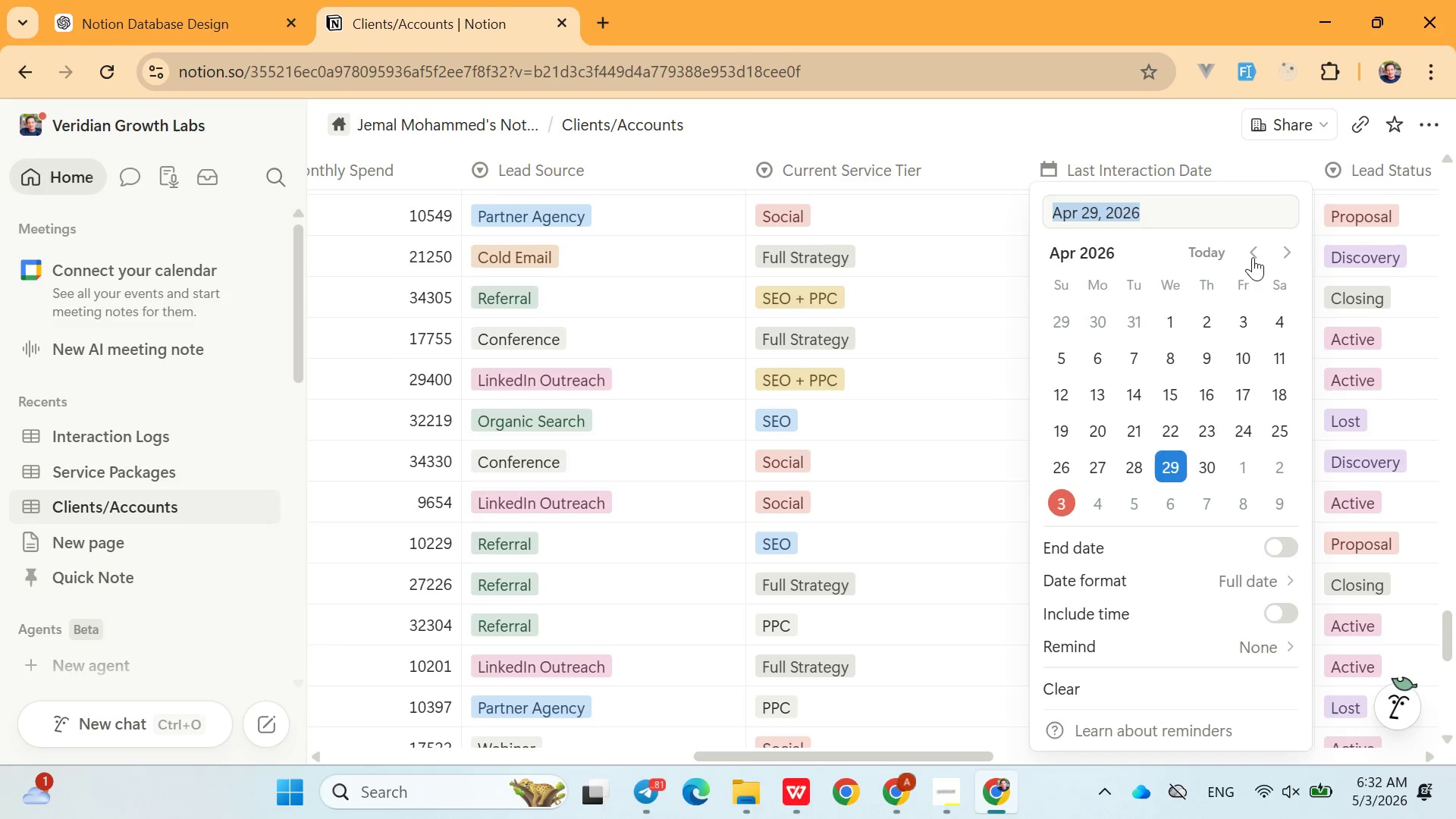 
double_click([1253, 257])
 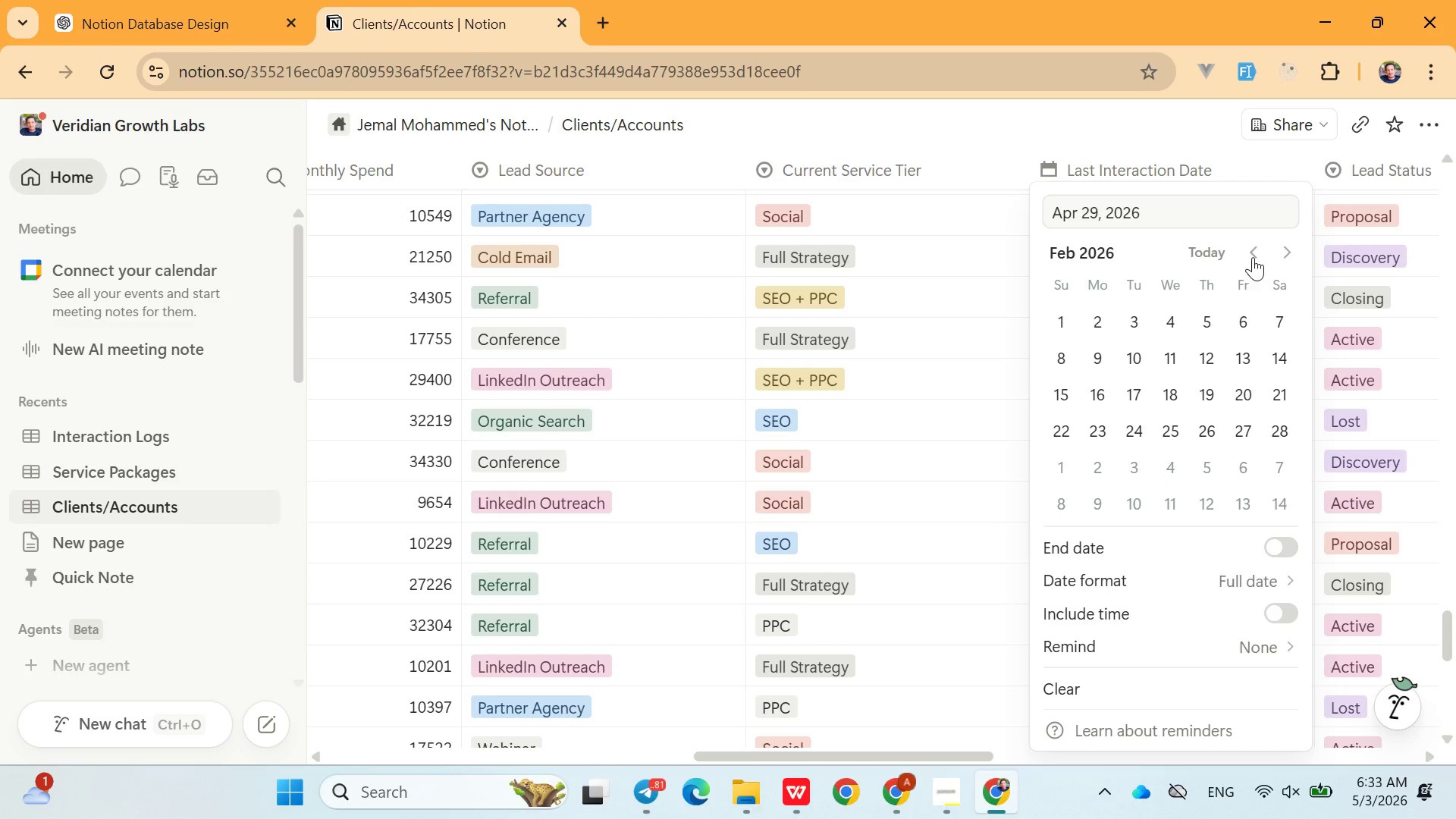 
left_click_drag(start_coordinate=[1253, 257], to_coordinate=[1150, 371])
 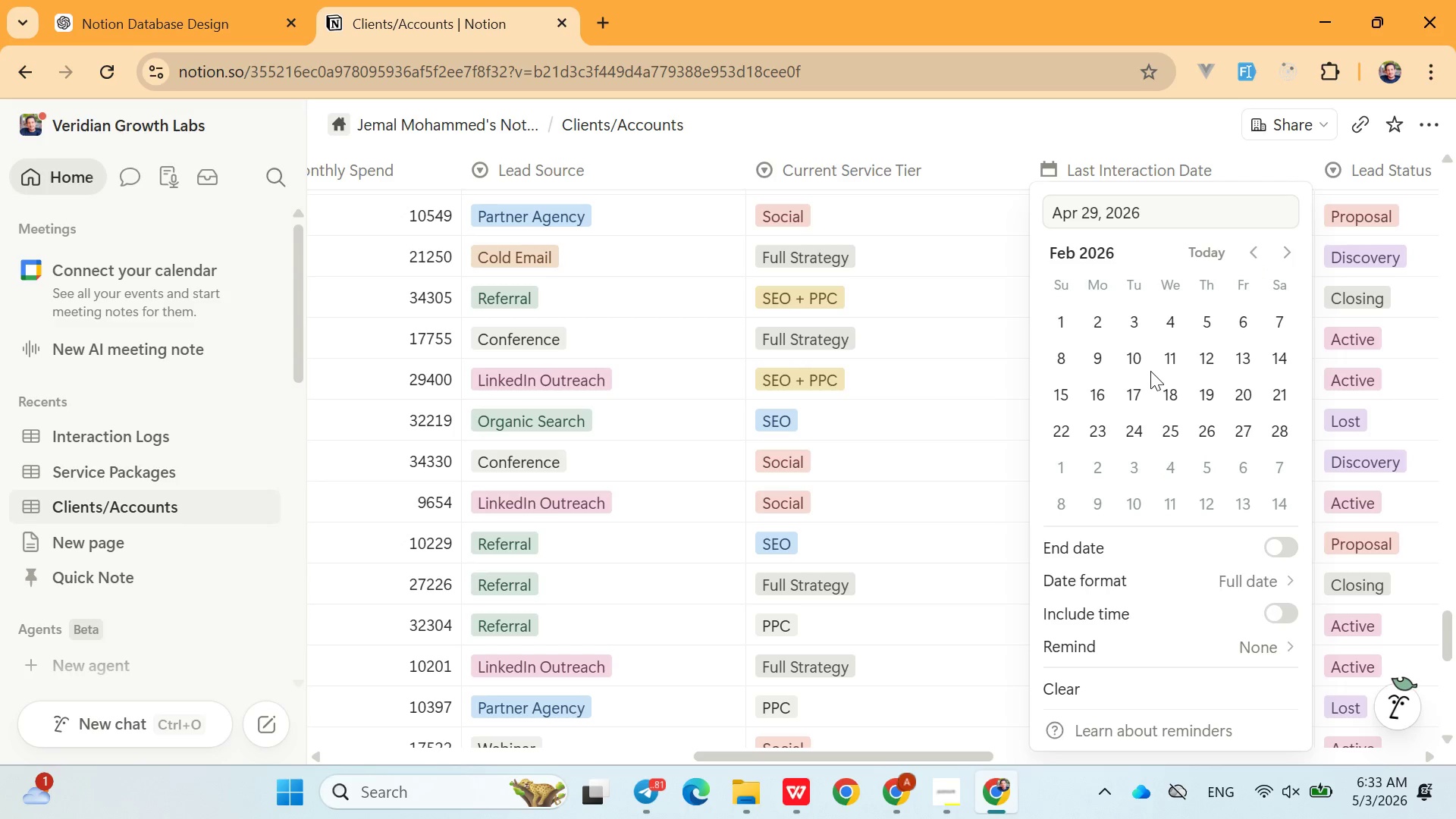 
left_click_drag(start_coordinate=[1150, 371], to_coordinate=[1131, 353])
 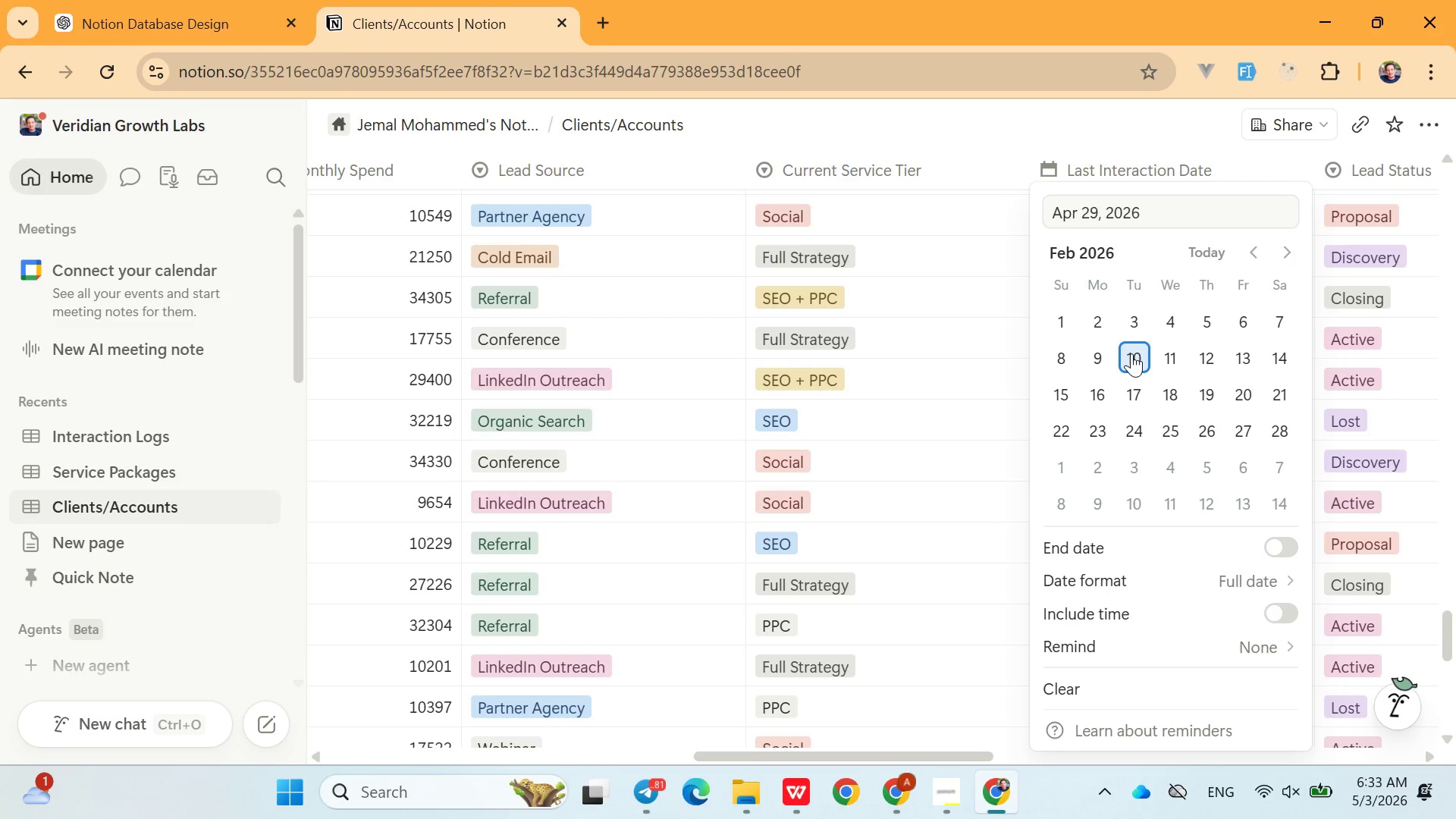 
left_click([1131, 353])
 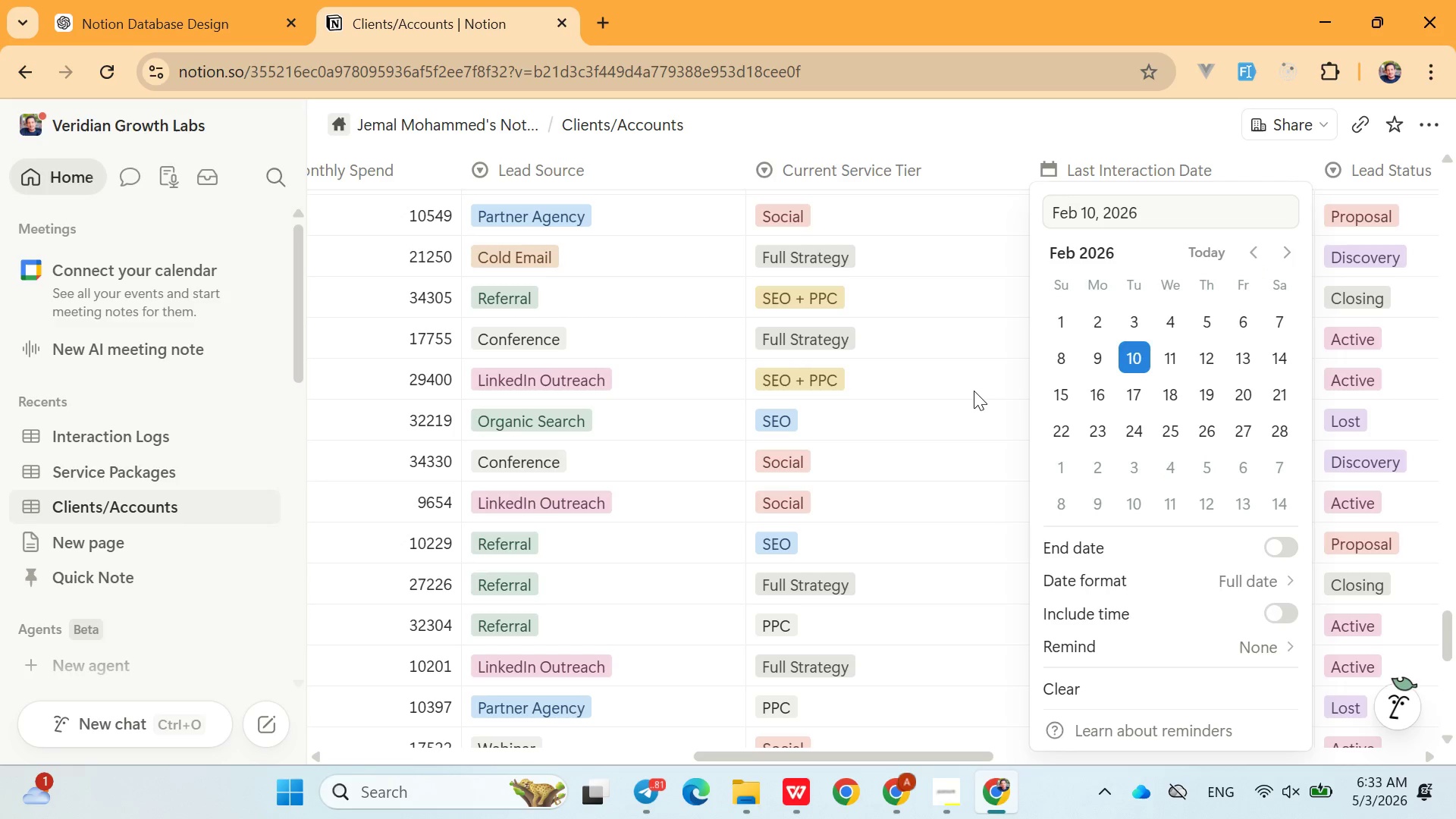 
left_click([974, 391])
 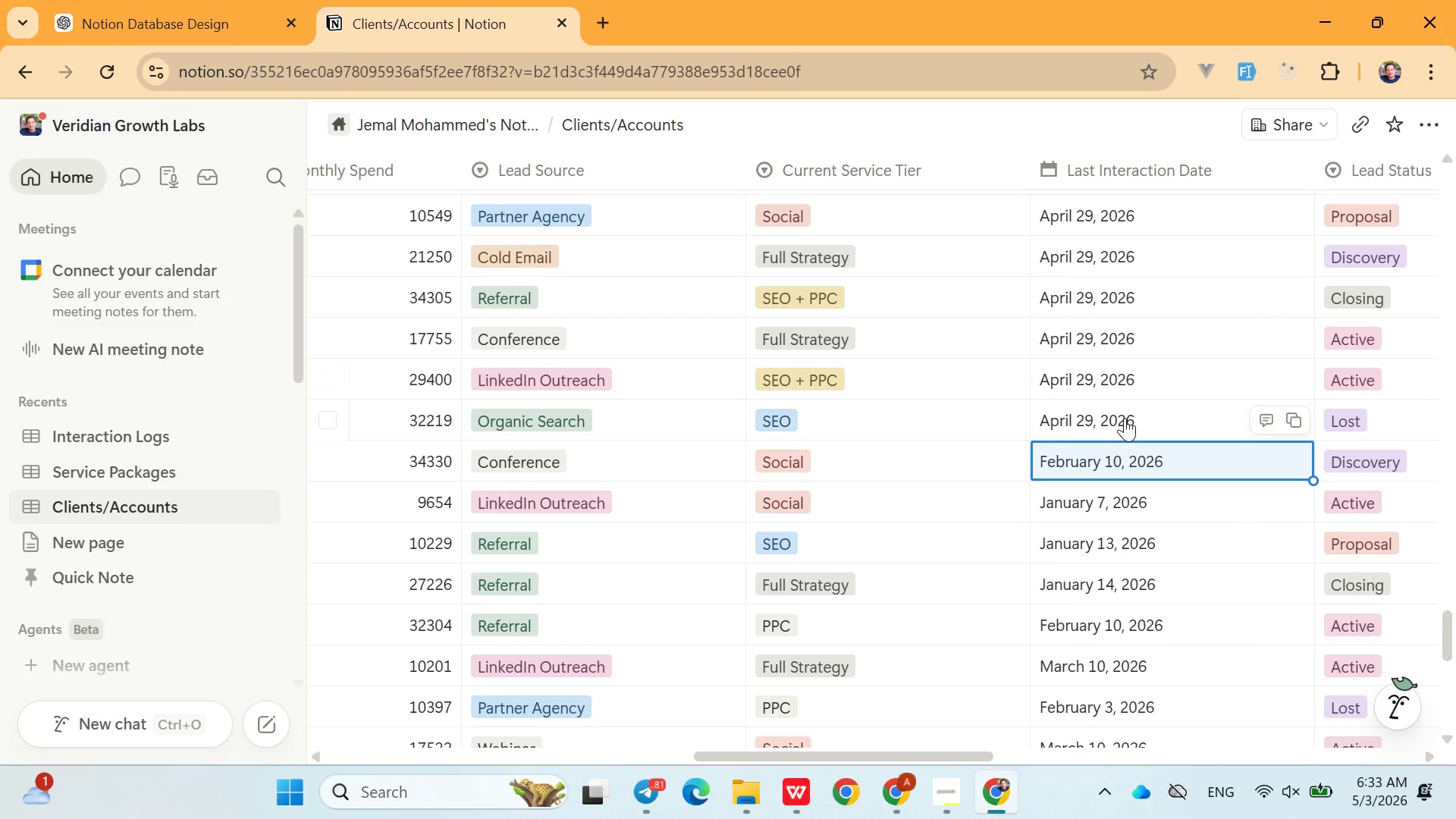 
left_click([1125, 418])
 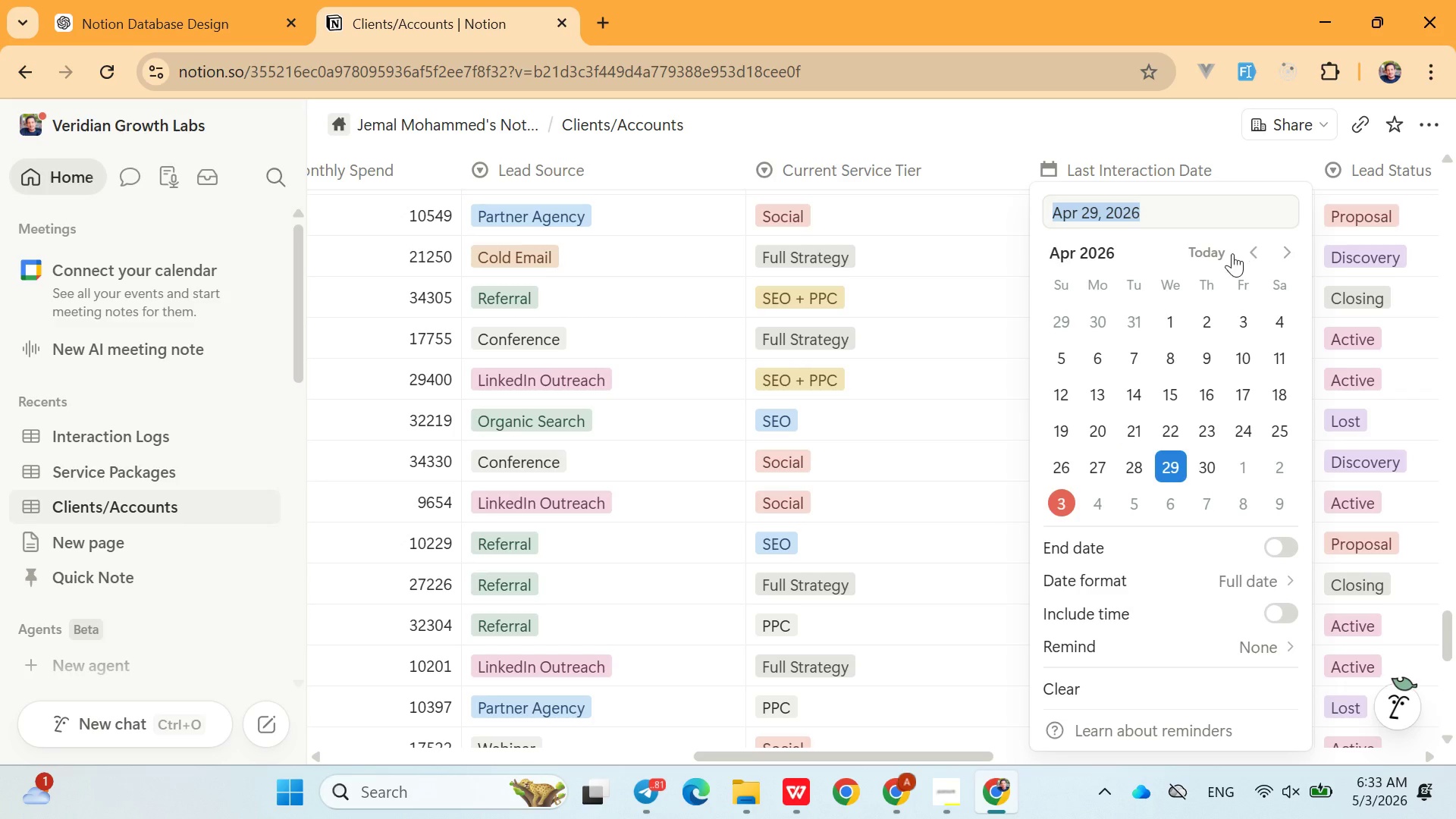 
left_click([1229, 253])
 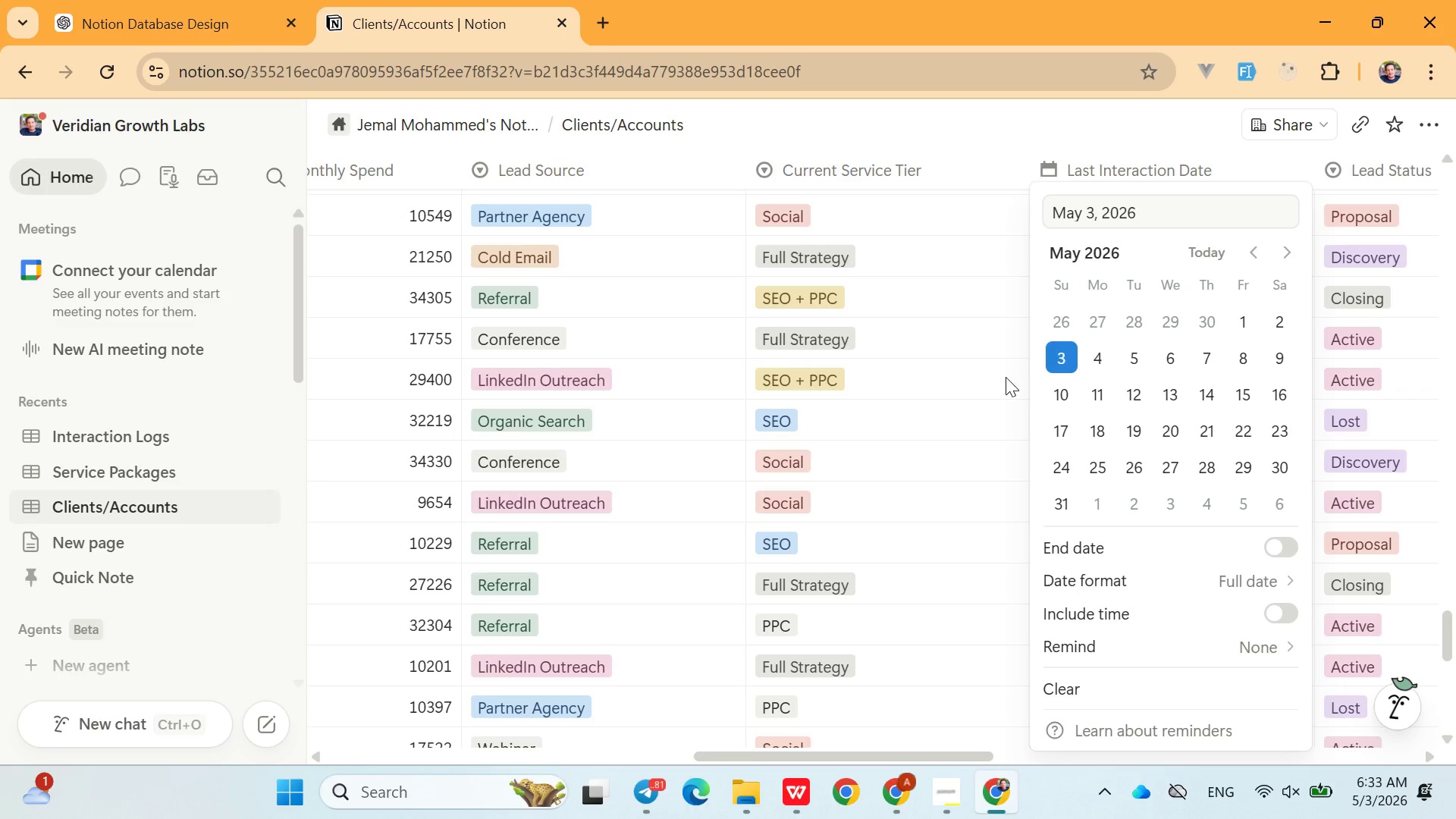 
left_click([1006, 377])
 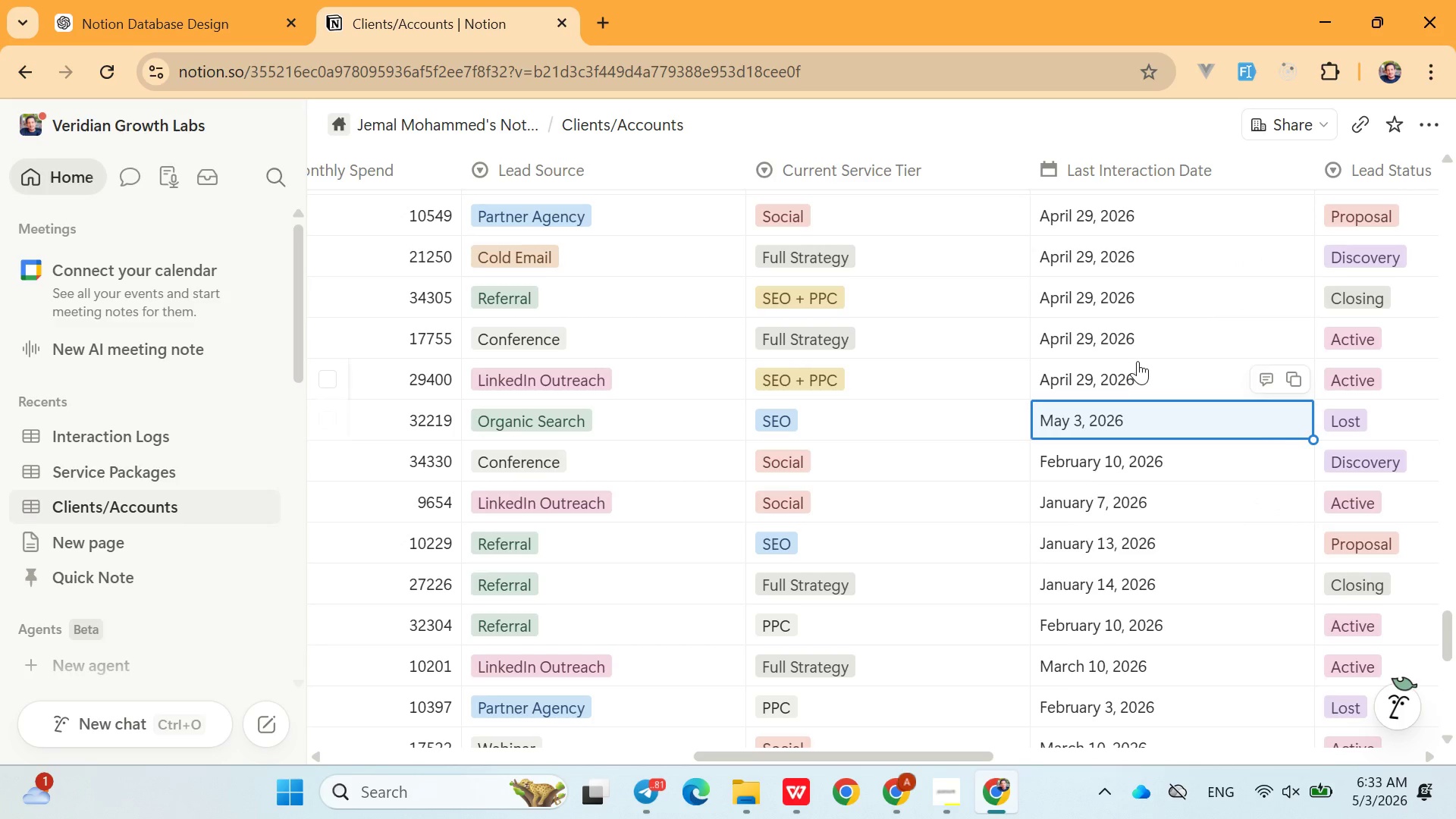 
left_click([1138, 361])
 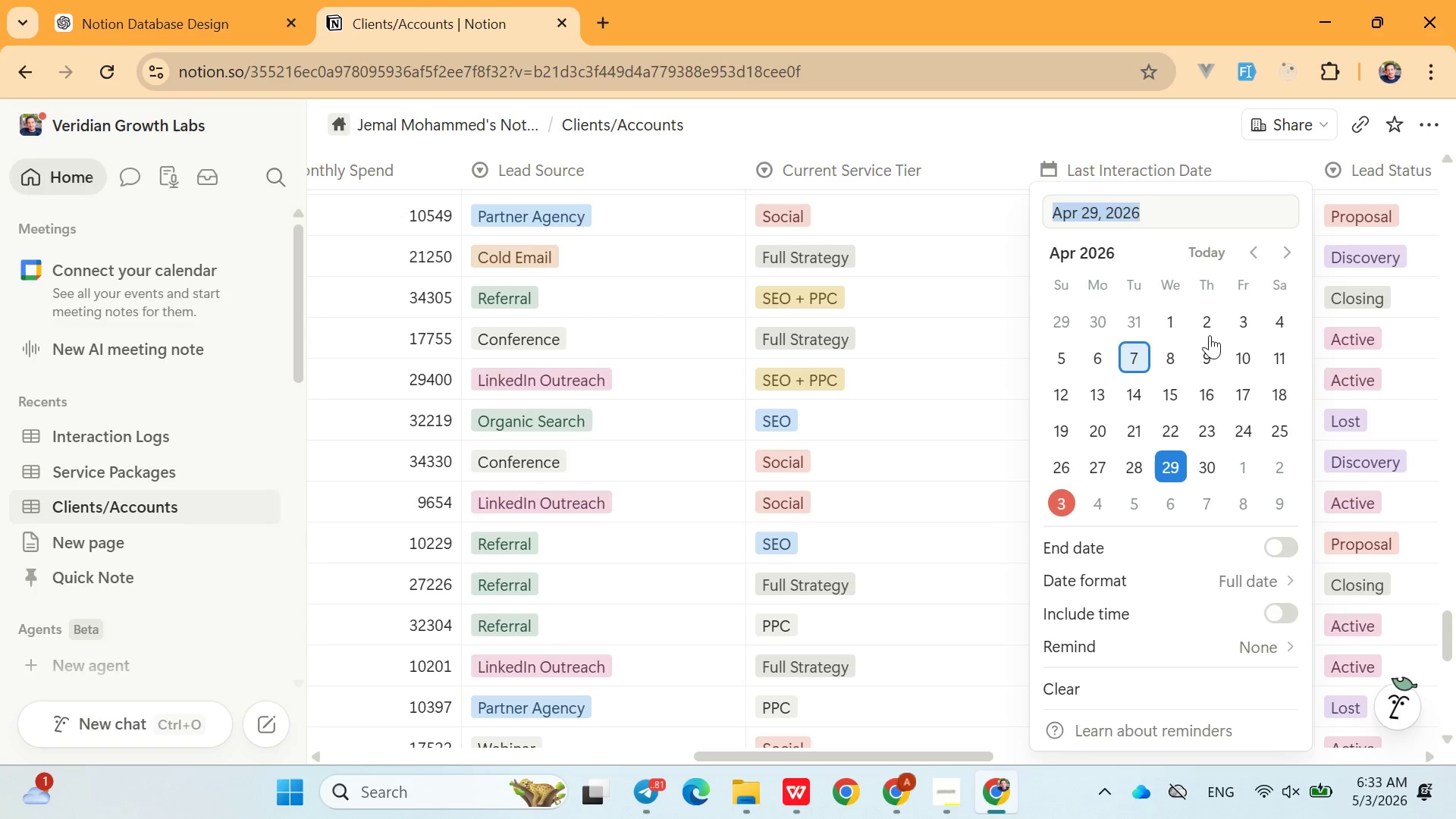 
wait(5.53)
 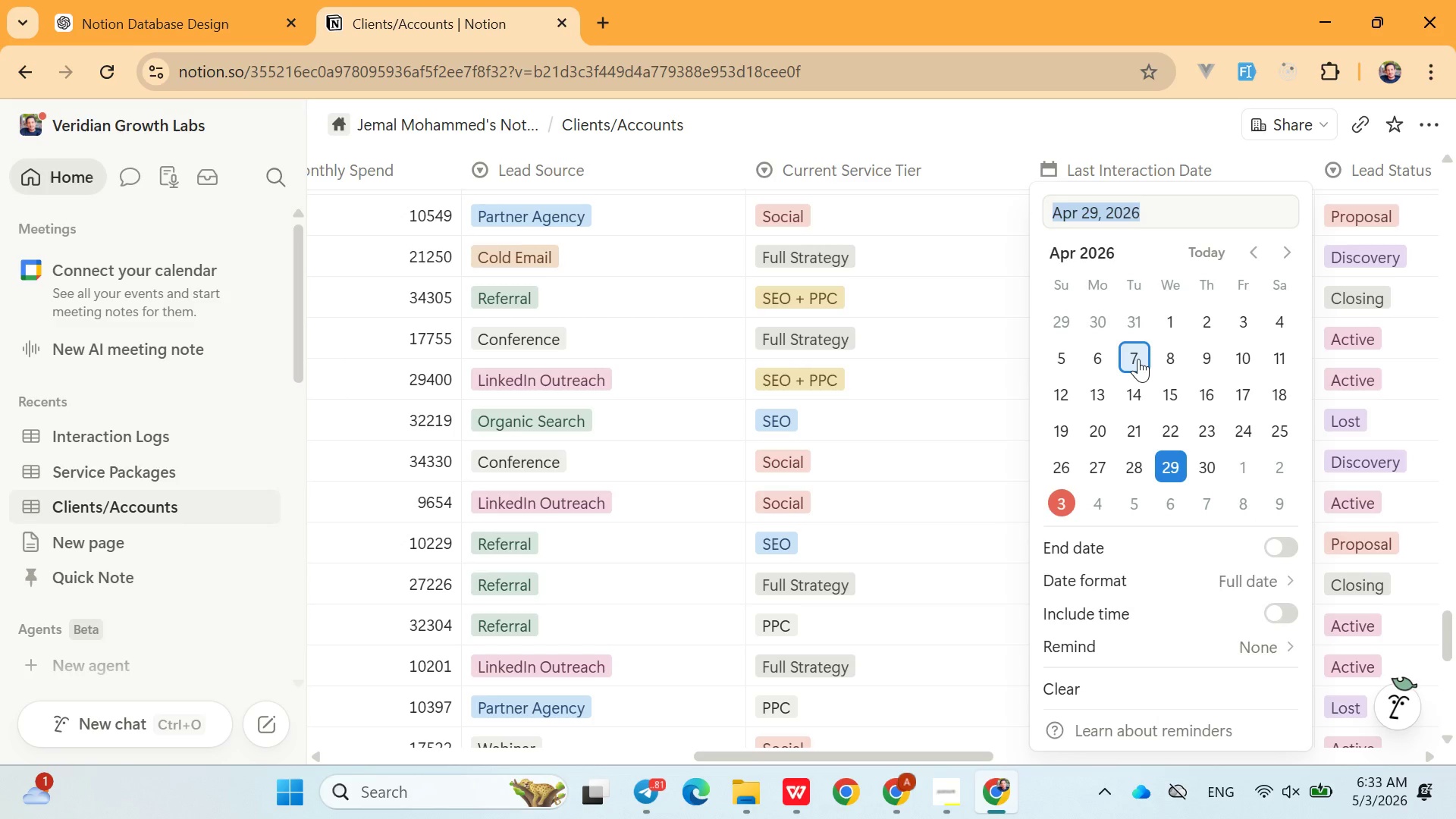 
double_click([1253, 241])
 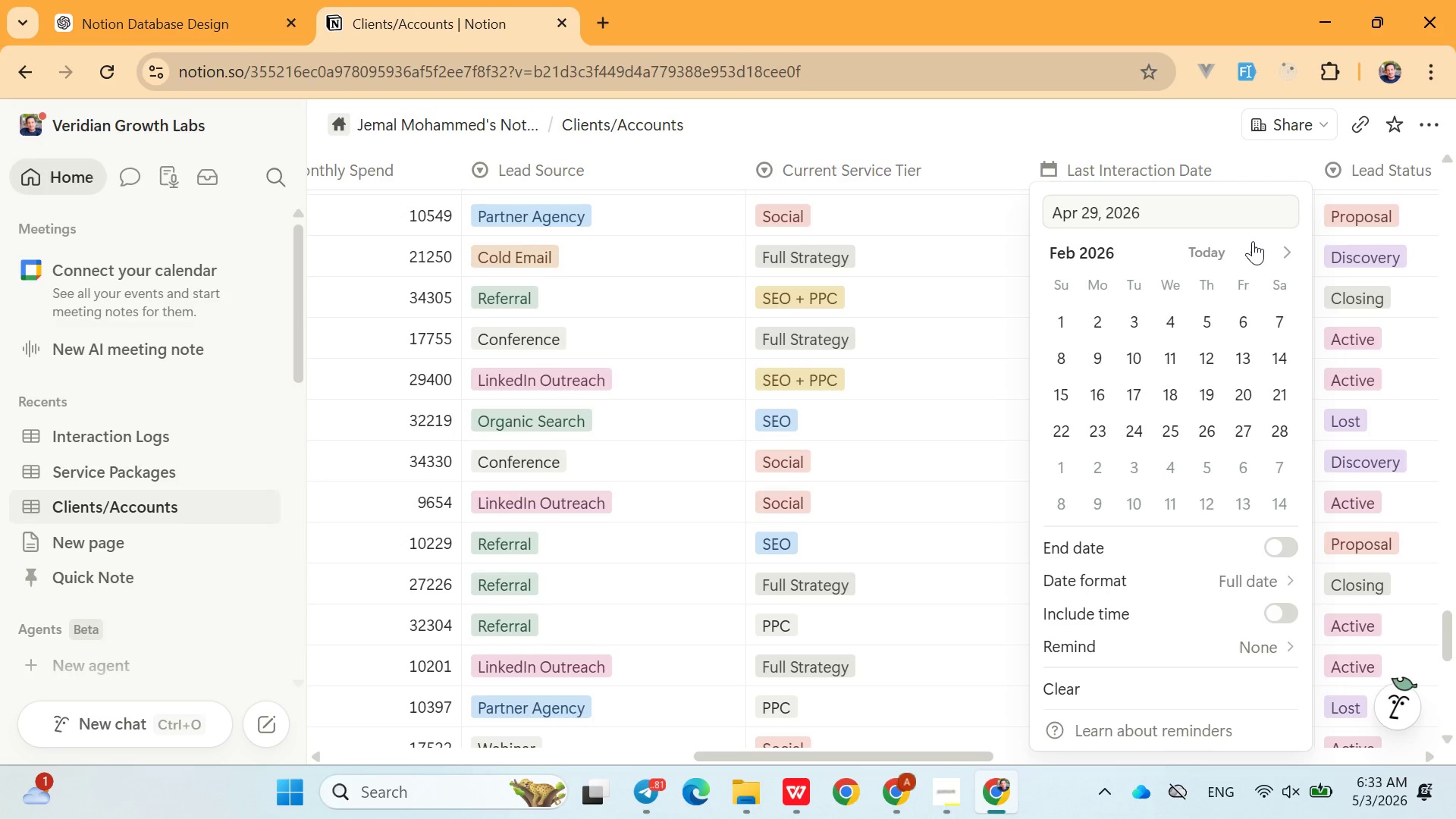 
triple_click([1253, 241])
 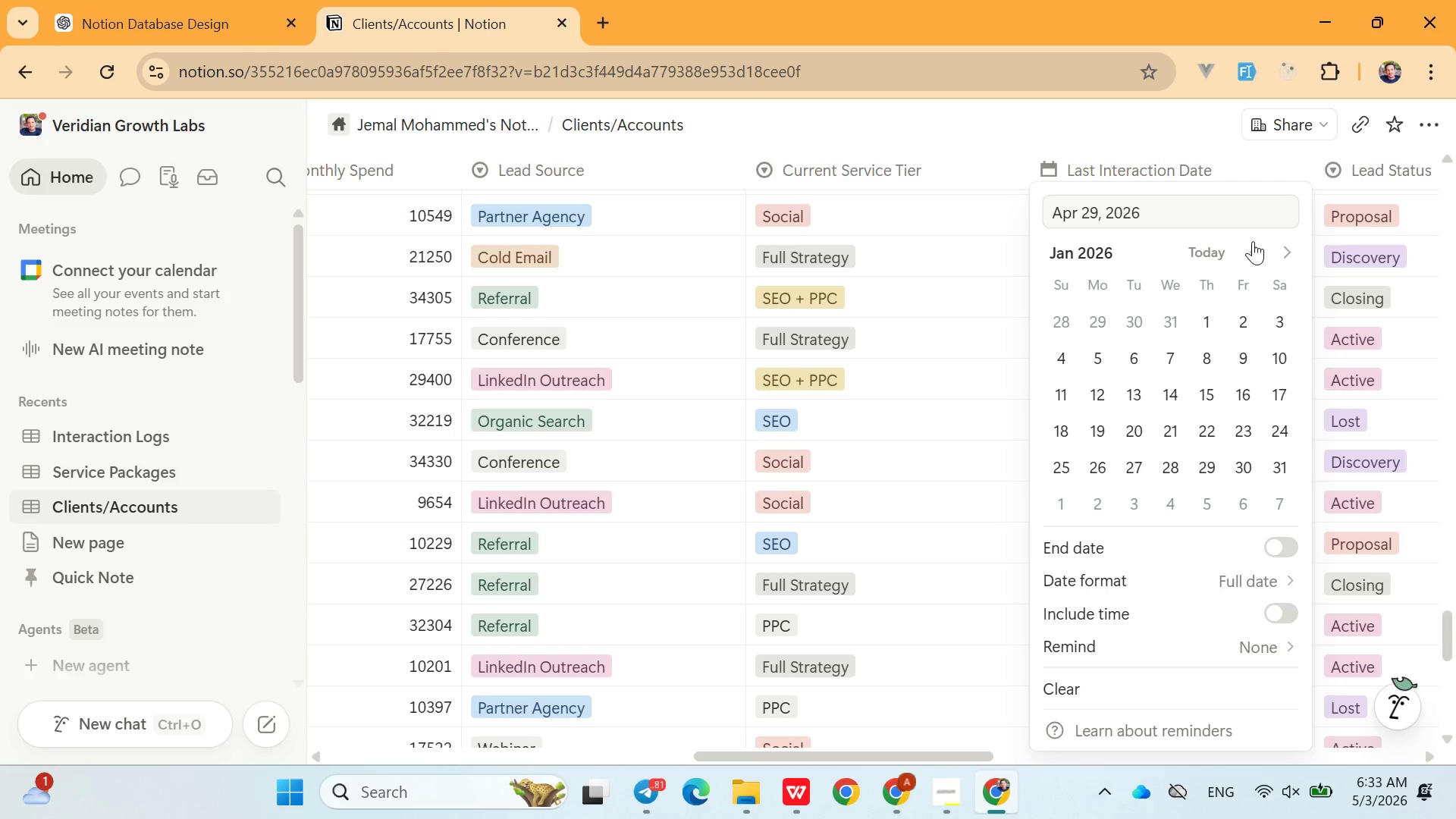 
triple_click([1253, 241])
 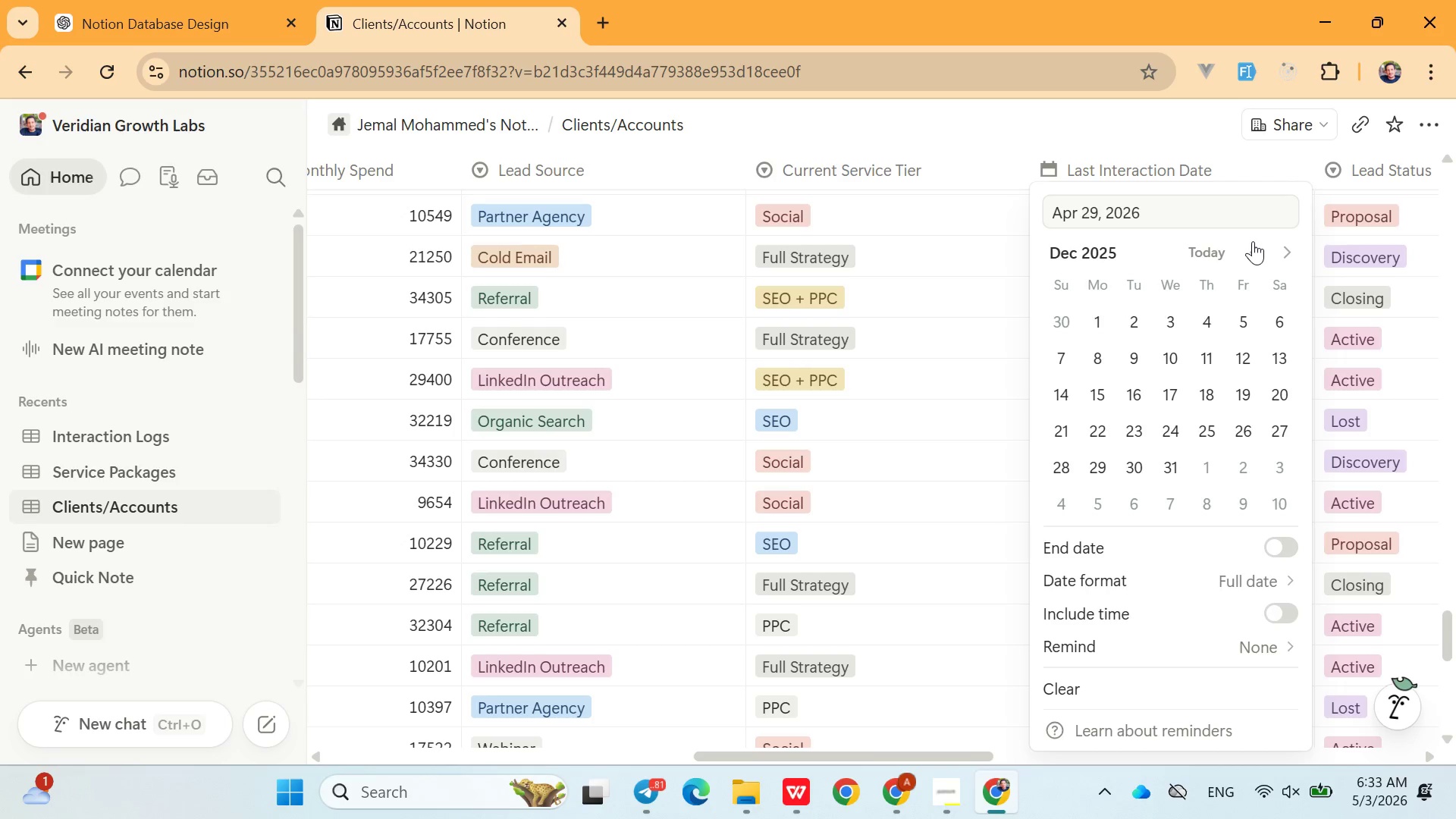 
triple_click([1253, 241])
 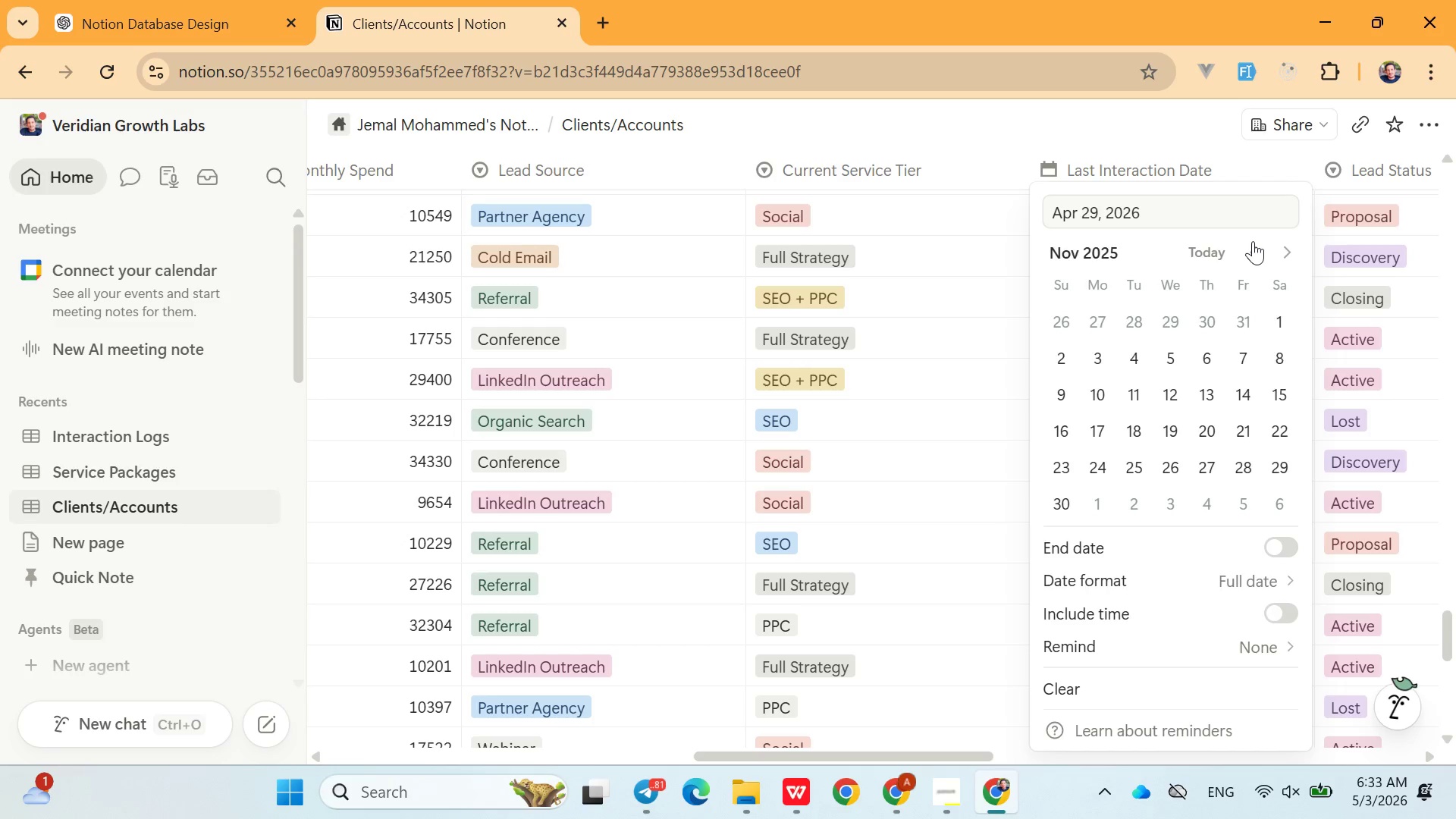 
triple_click([1253, 241])
 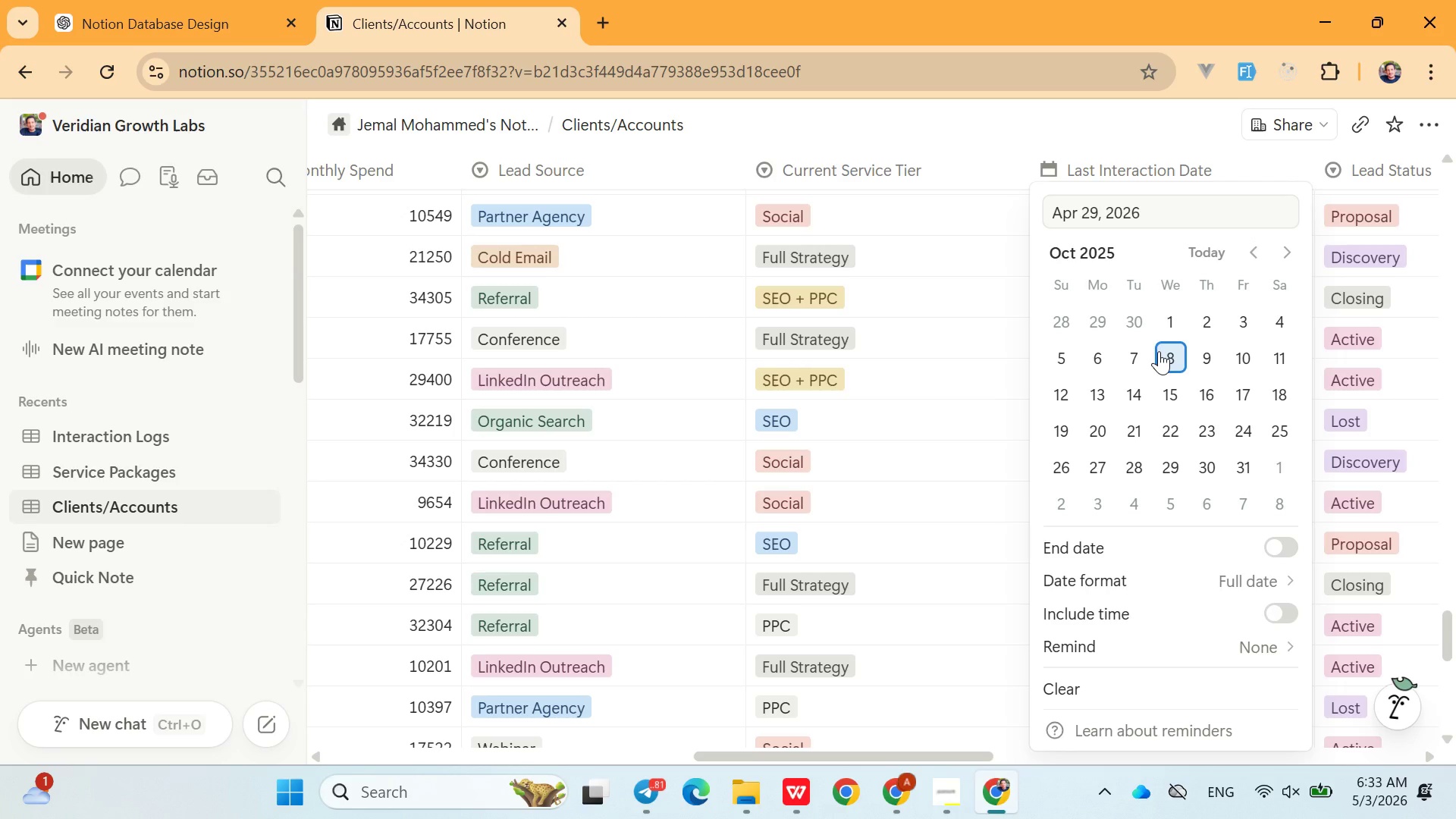 
left_click([1159, 351])
 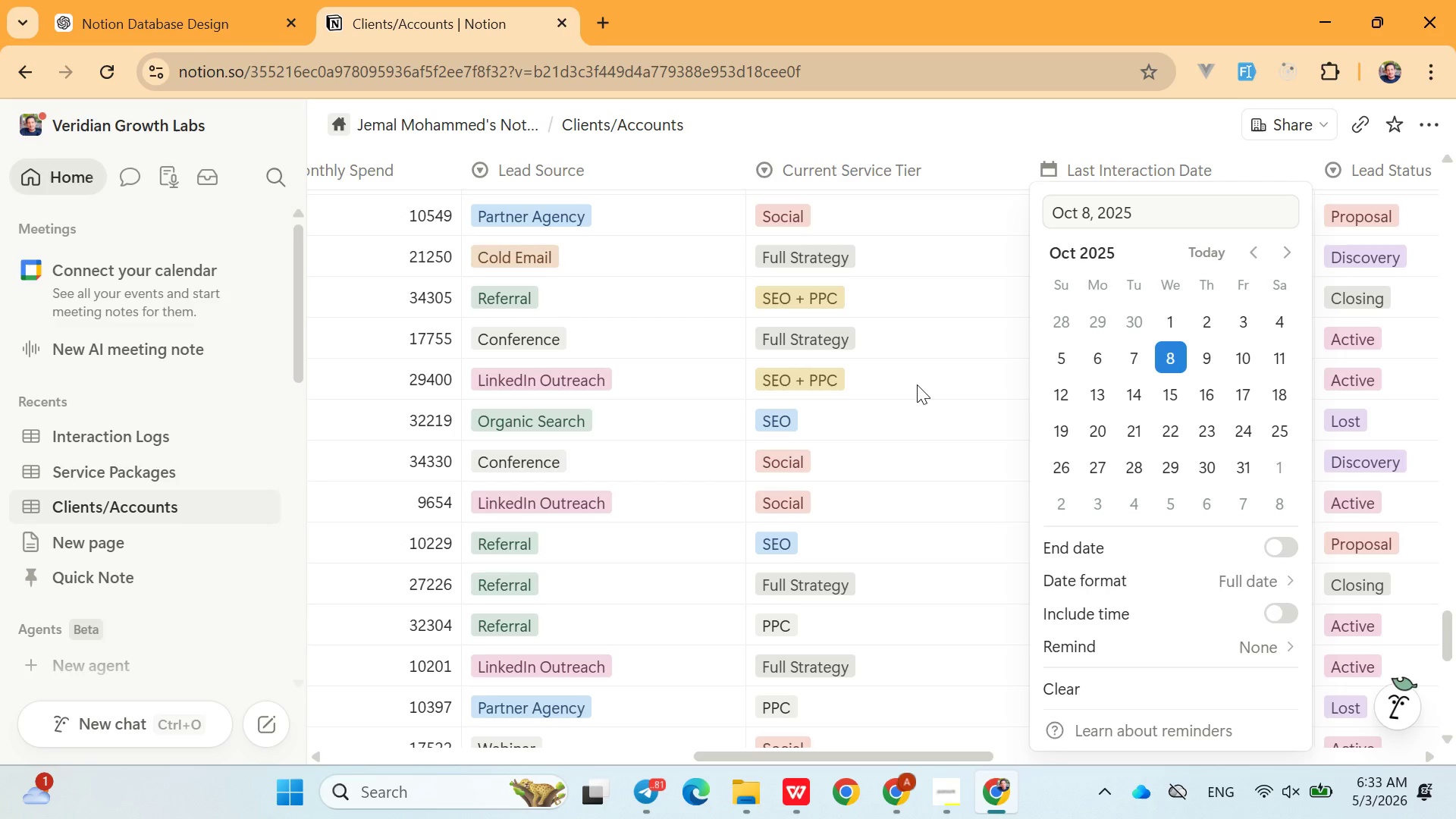 
left_click([917, 384])
 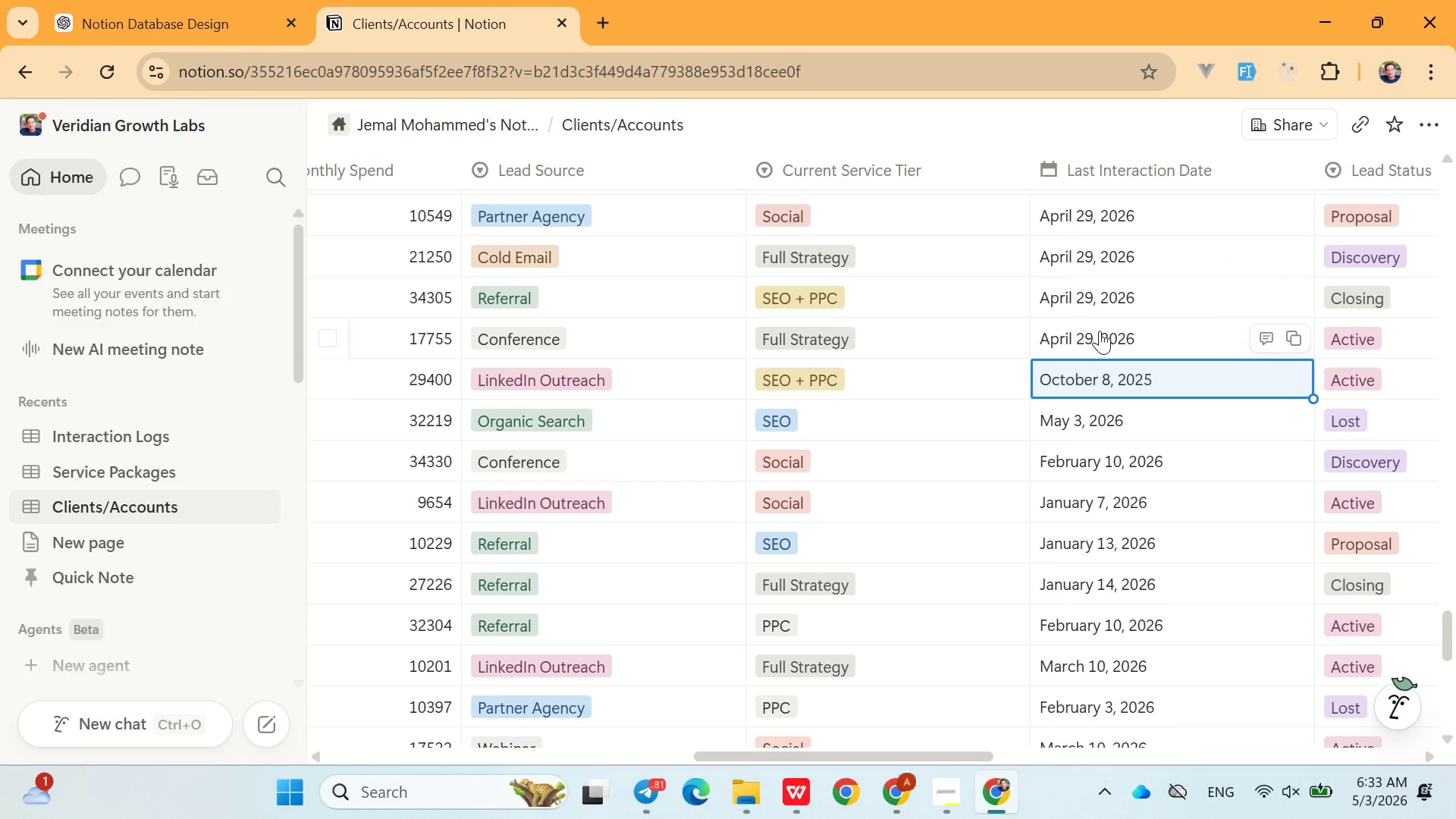 
left_click([1100, 331])
 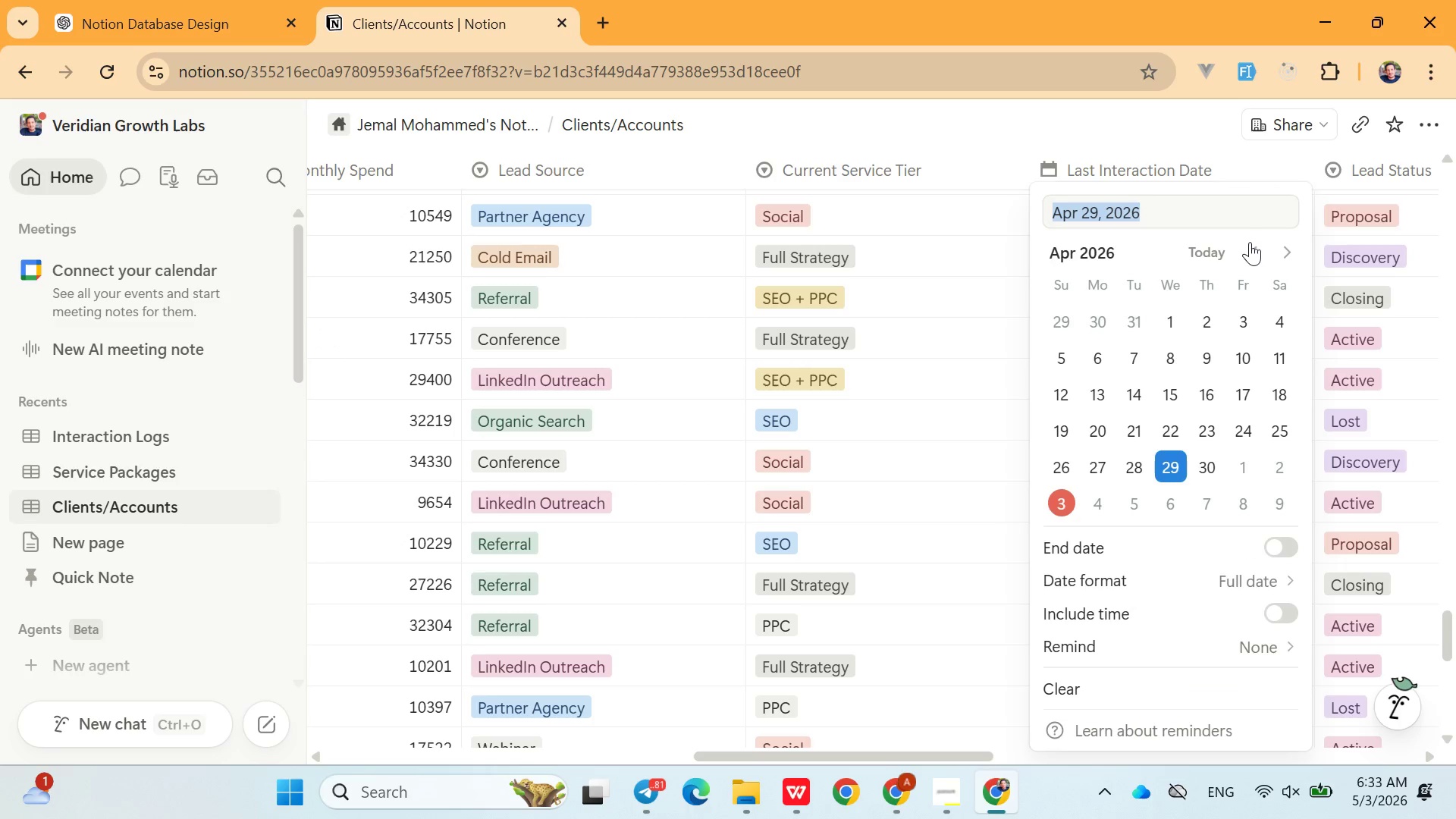 
double_click([1247, 242])
 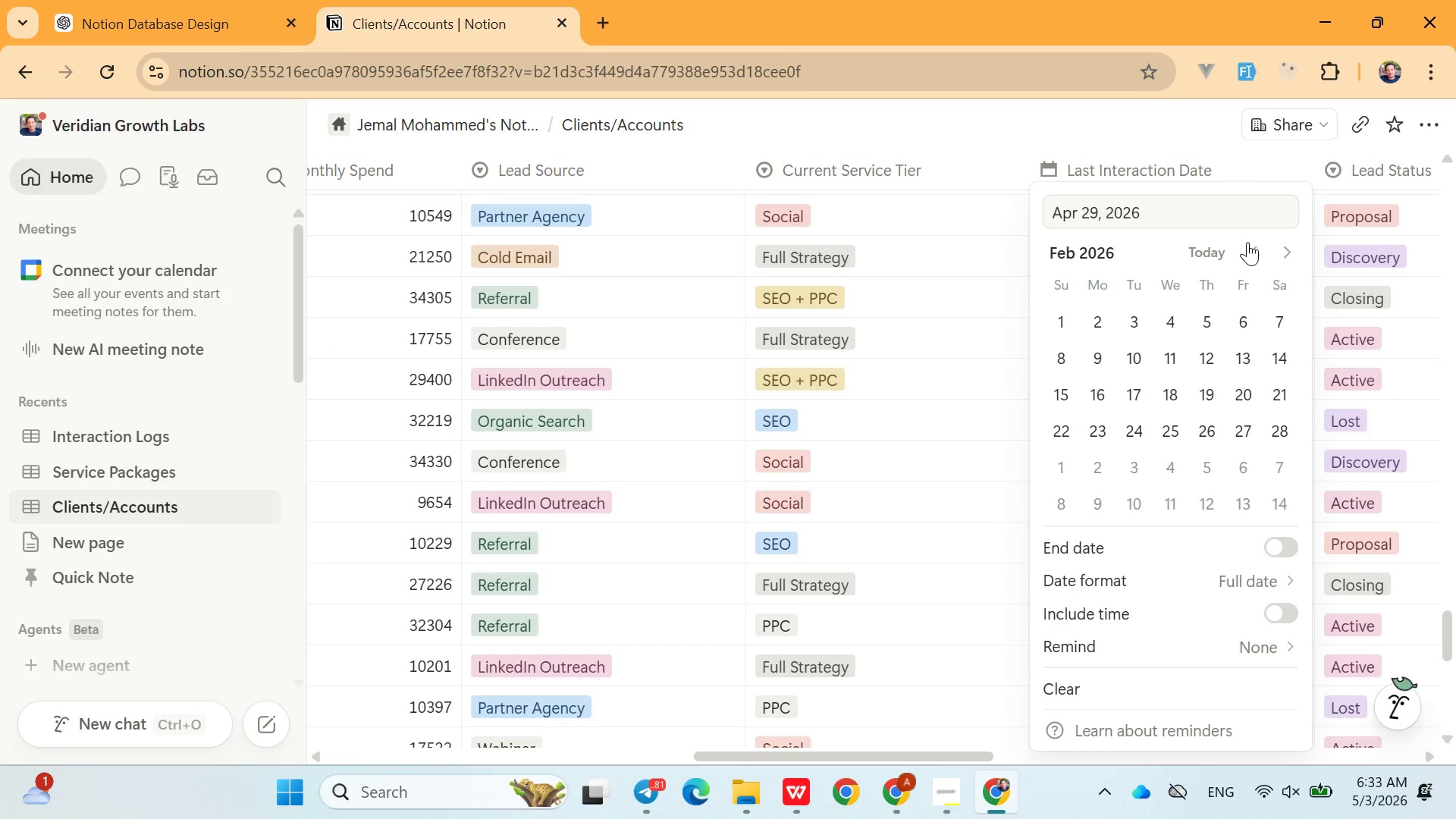 
triple_click([1247, 242])
 